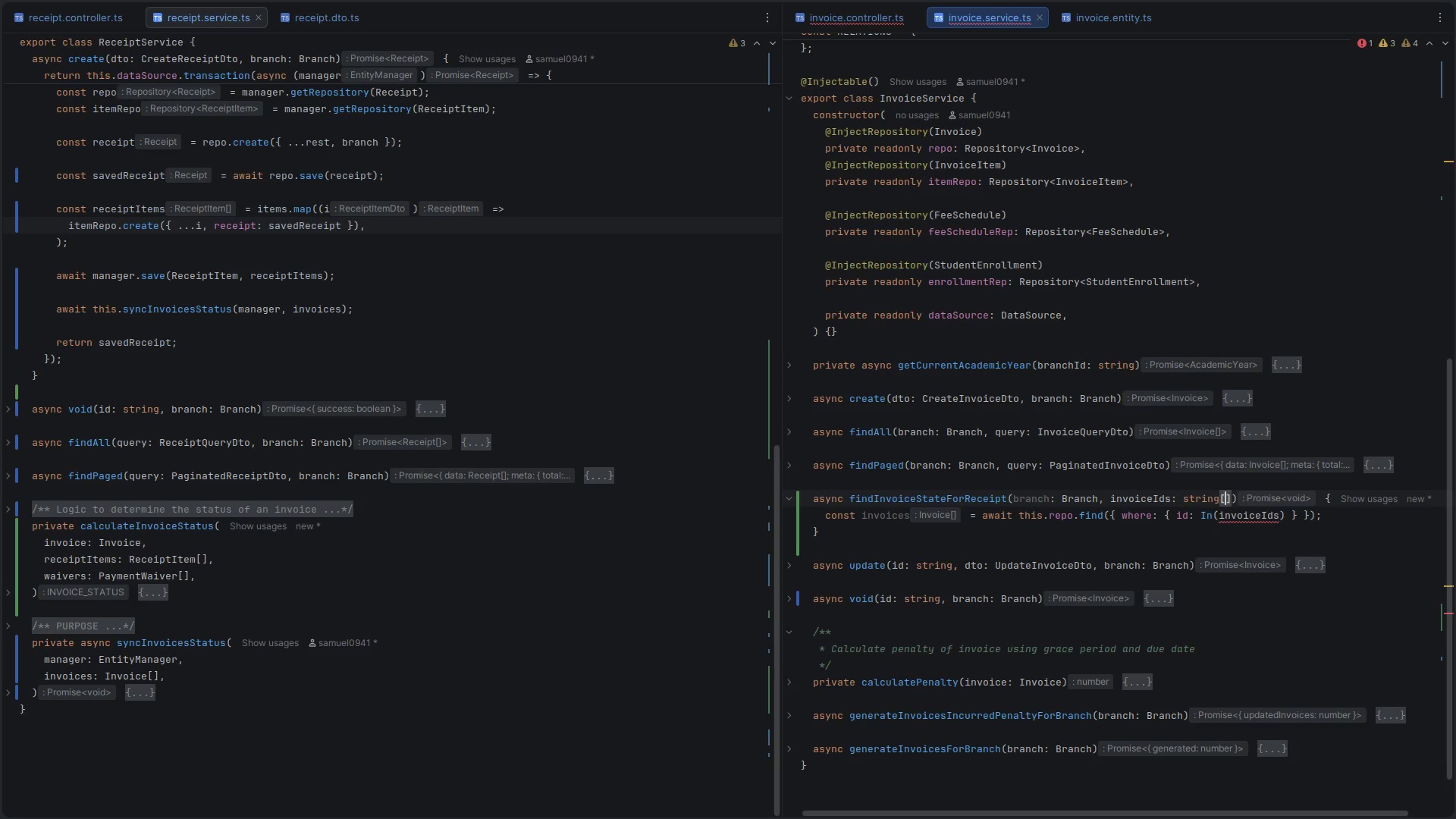 
key(Control+ControlLeft)
 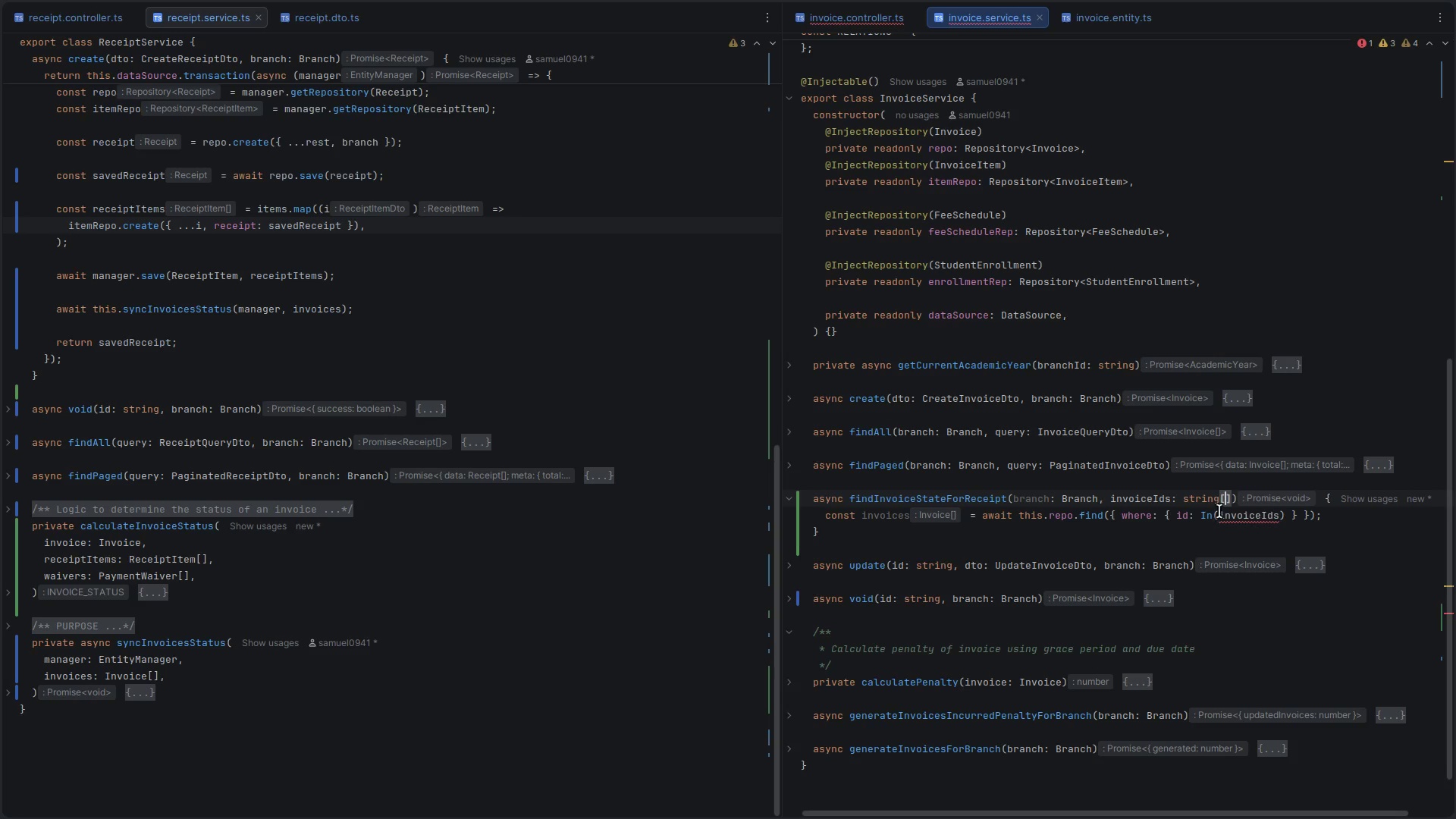 
key(Control+S)
 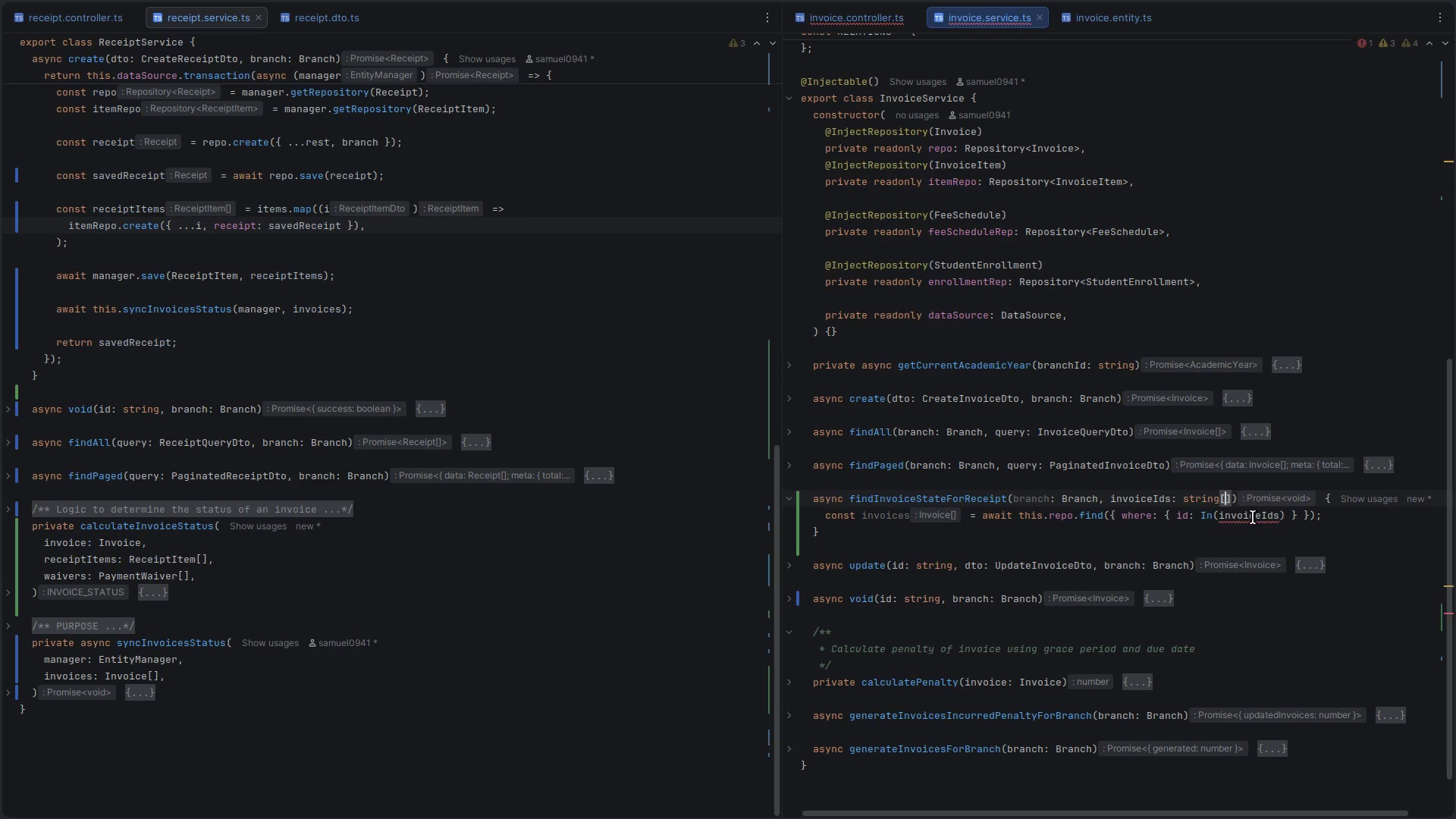 
double_click([1249, 516])
 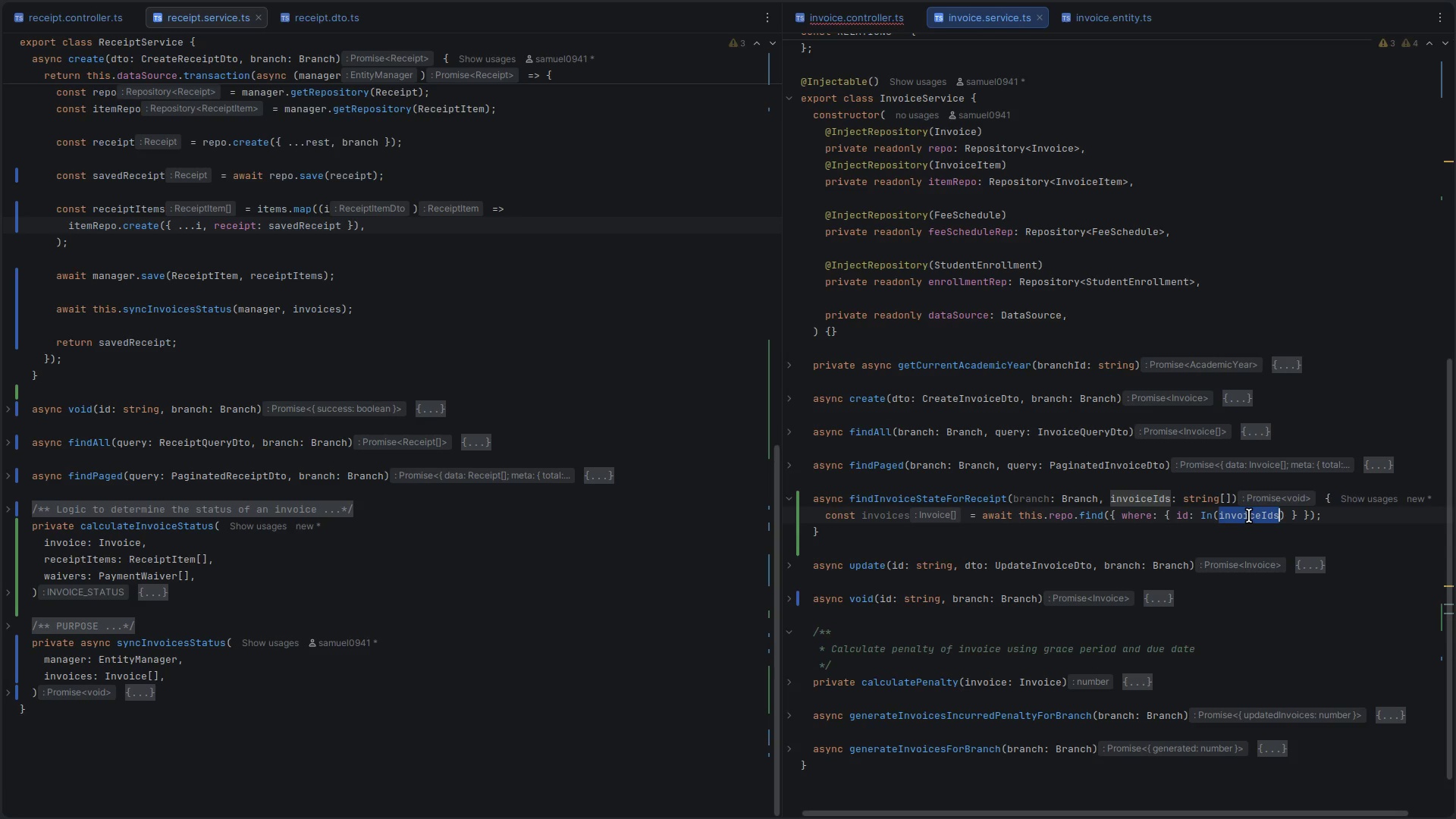 
key(ArrowRight)
 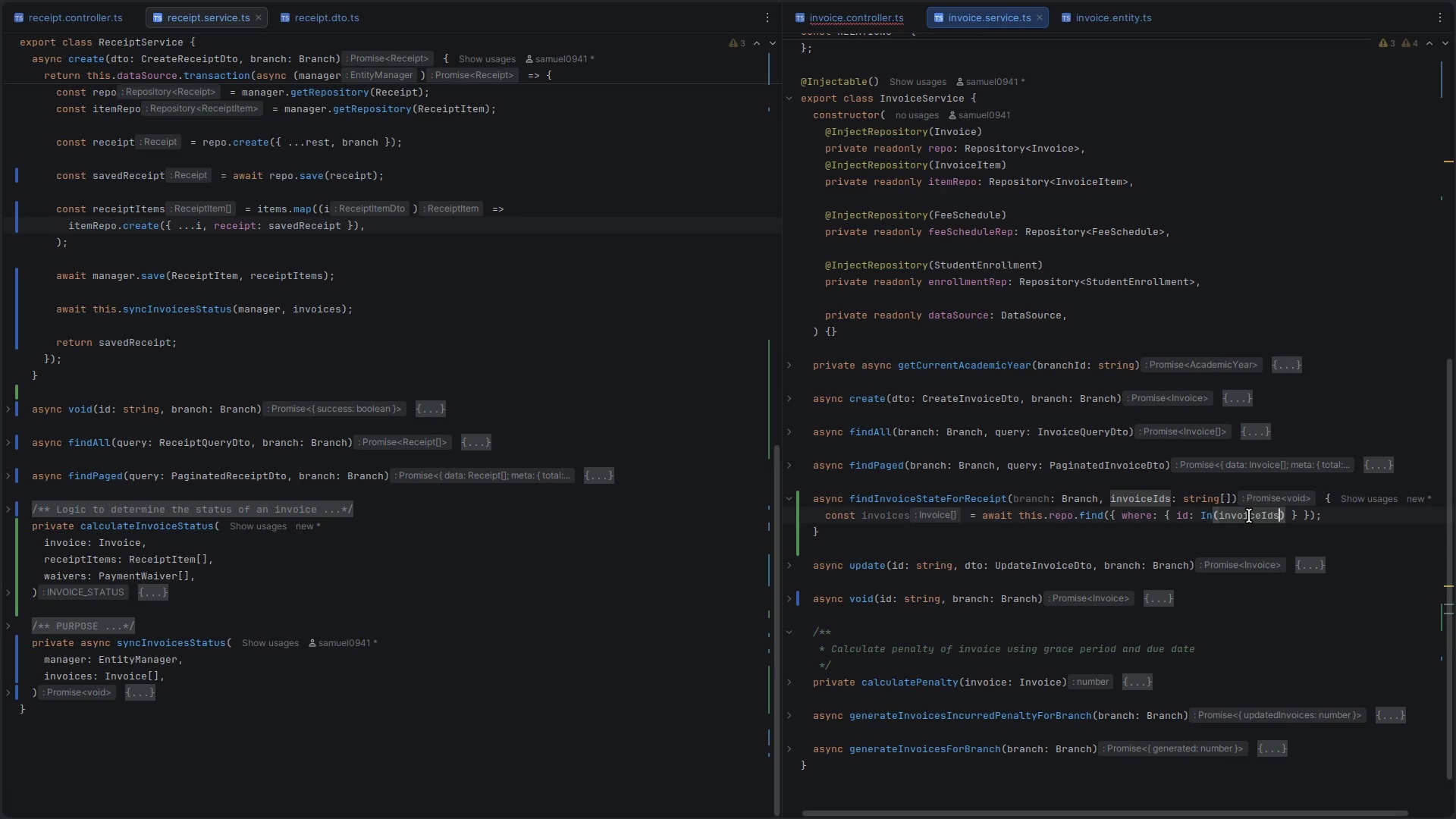 
key(ArrowRight)
 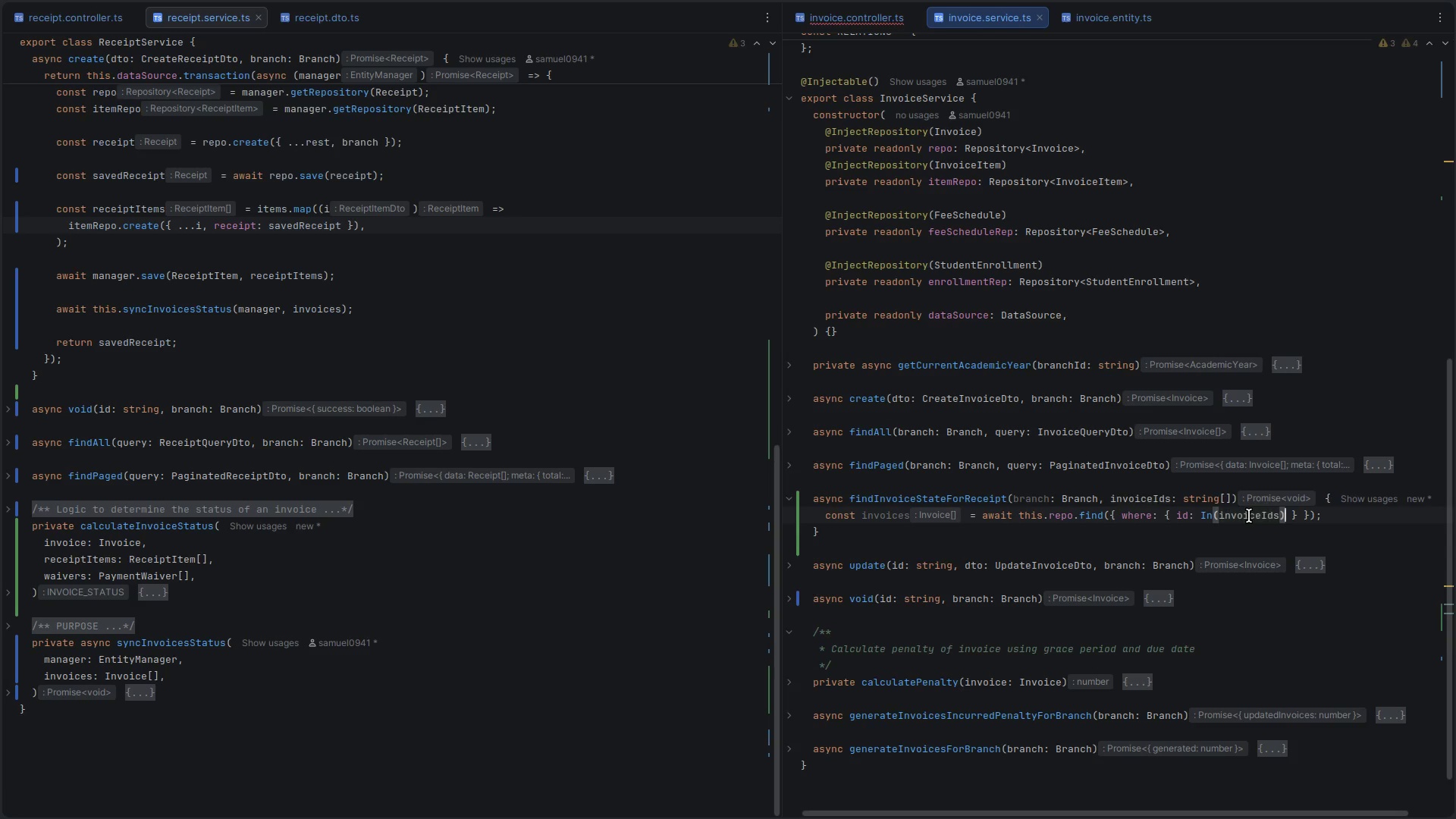 
key(ArrowRight)
 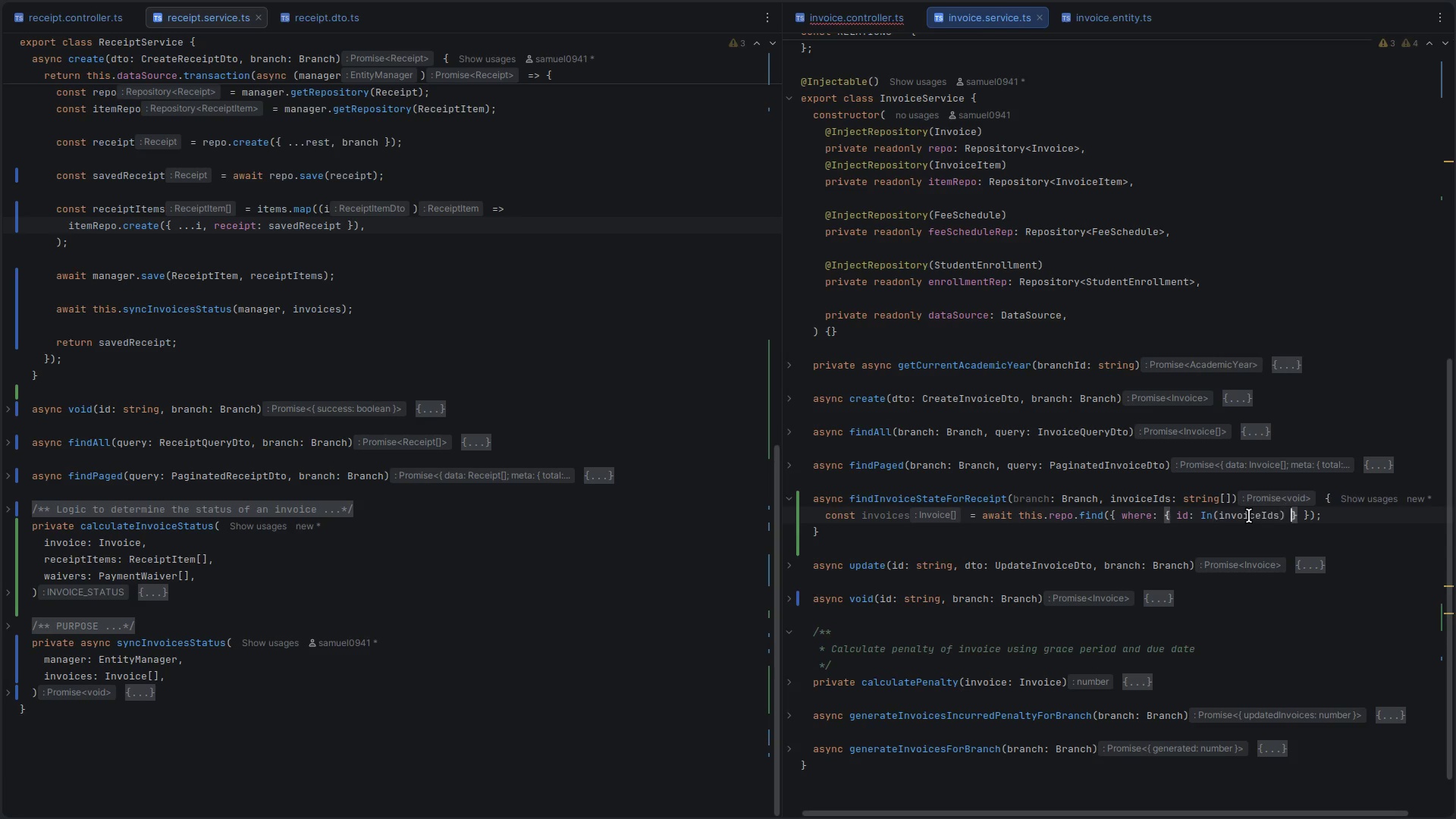 
key(ArrowRight)
 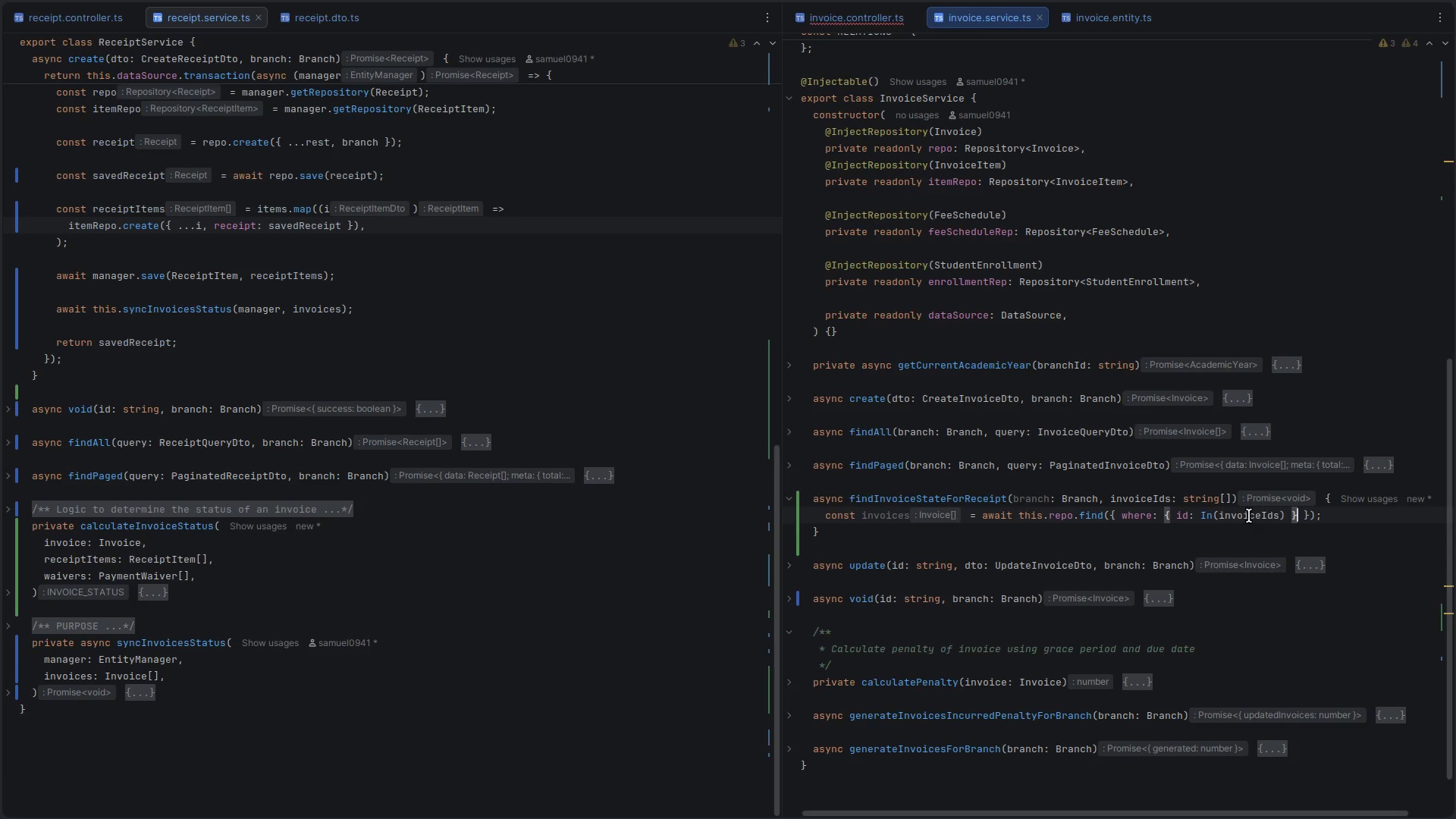 
type(, re)
 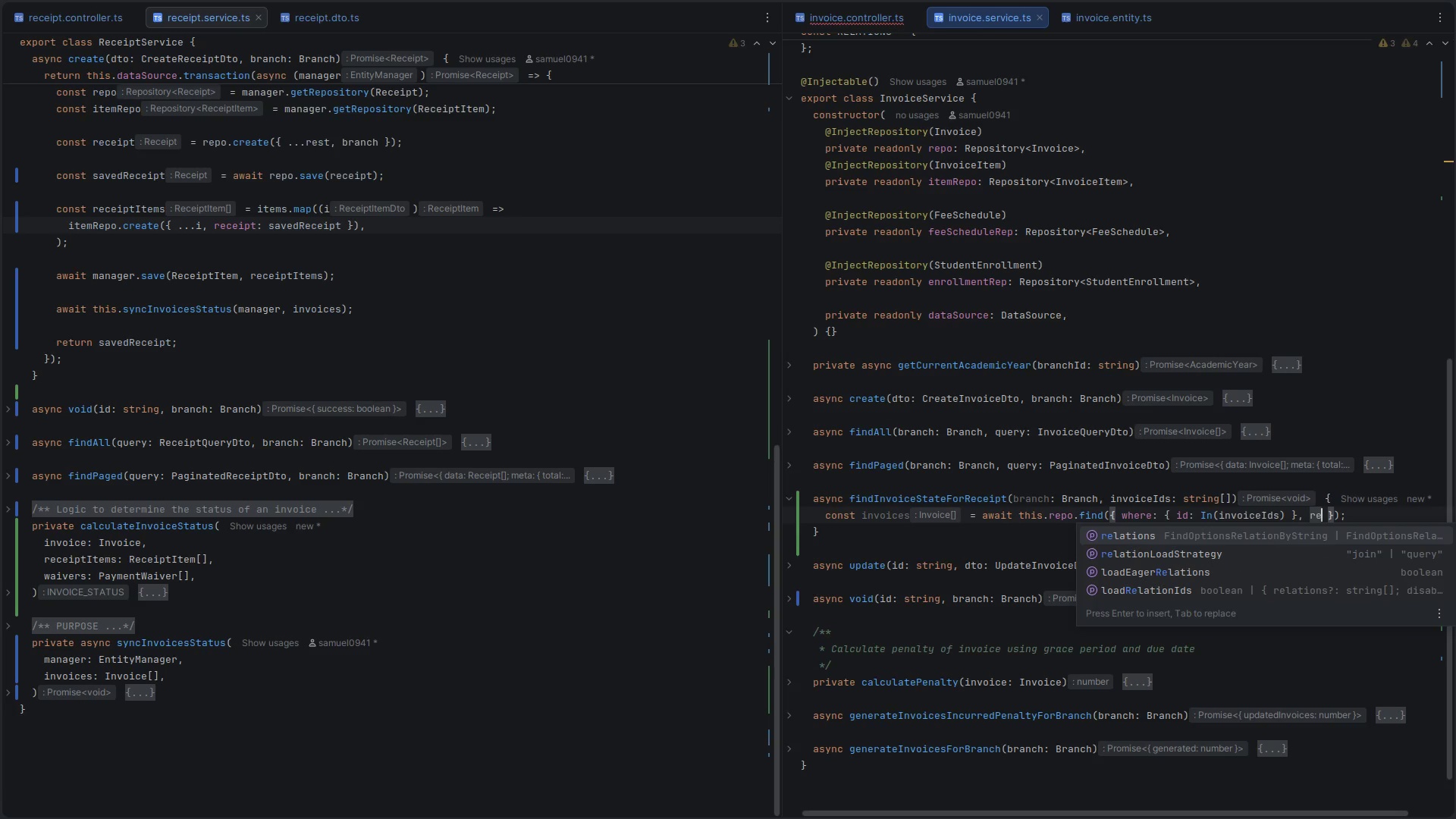 
key(Enter)
 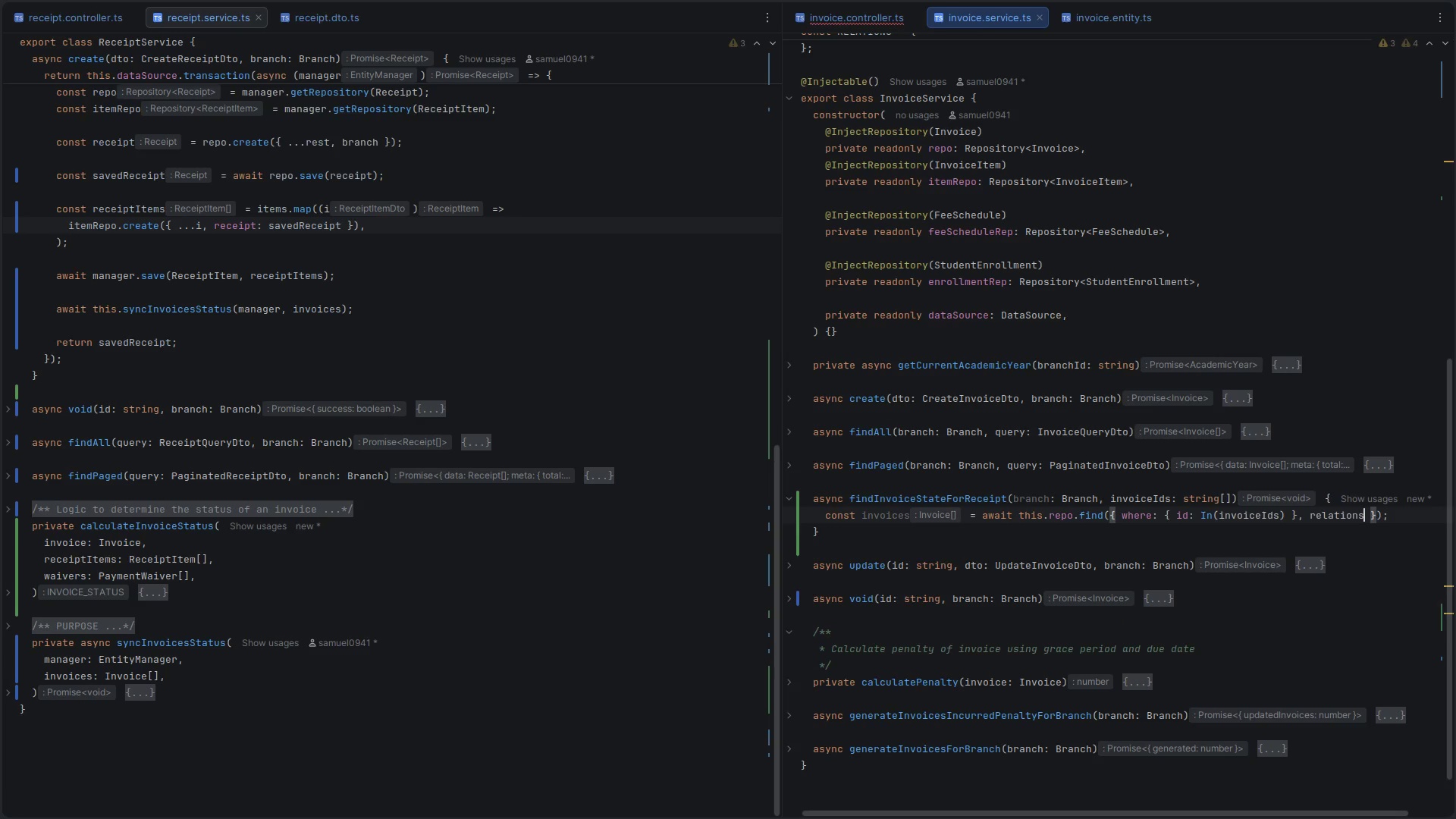 
key(Shift+Semicolon)
 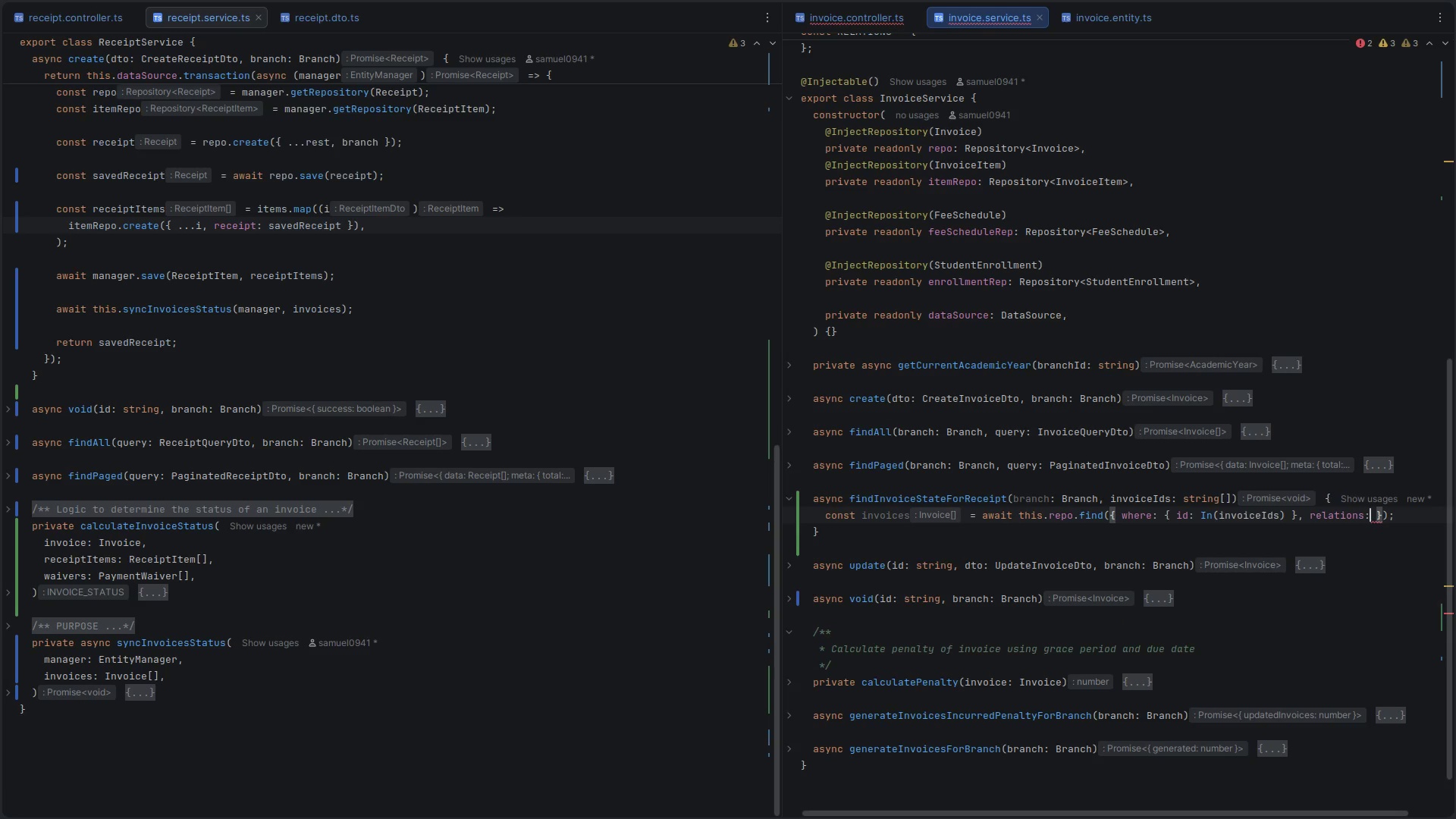 
key(Shift+BracketLeft)
 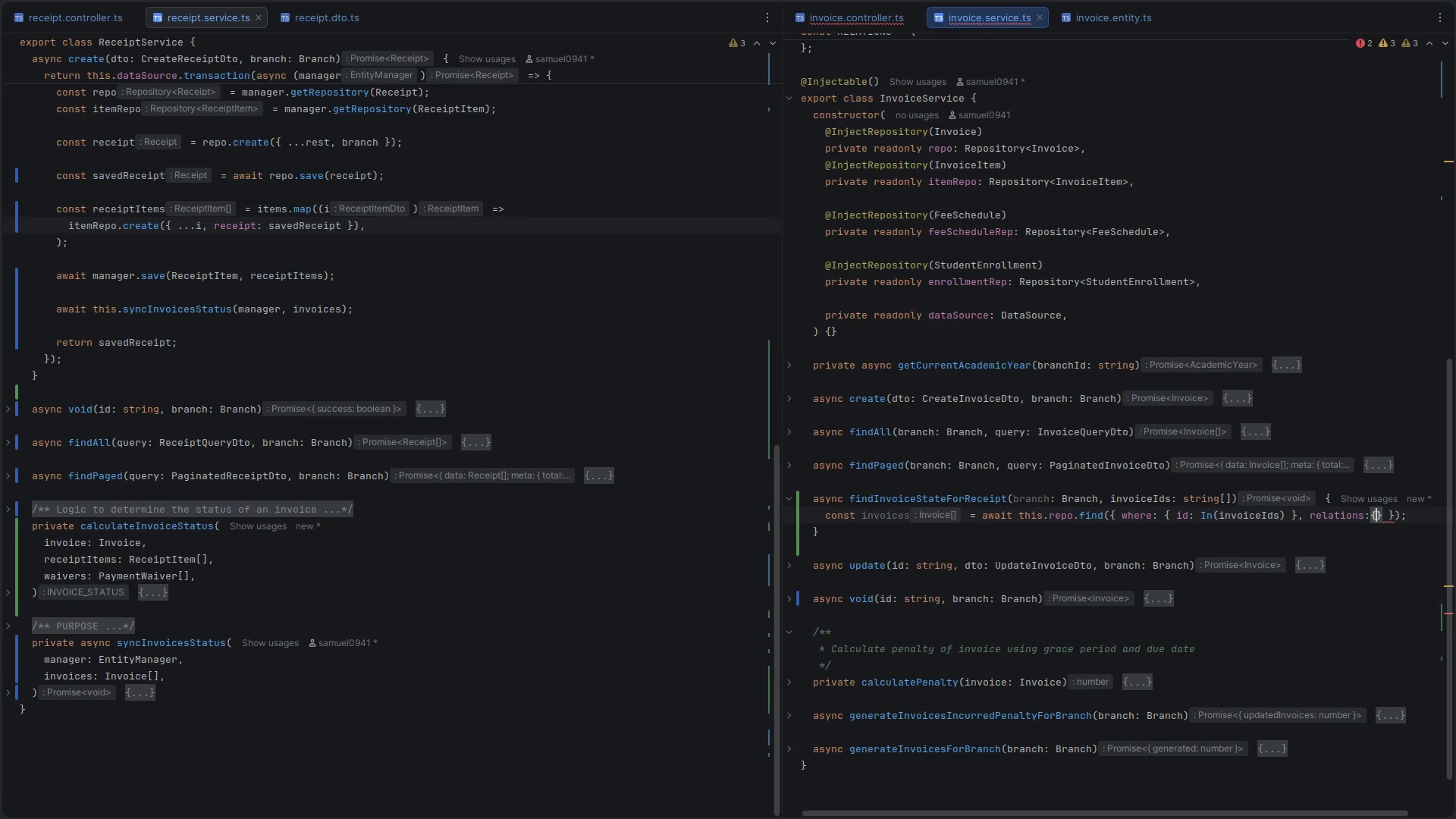 
key(Enter)
 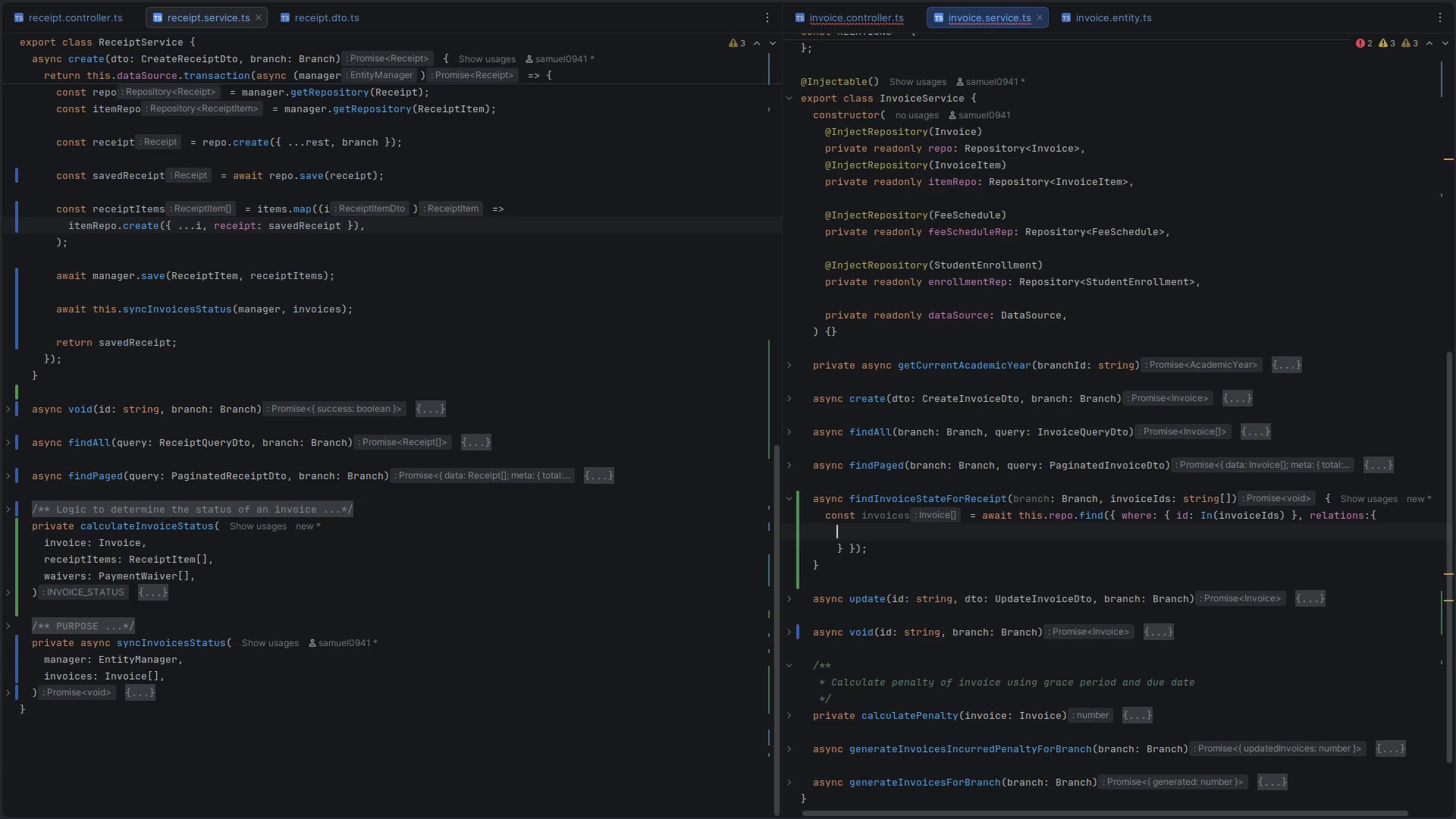 
type(rece)
 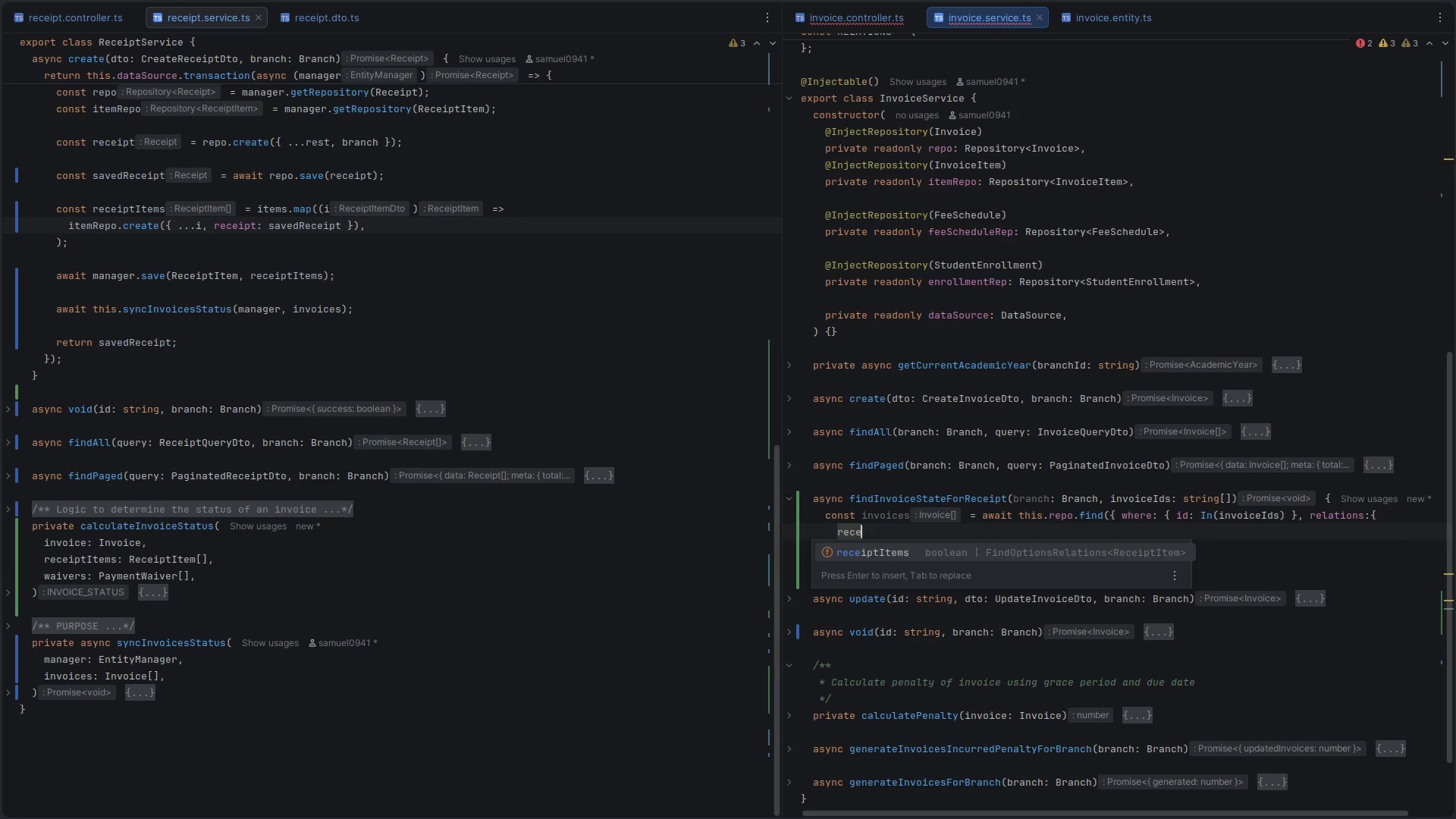 
key(Enter)
 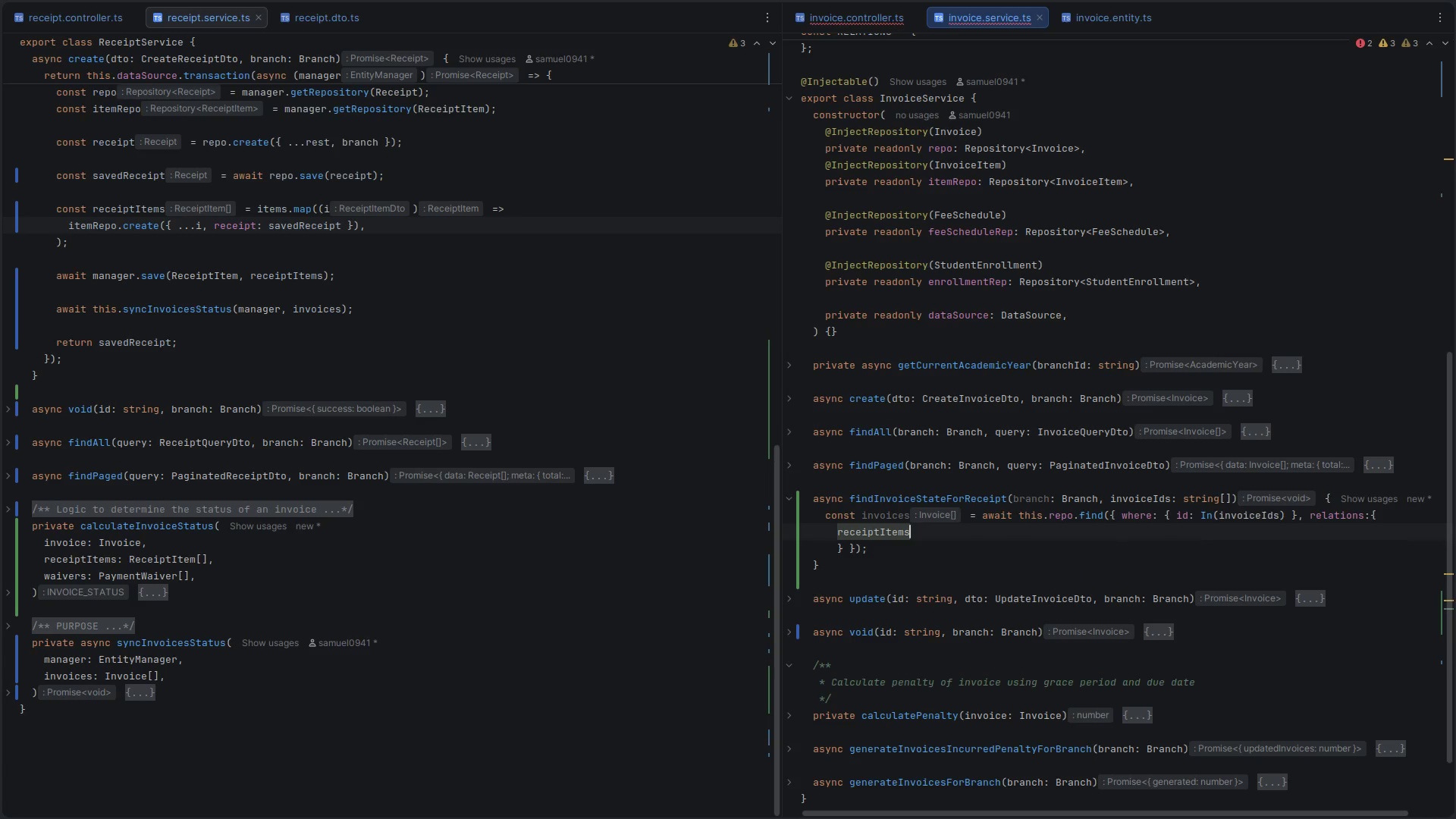 
type(: true,)
 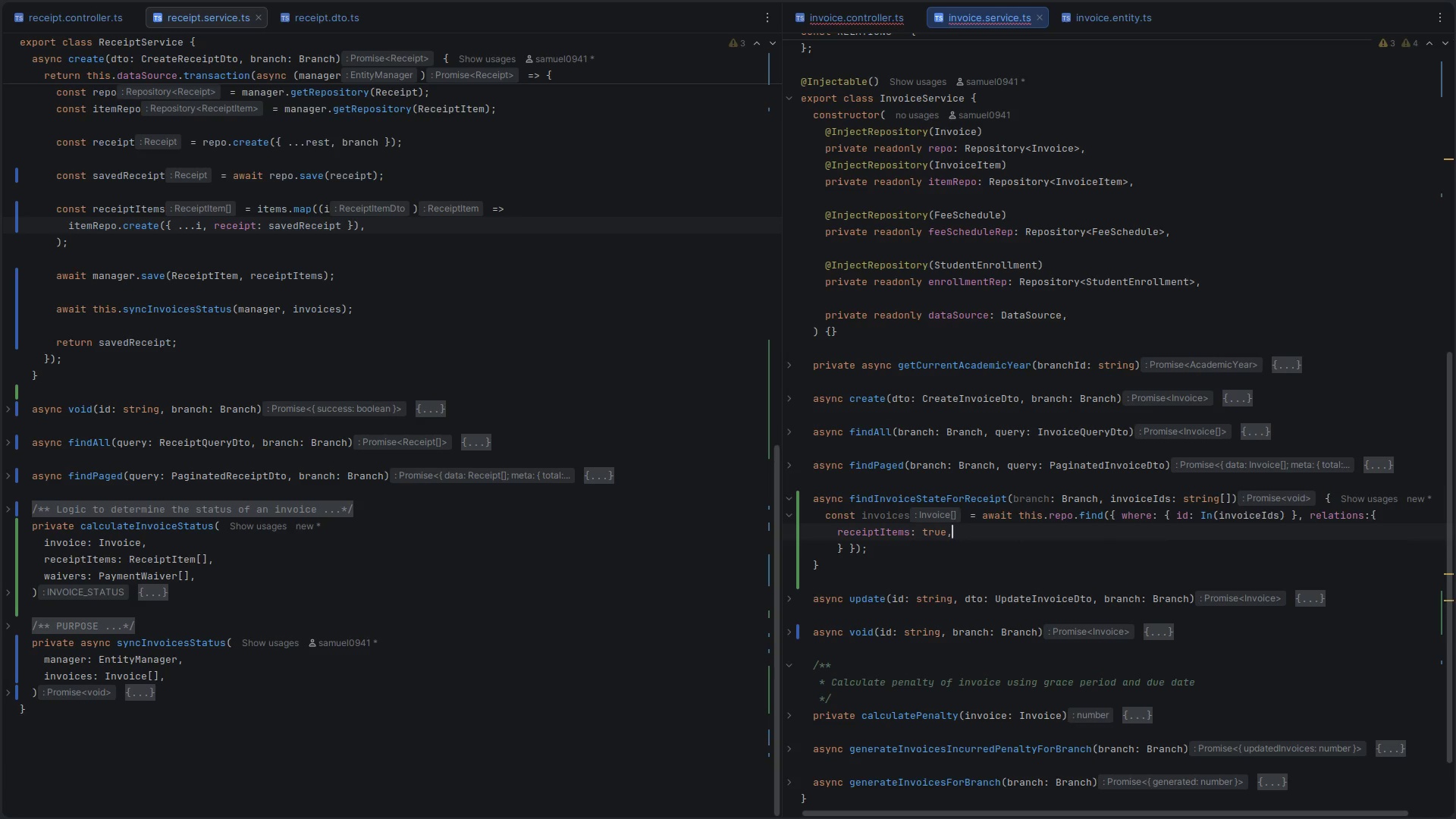 
key(Control+Z)
 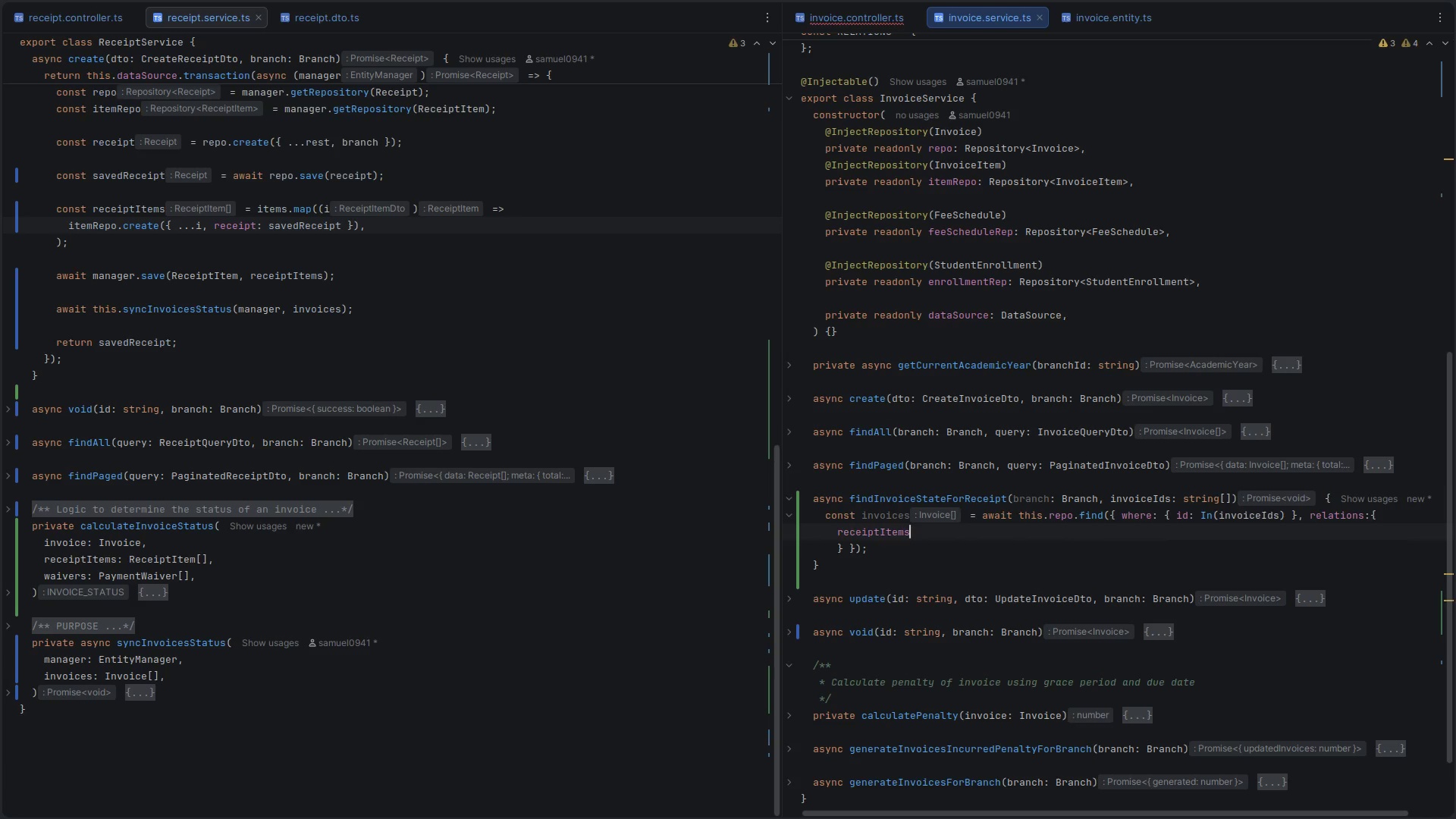 
key(Control+Z)
 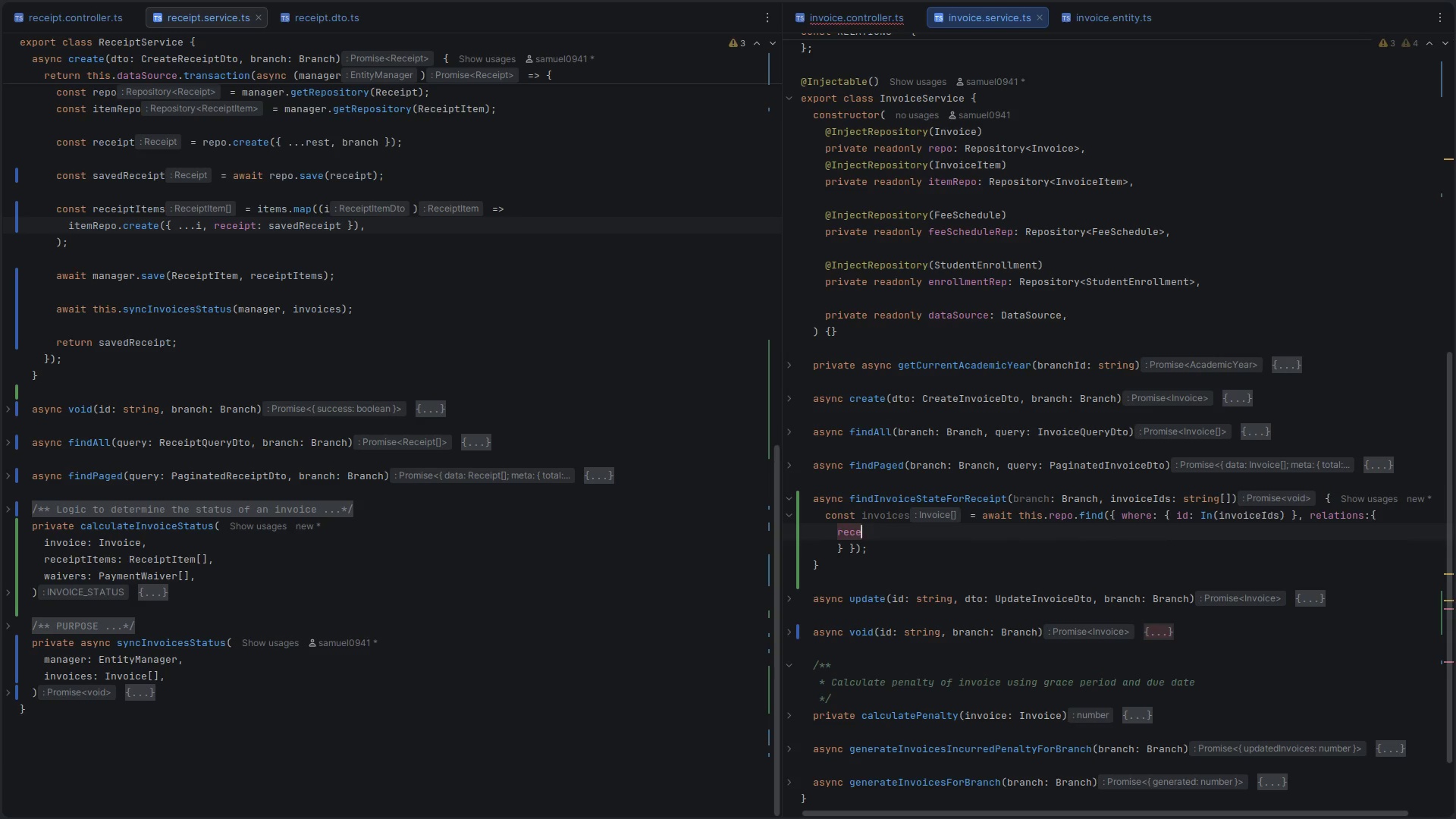 
key(Control+Z)
 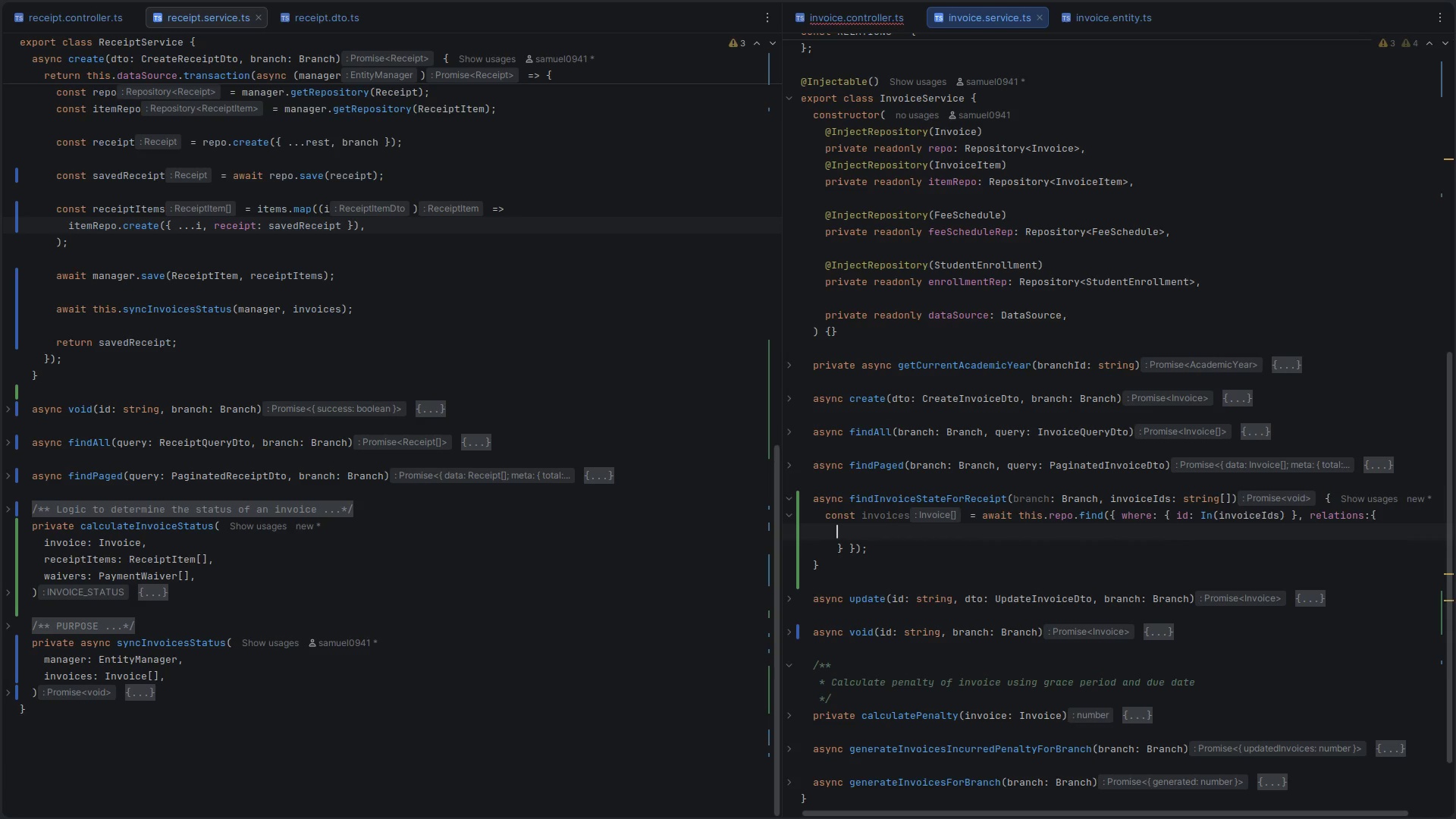 
key(Control+Z)
 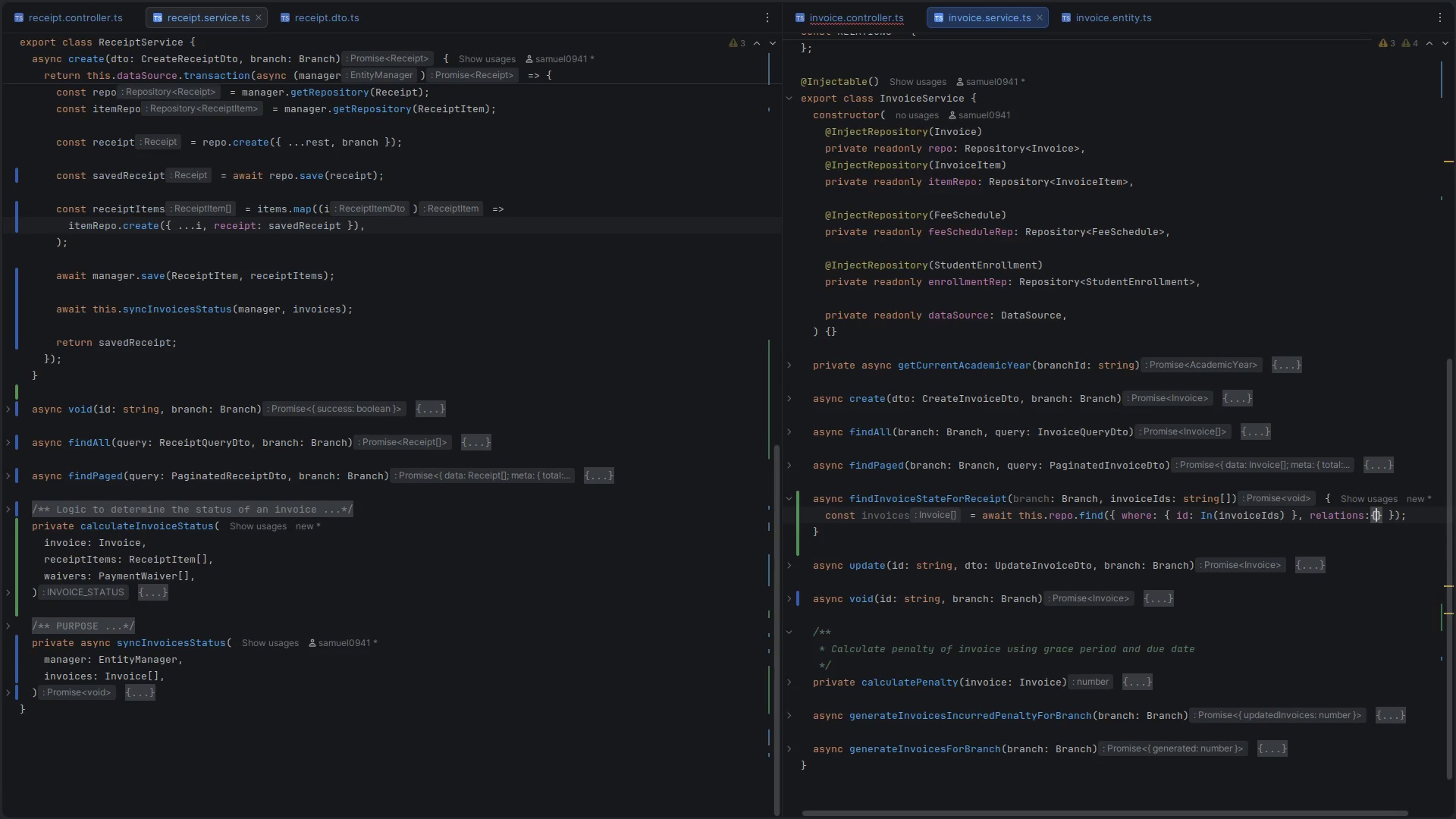 
key(Control+Y)
 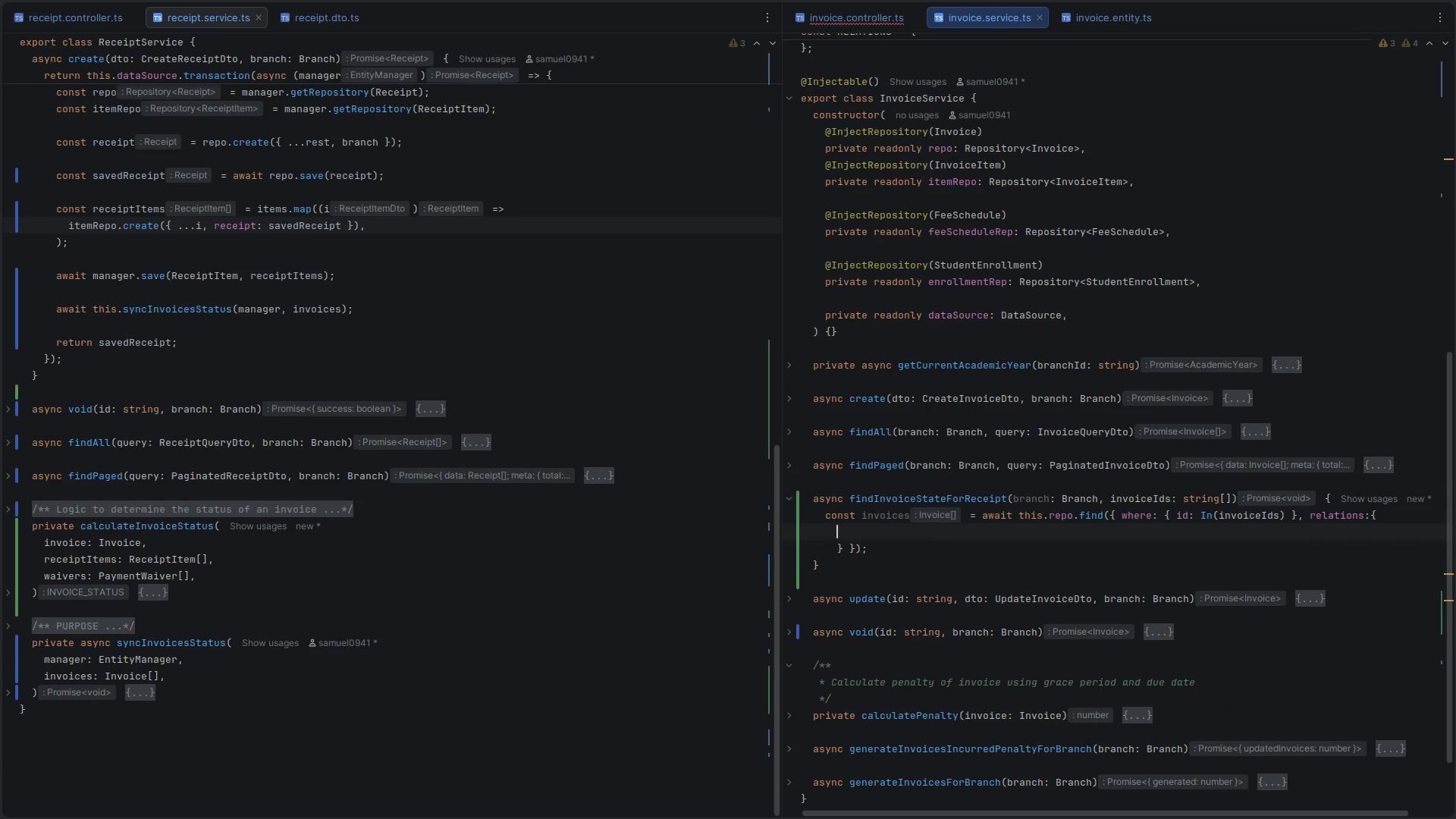 
key(Control+Y)
 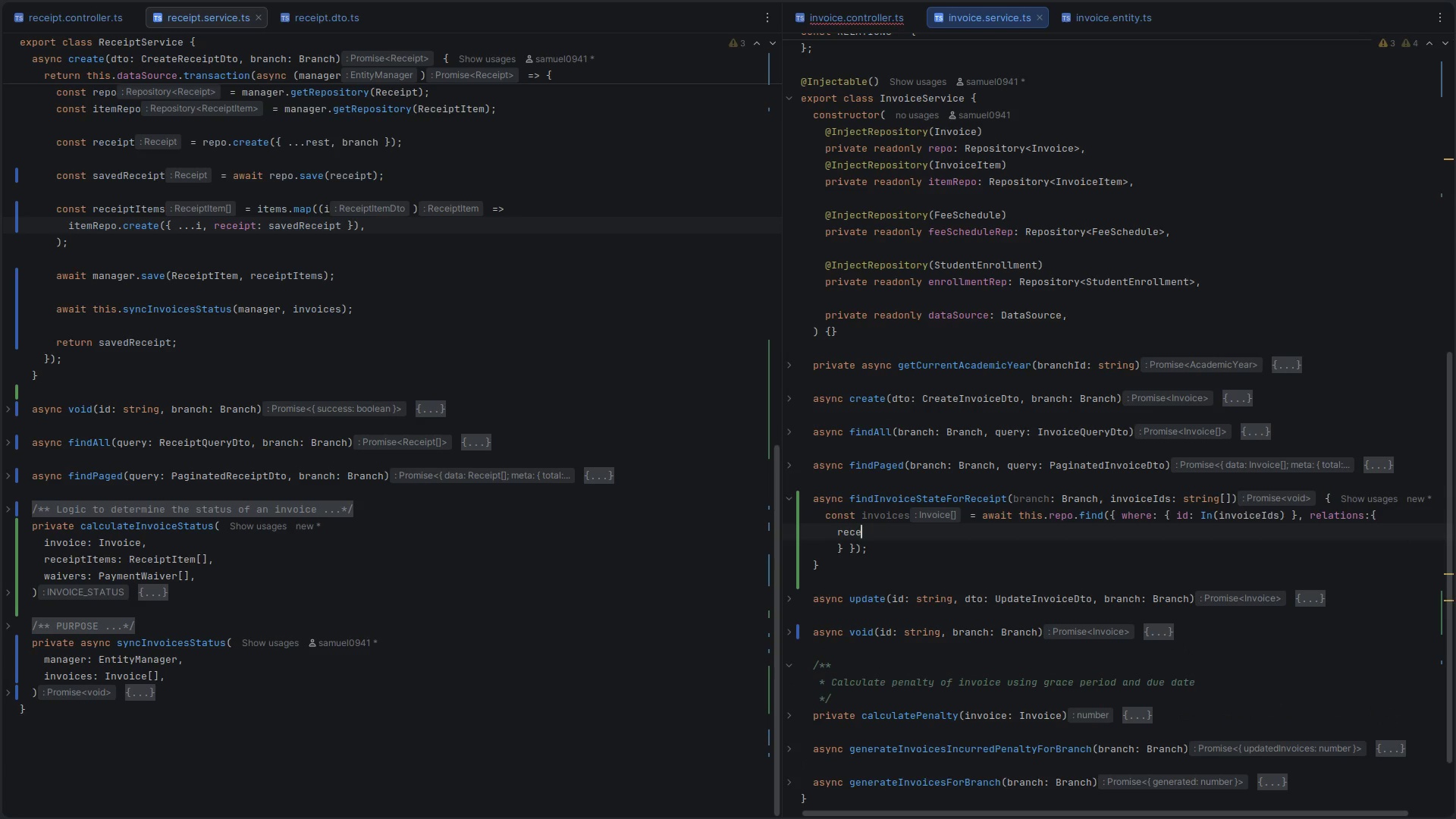 
key(Control+Y)
 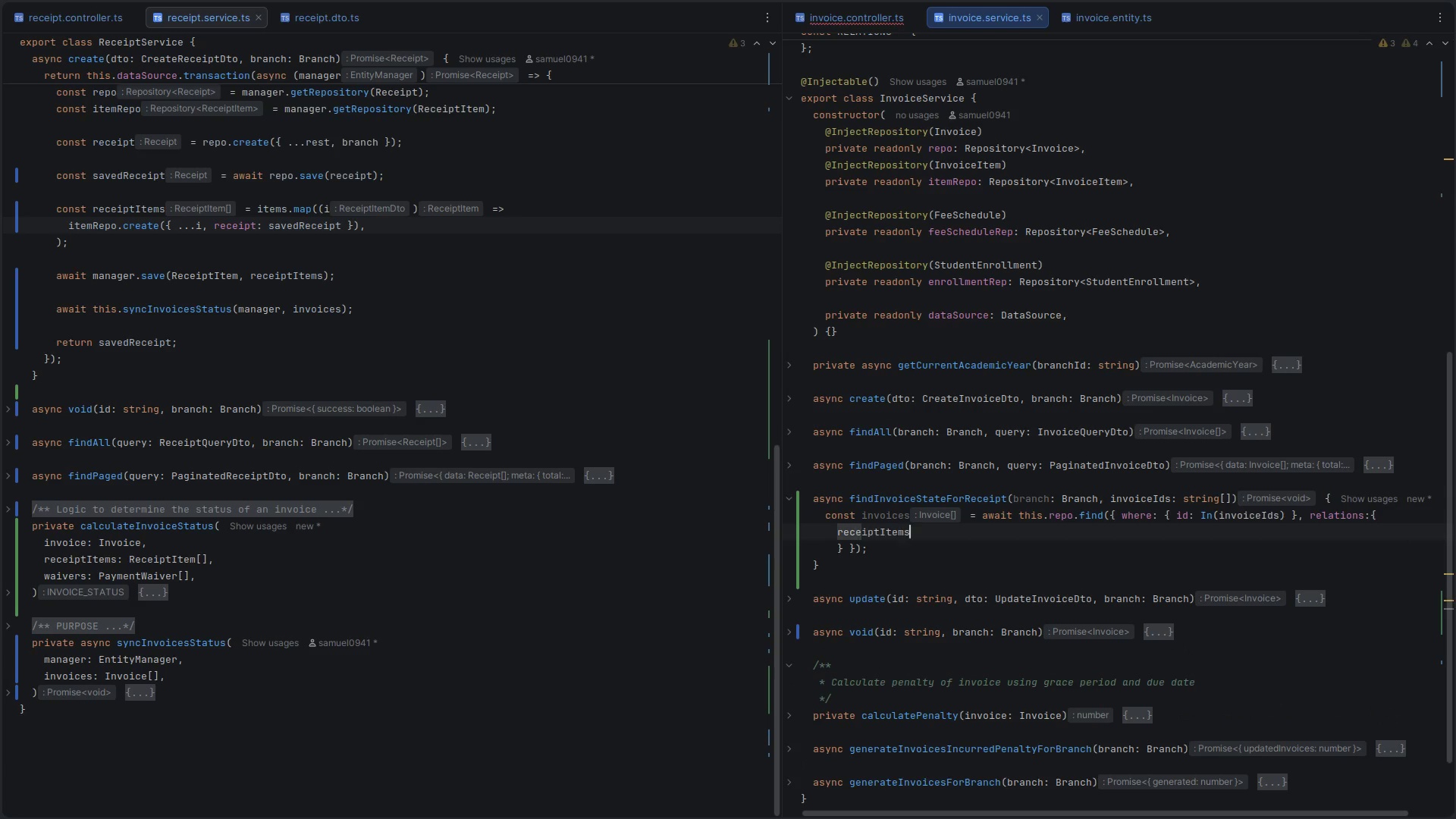 
key(Control+Y)
 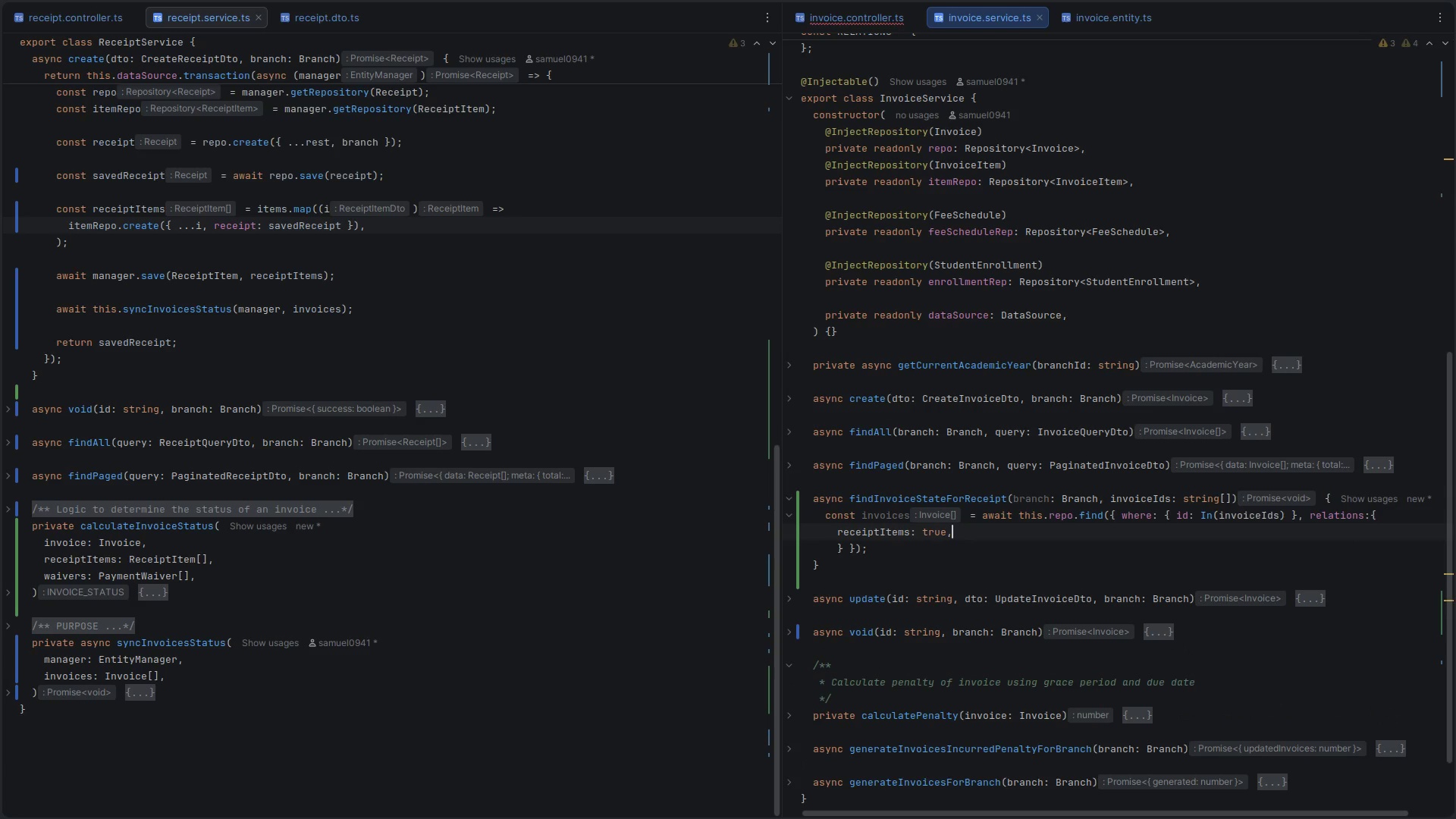 
key(Enter)
 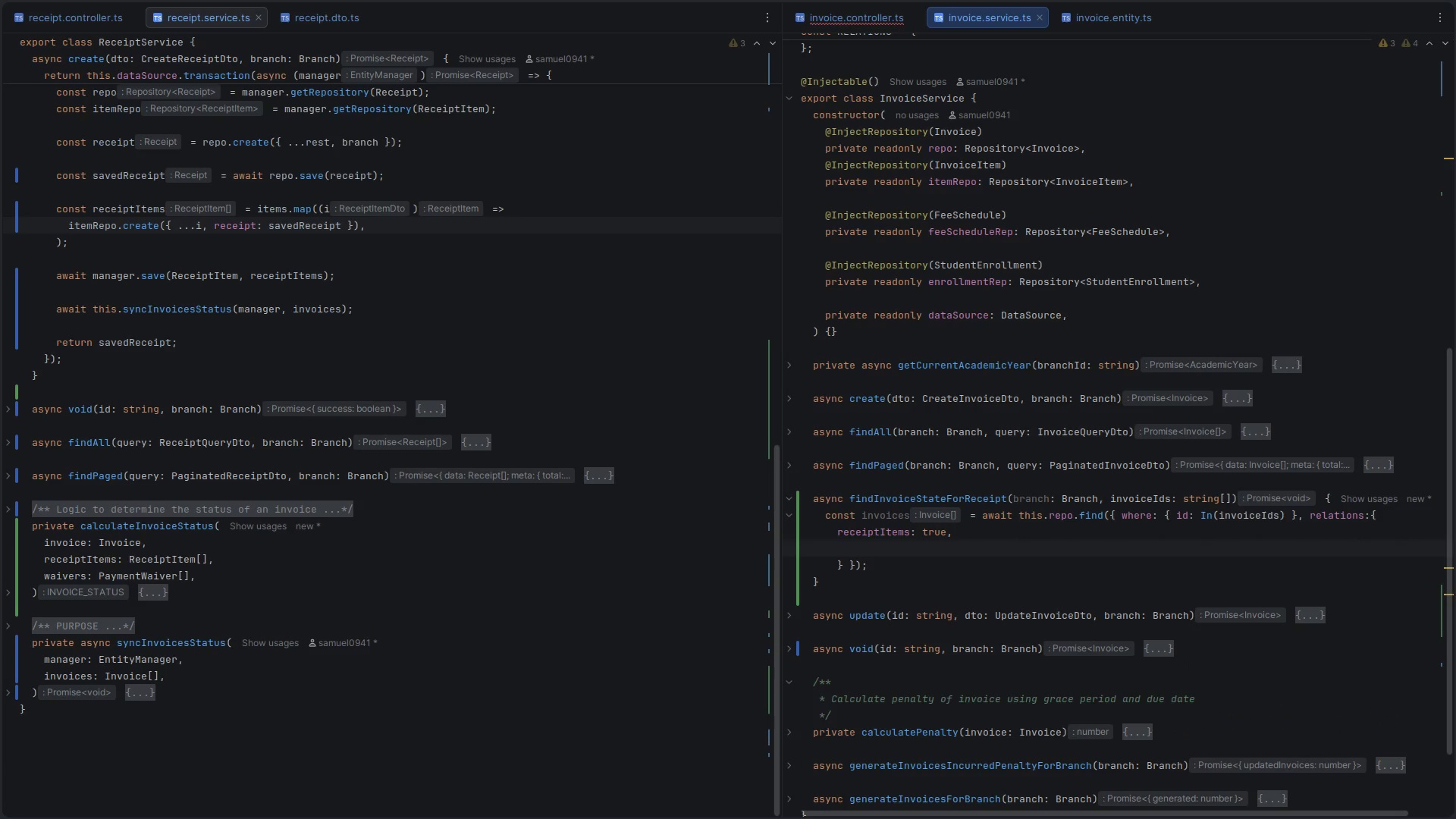 
type(ite)
 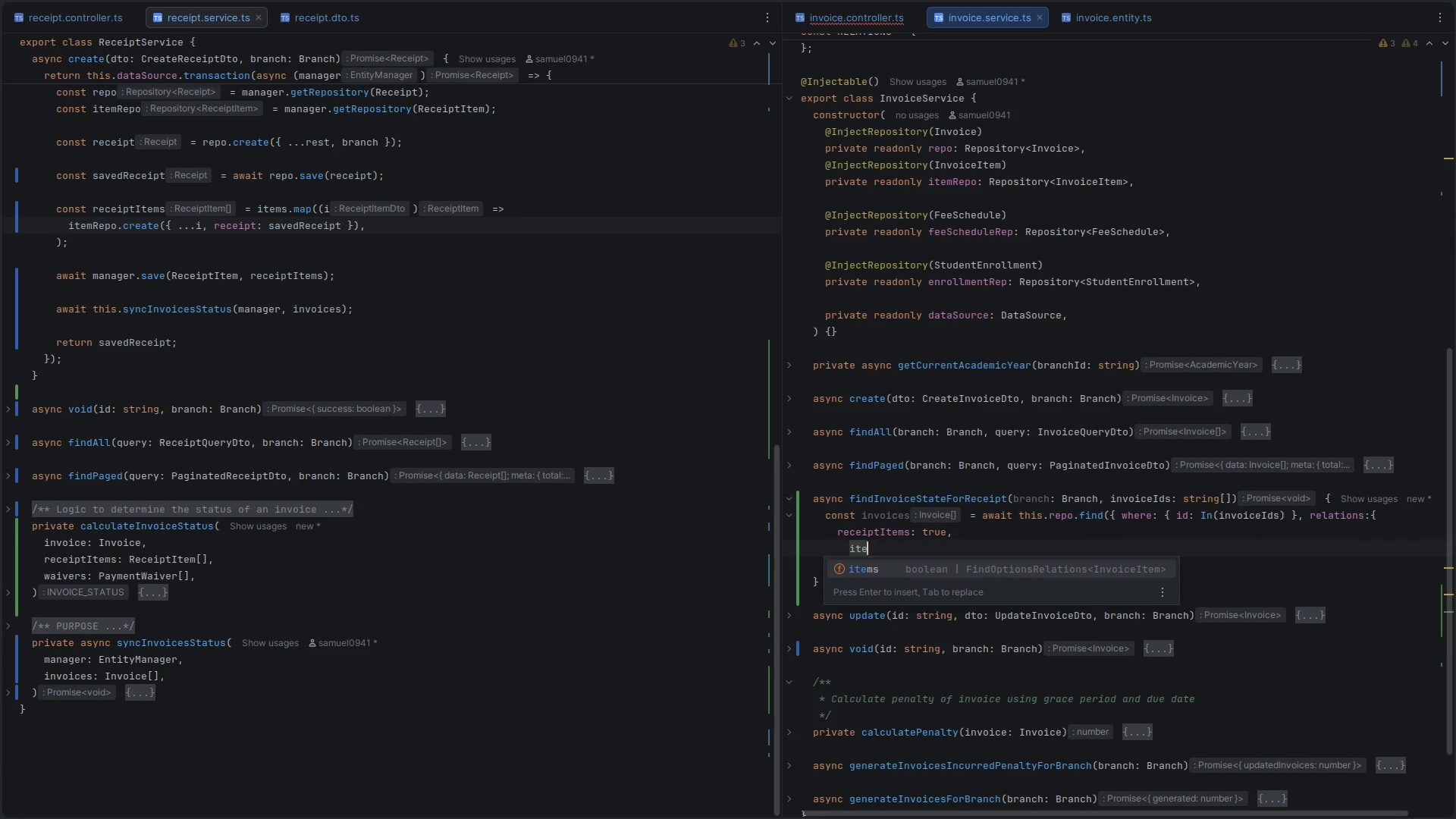 
key(Shift+Enter)
 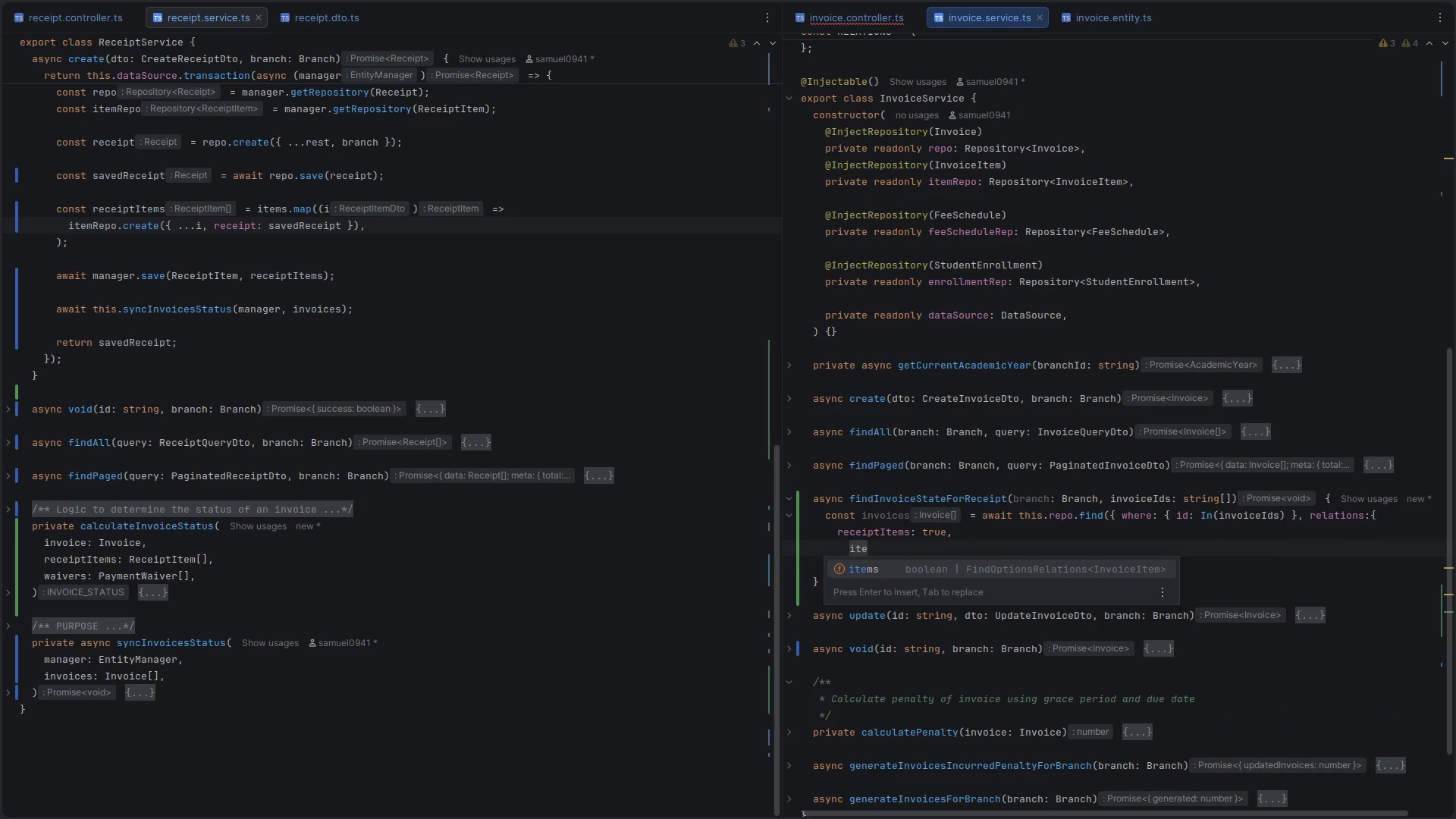 
key(Enter)
 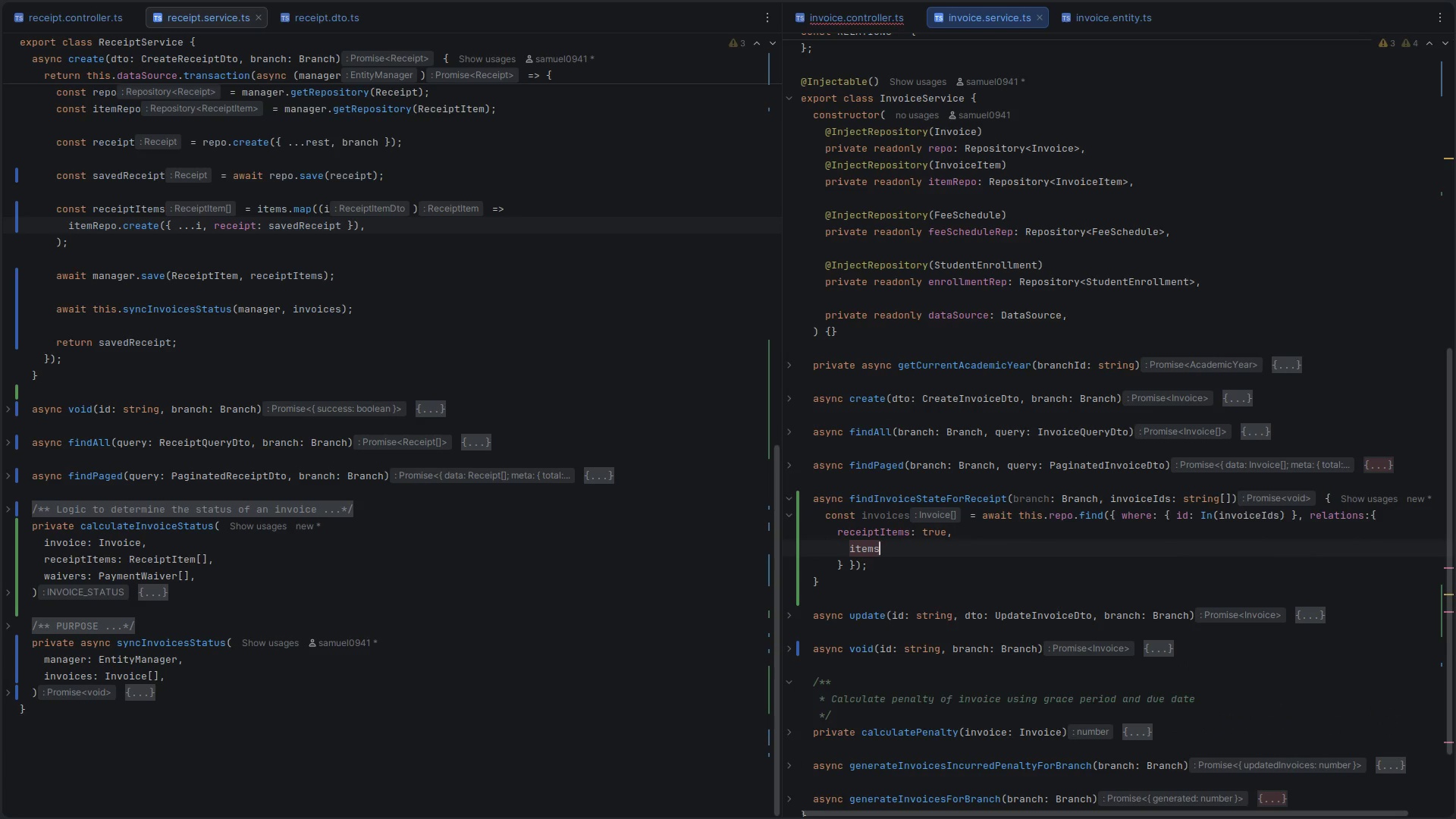 
type(: true)
 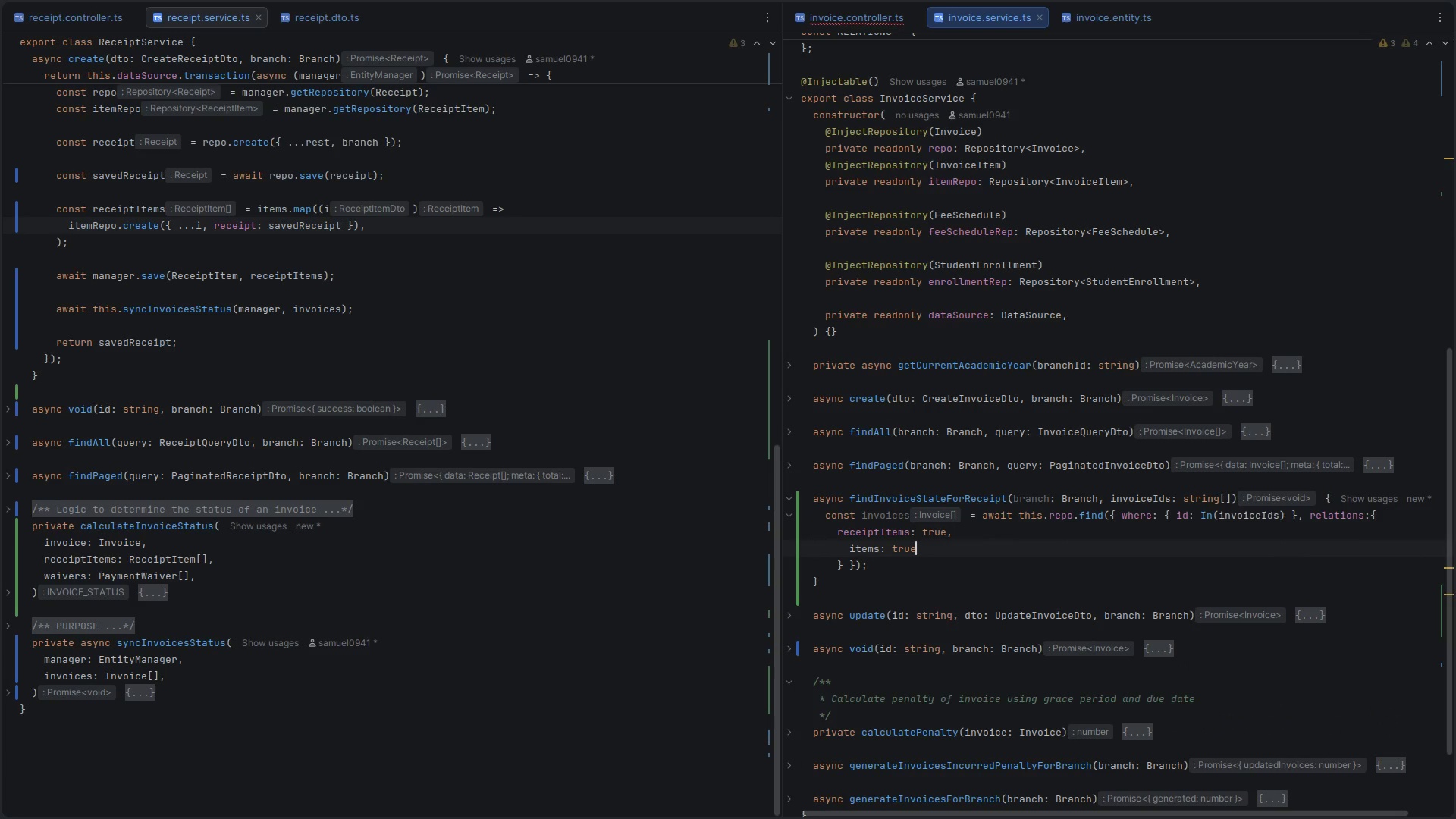 
key(Control+ControlLeft)
 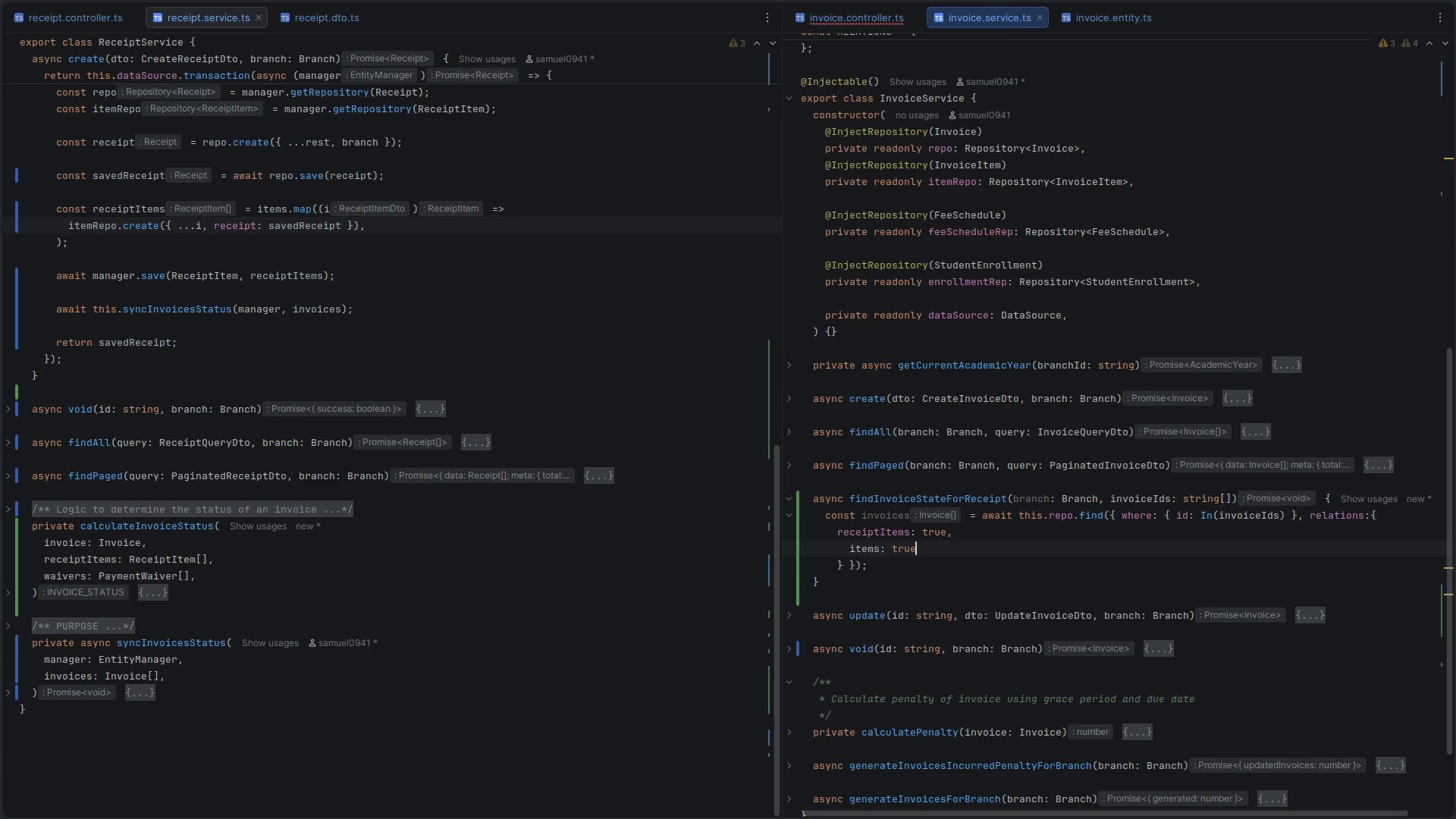 
key(Control+S)
 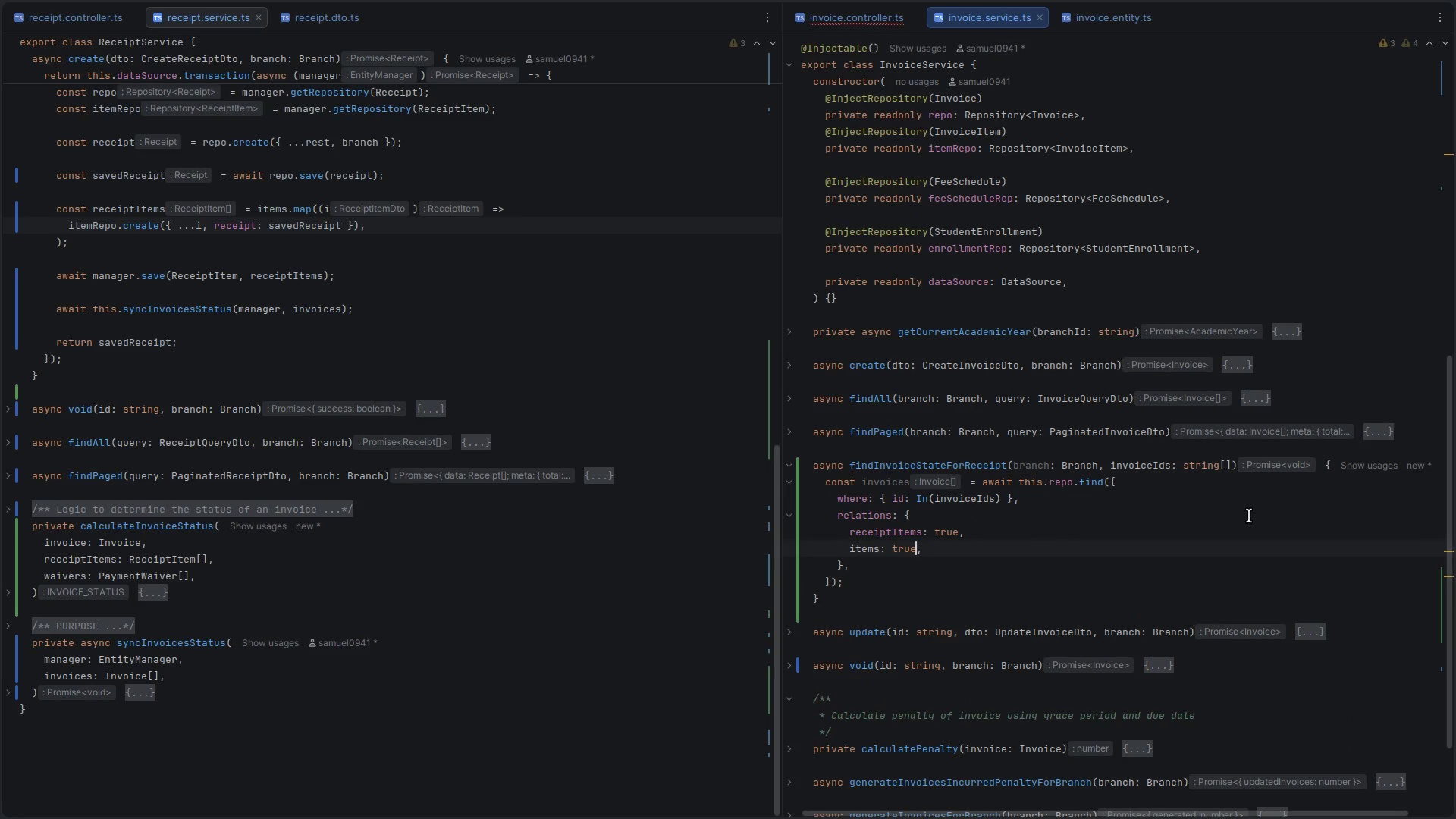 
key(ArrowDown)
 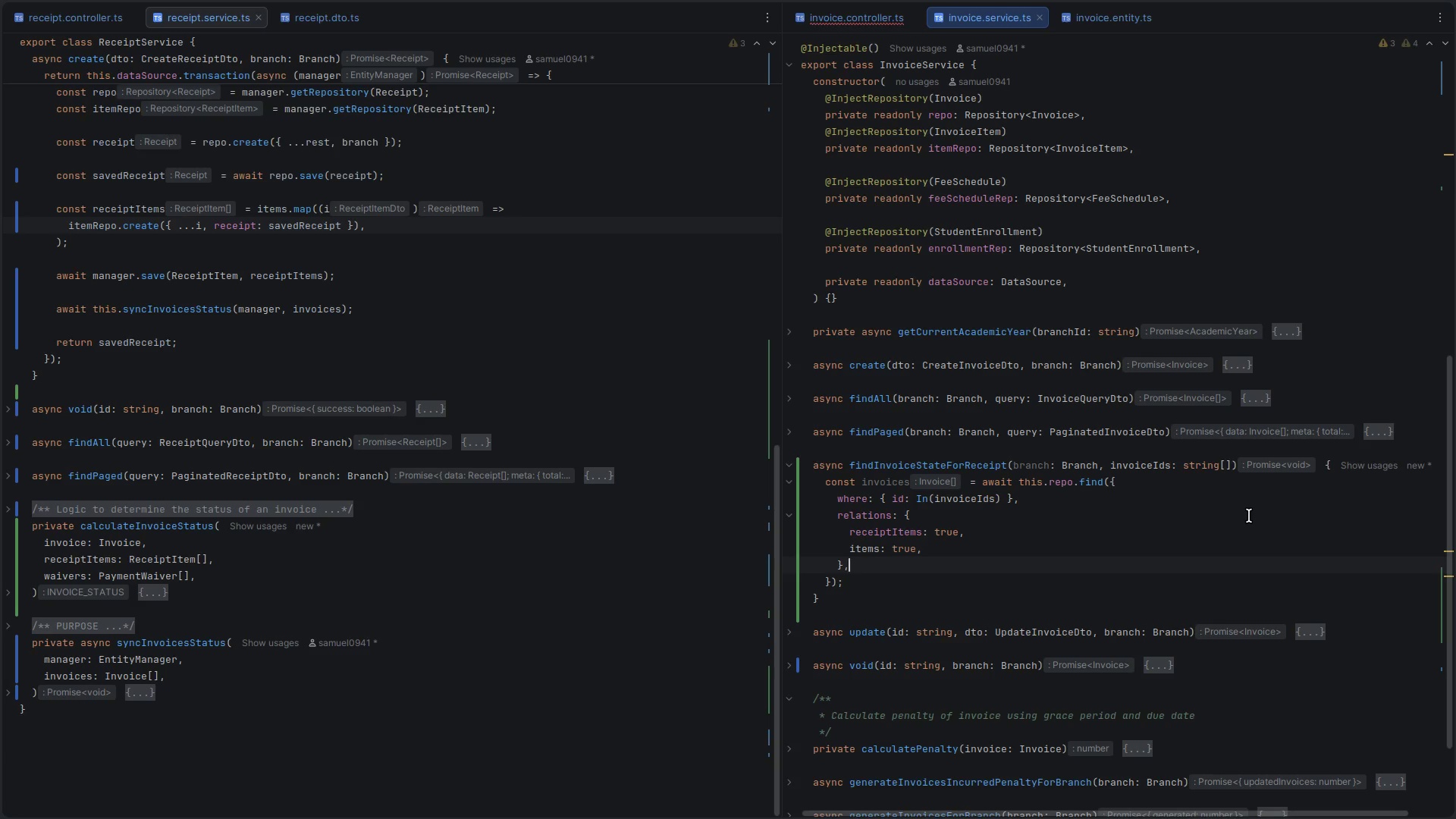 
key(ArrowDown)
 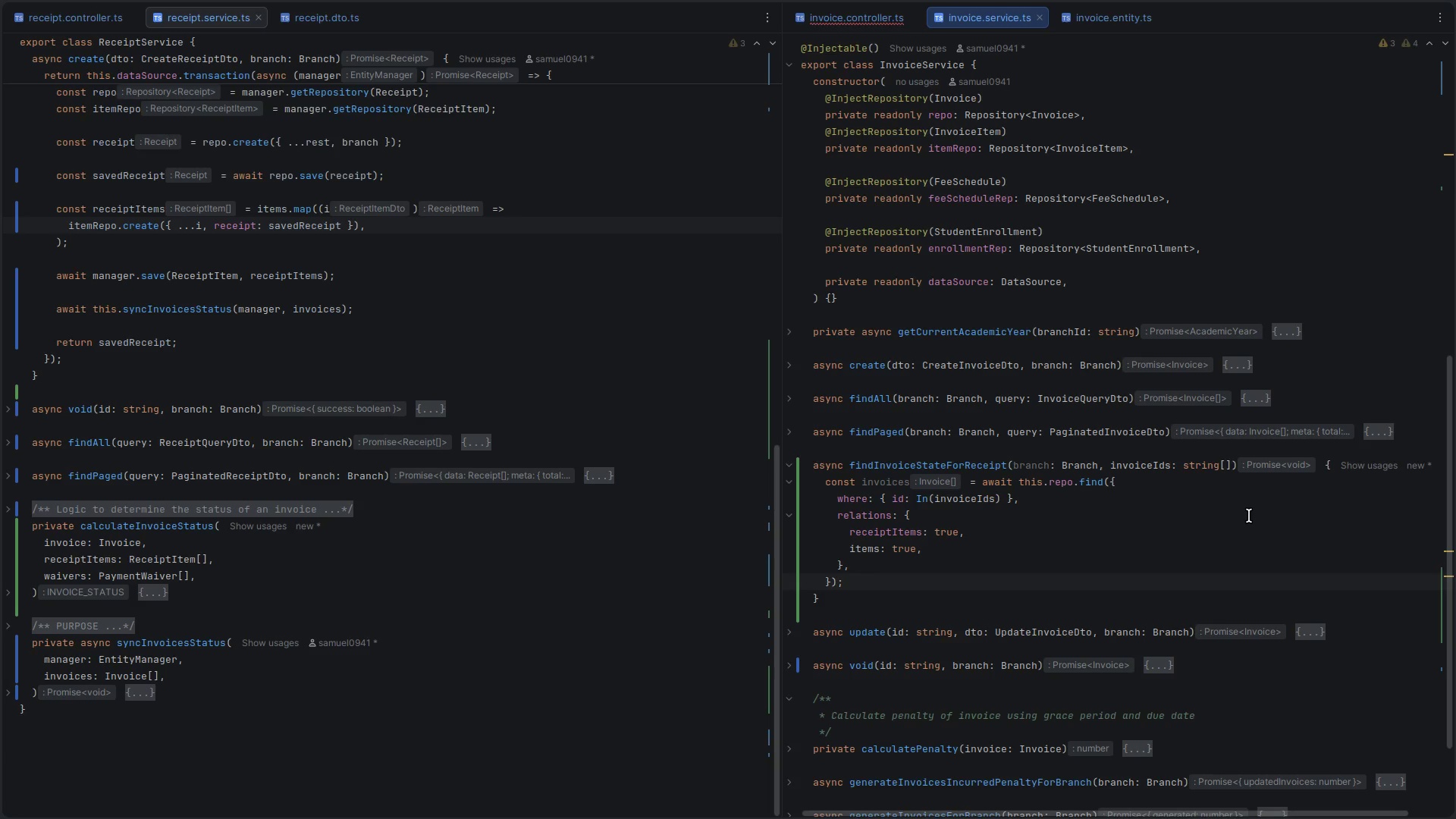 
key(Enter)
 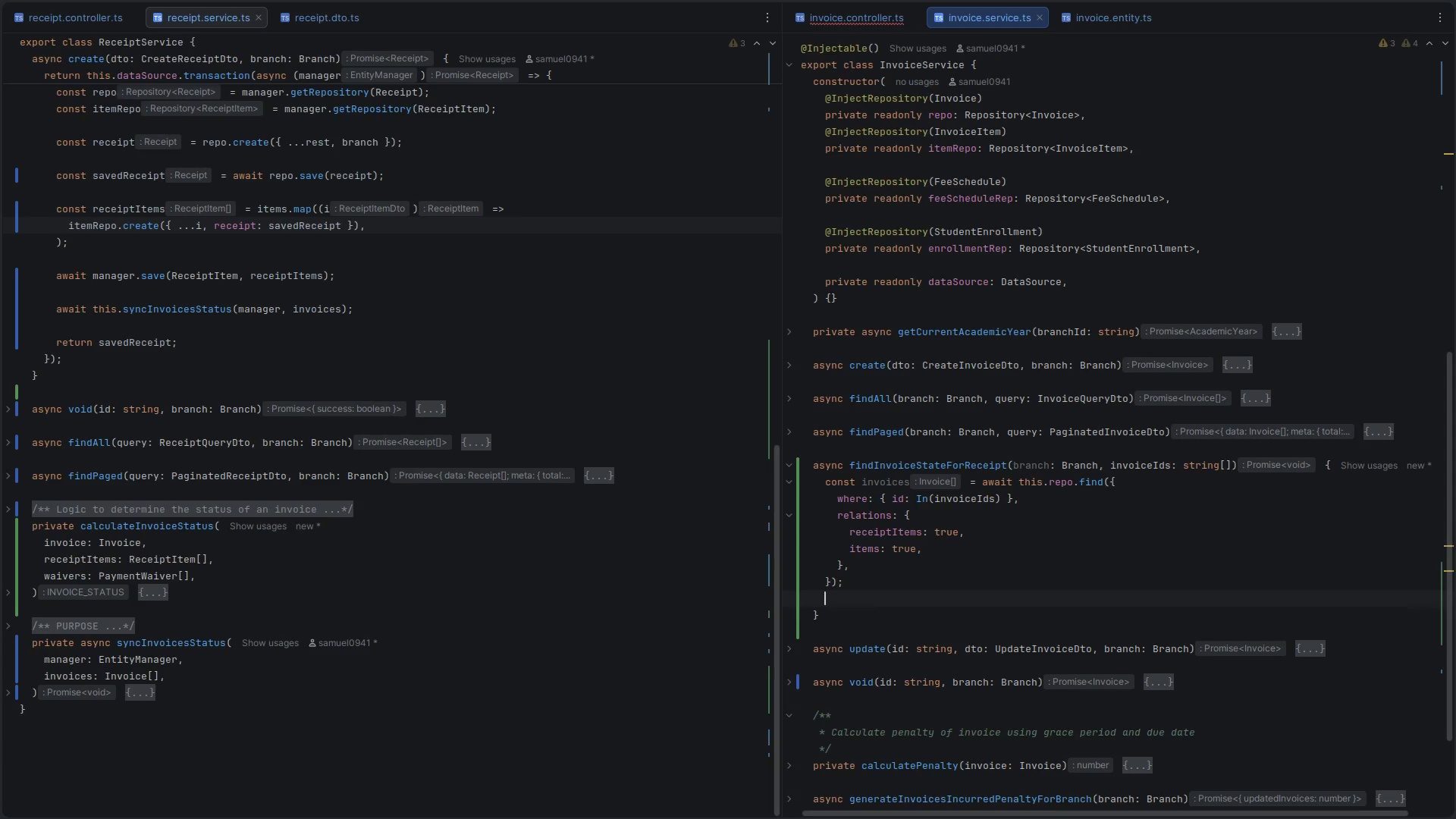 
key(Enter)
 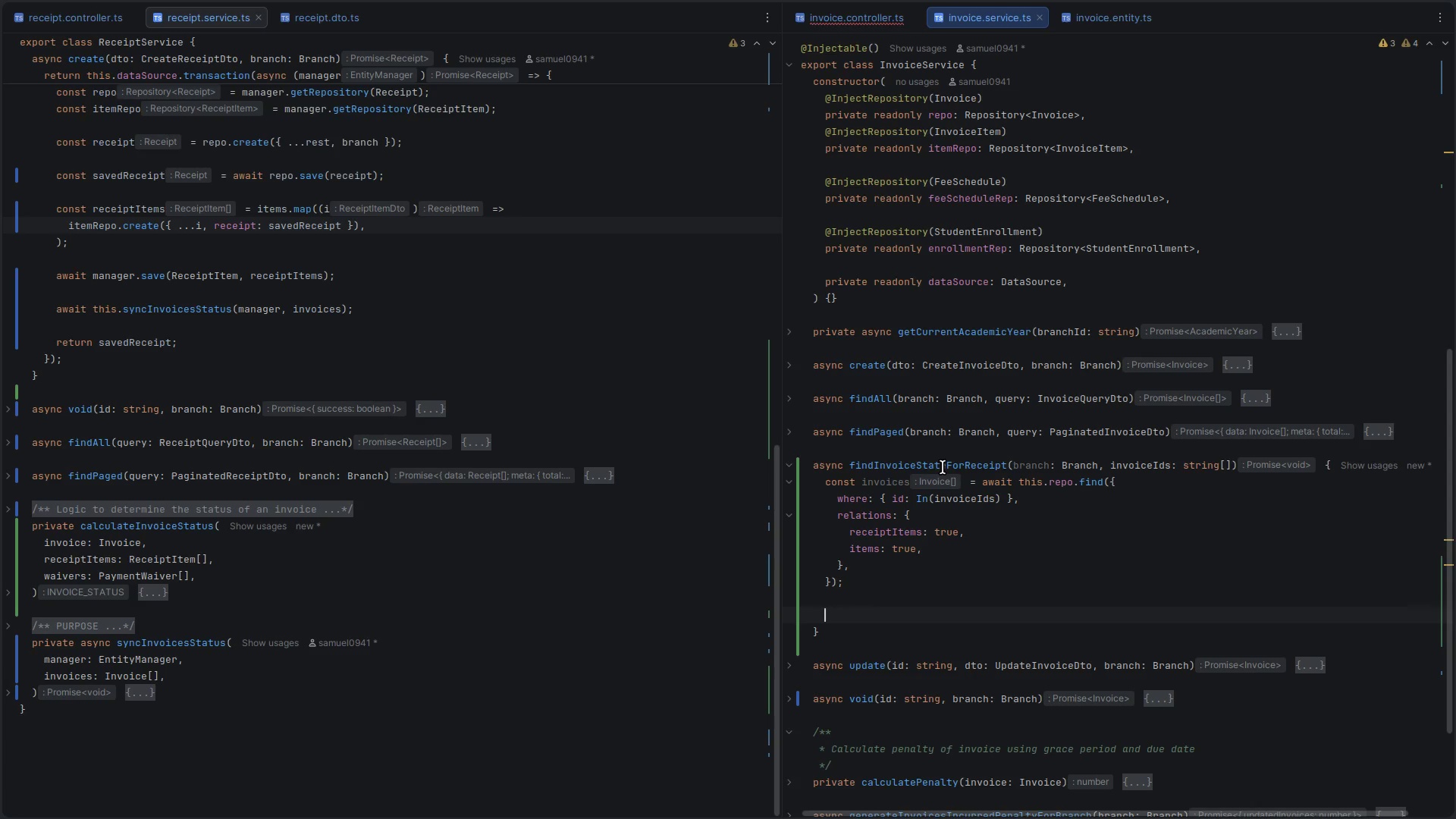 
double_click([905, 465])
 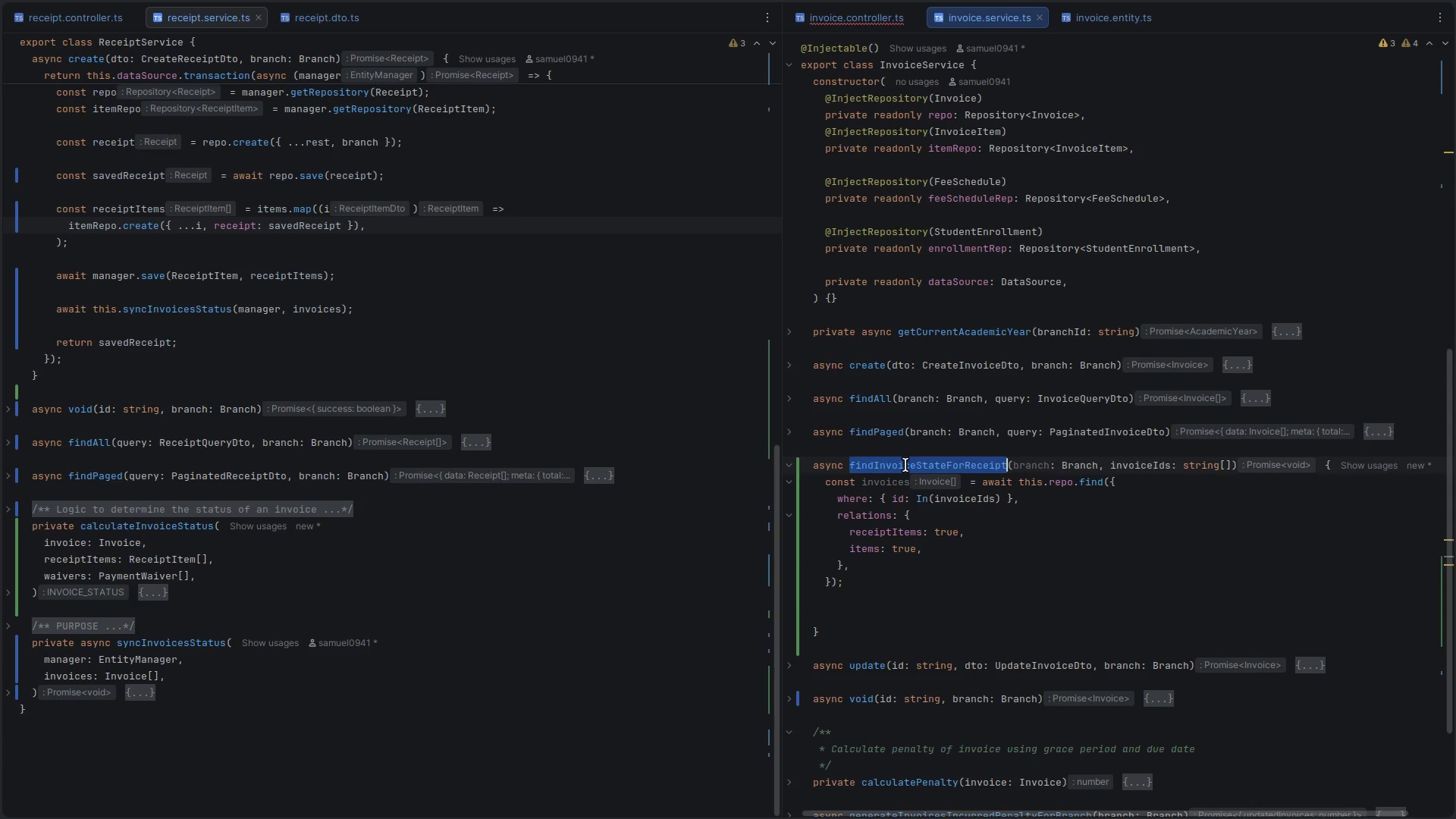 
key(Control+C)
 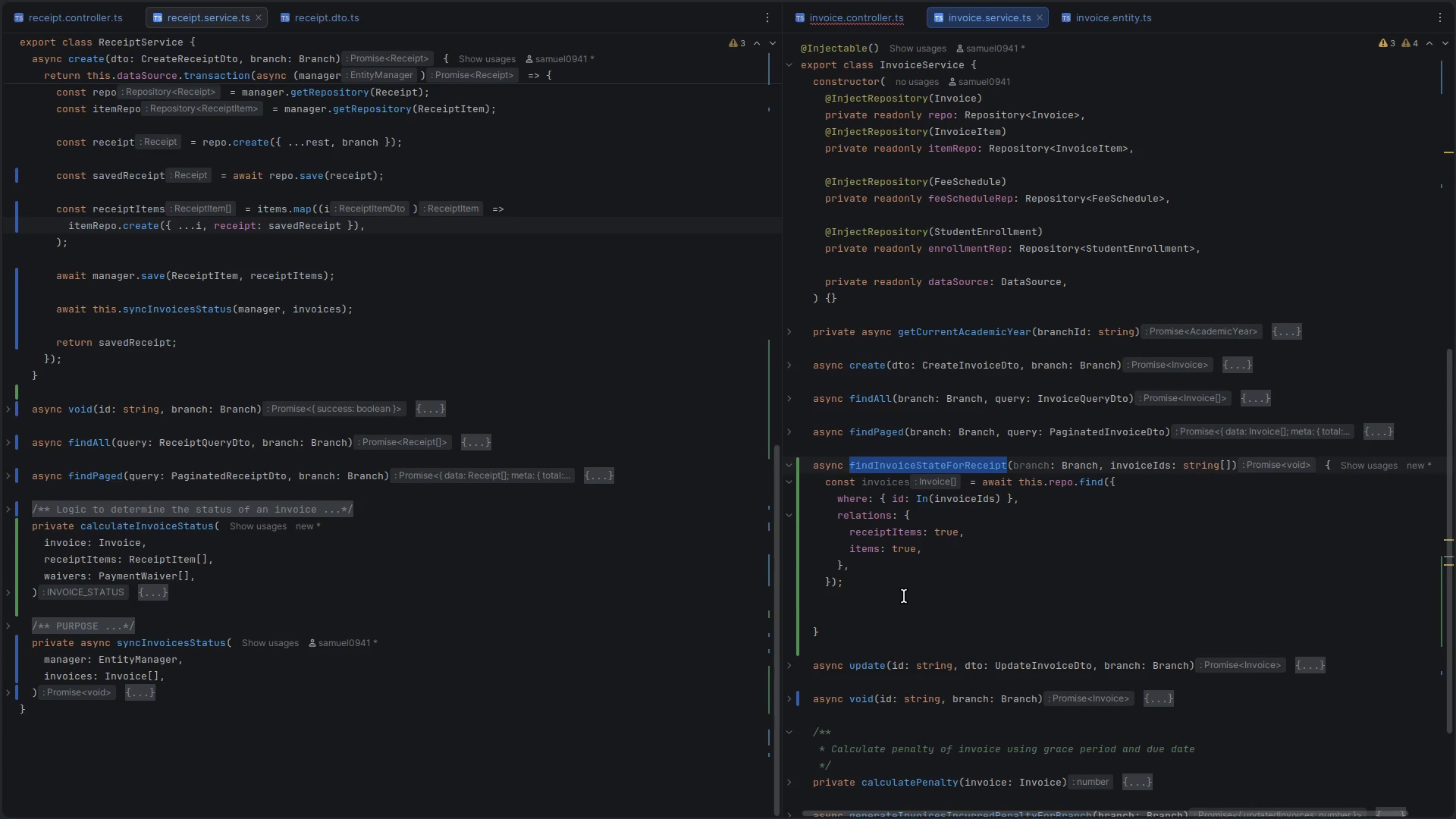 
left_click([903, 598])
 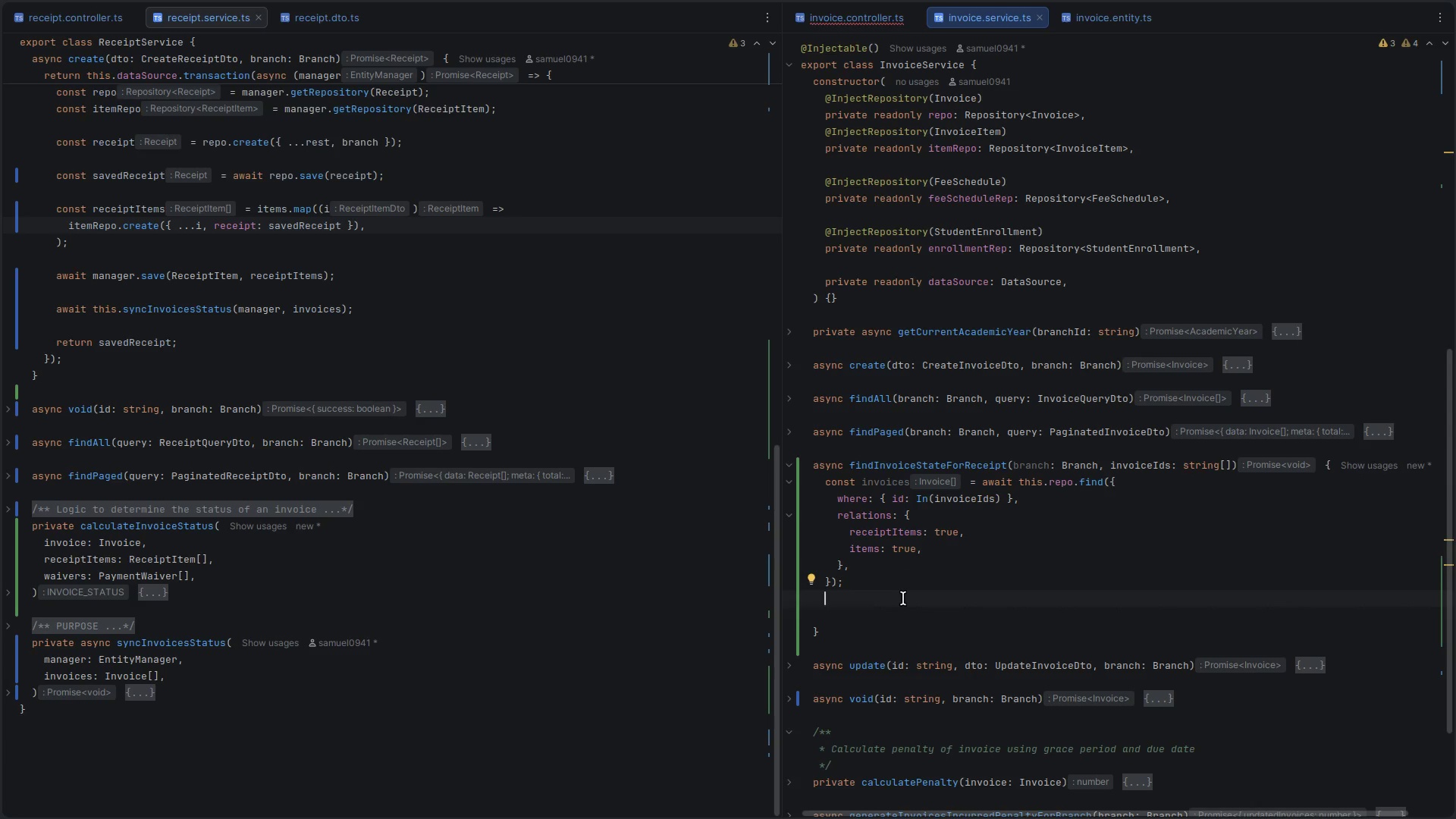 
scroll: coordinate [913, 558], scroll_direction: up, amount: 3.0
 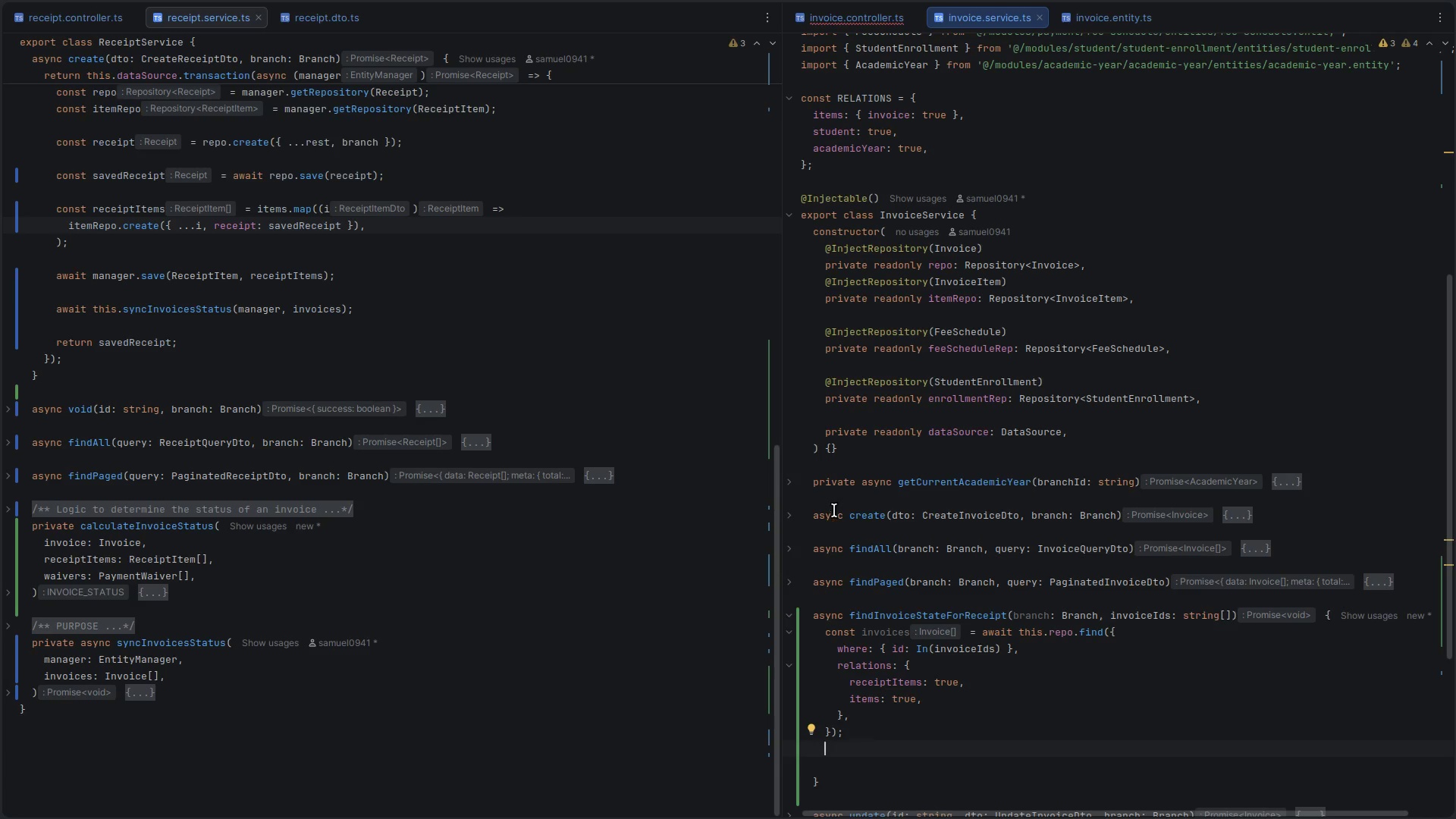 
left_click([838, 497])
 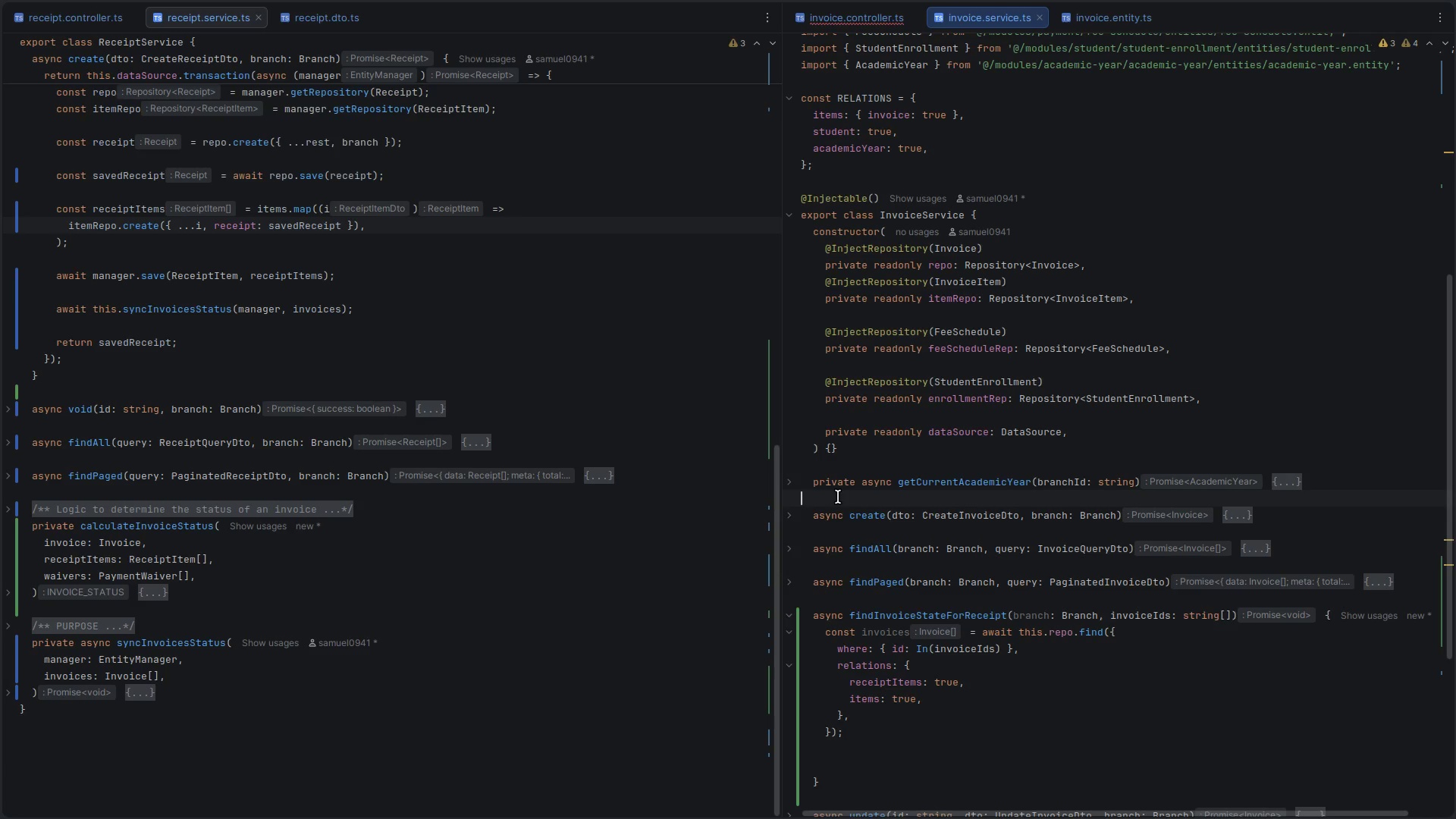 
key(Shift+ArrowUp)
 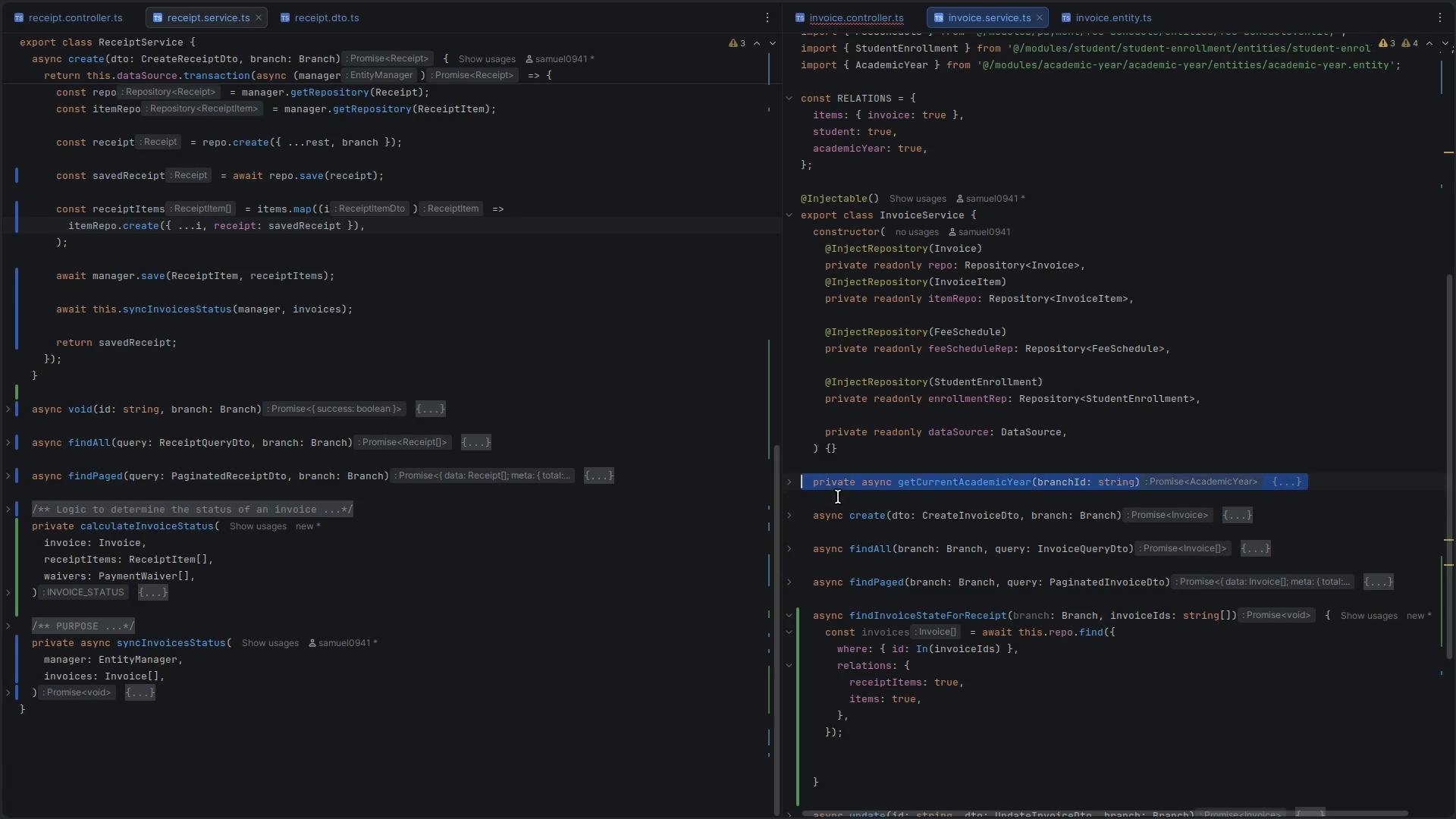 
key(Shift+ArrowUp)
 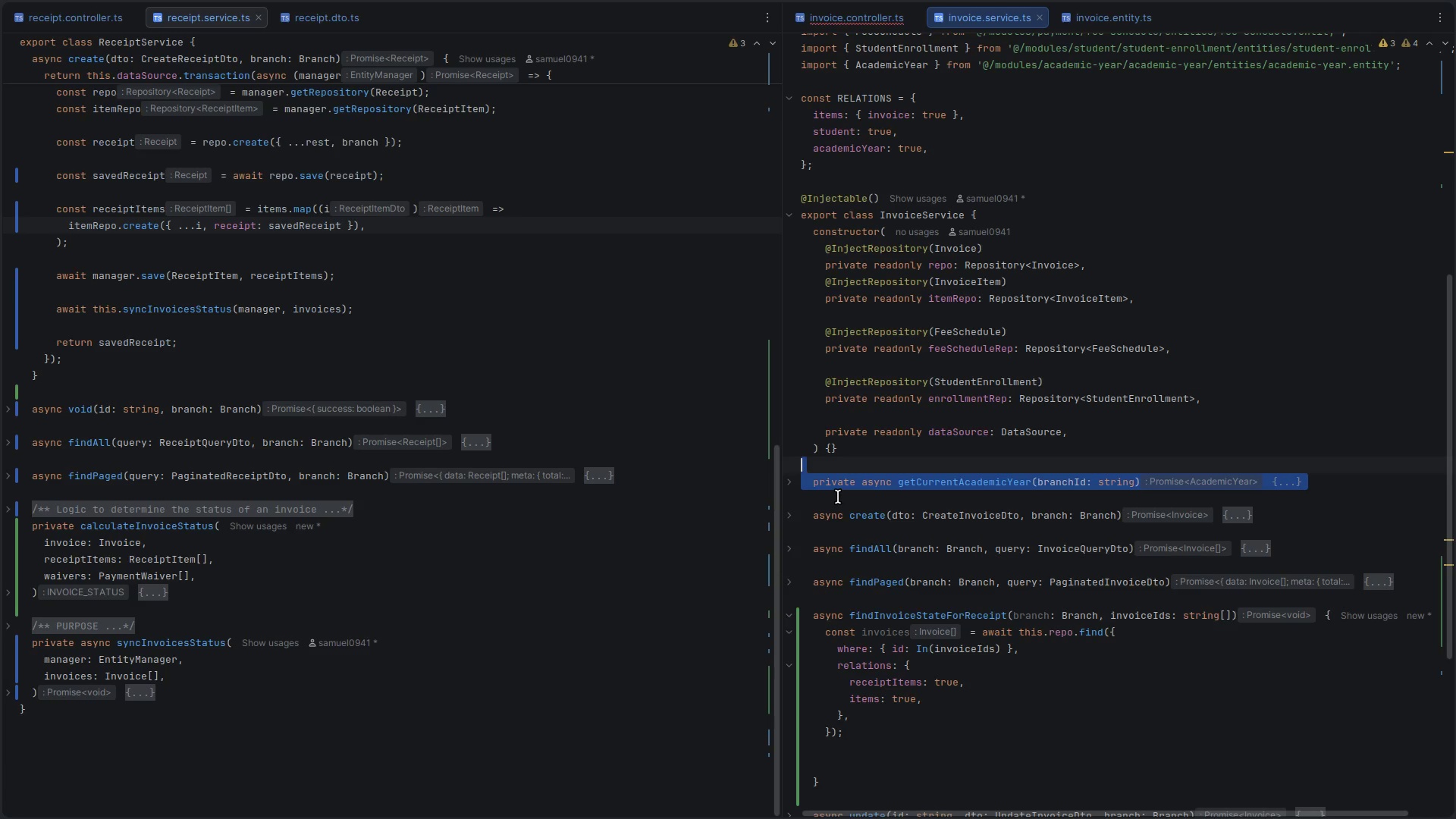 
key(Control+X)
 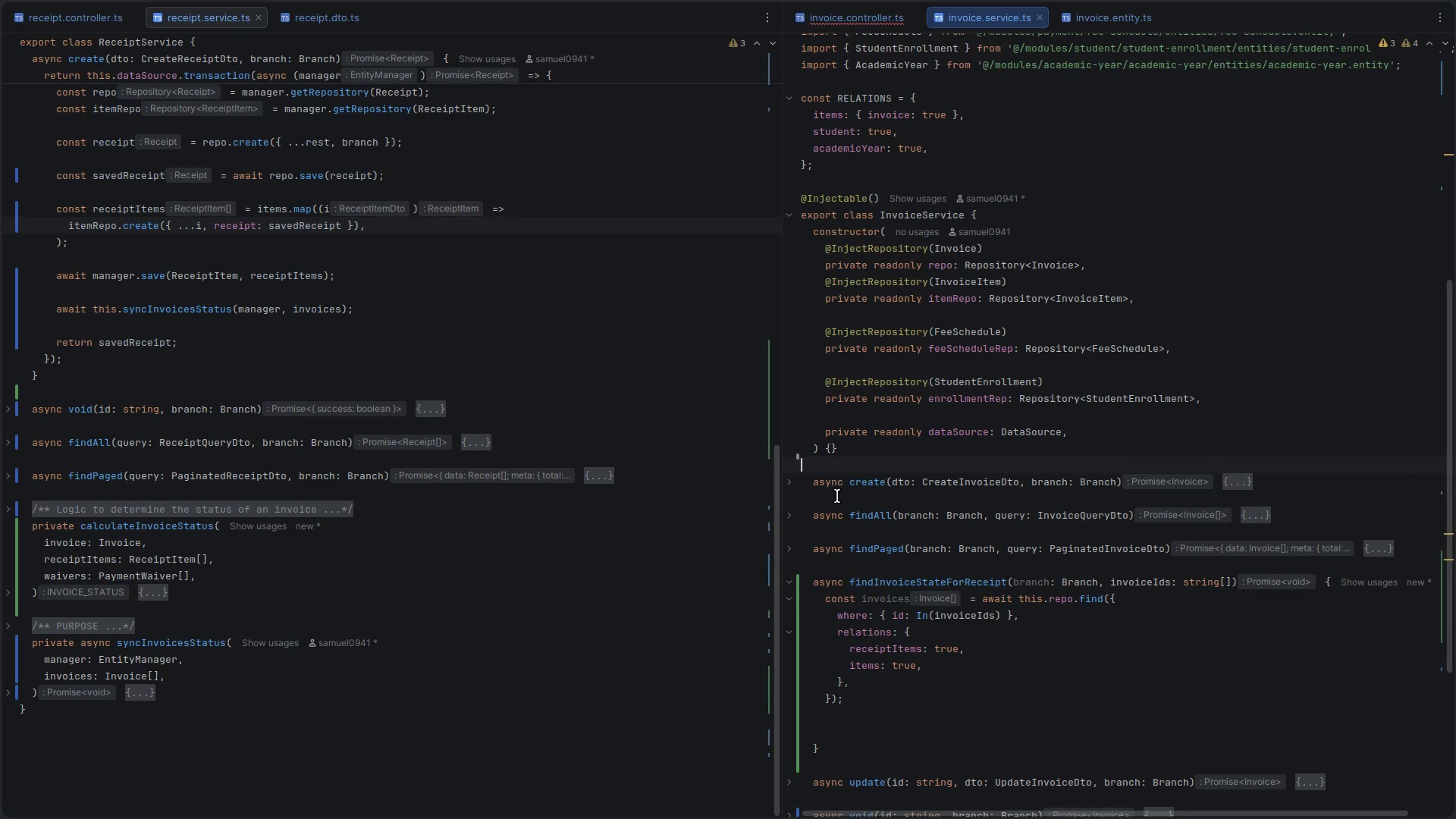 
scroll: coordinate [860, 504], scroll_direction: down, amount: 6.0
 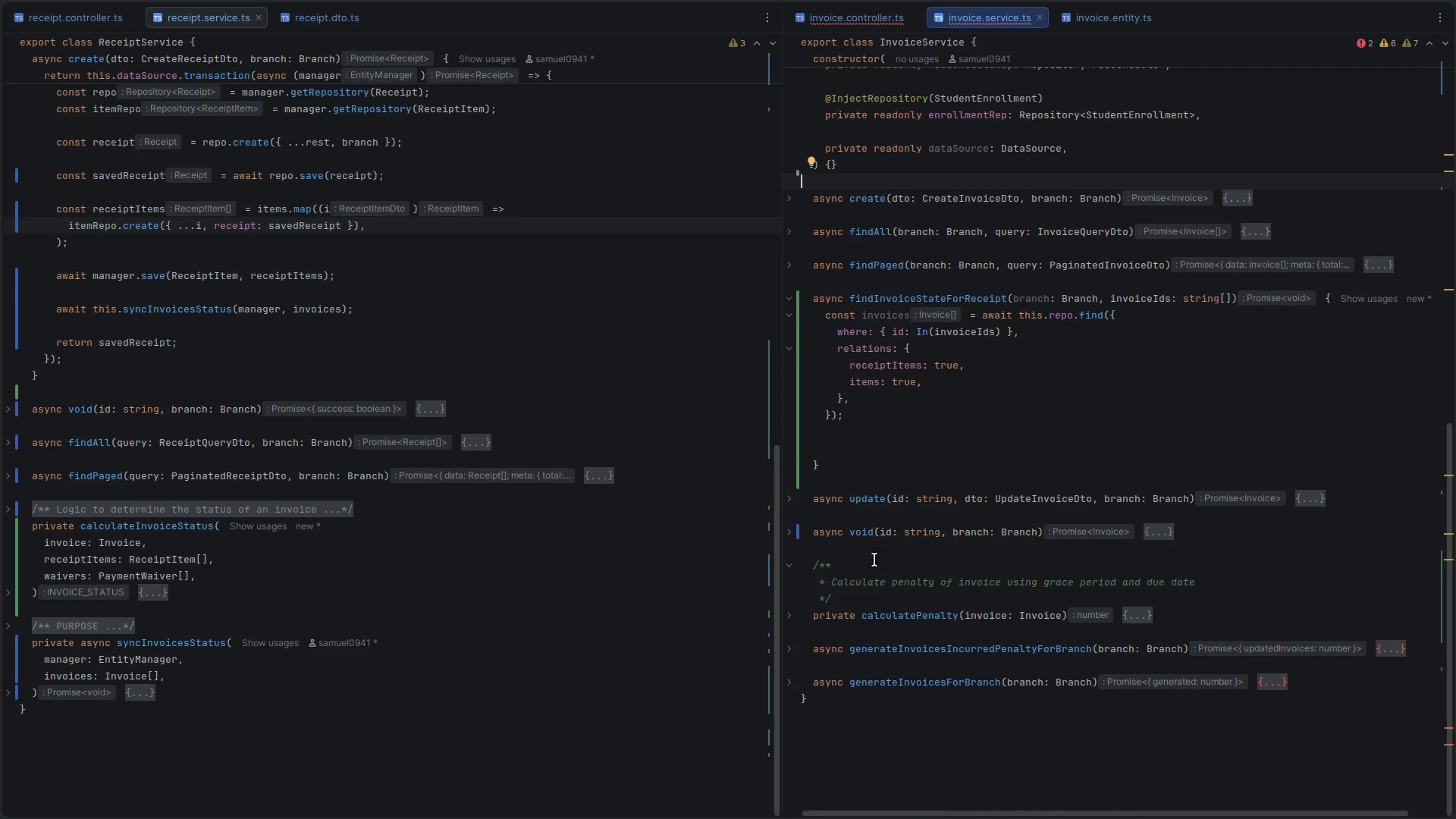 
left_click([863, 548])
 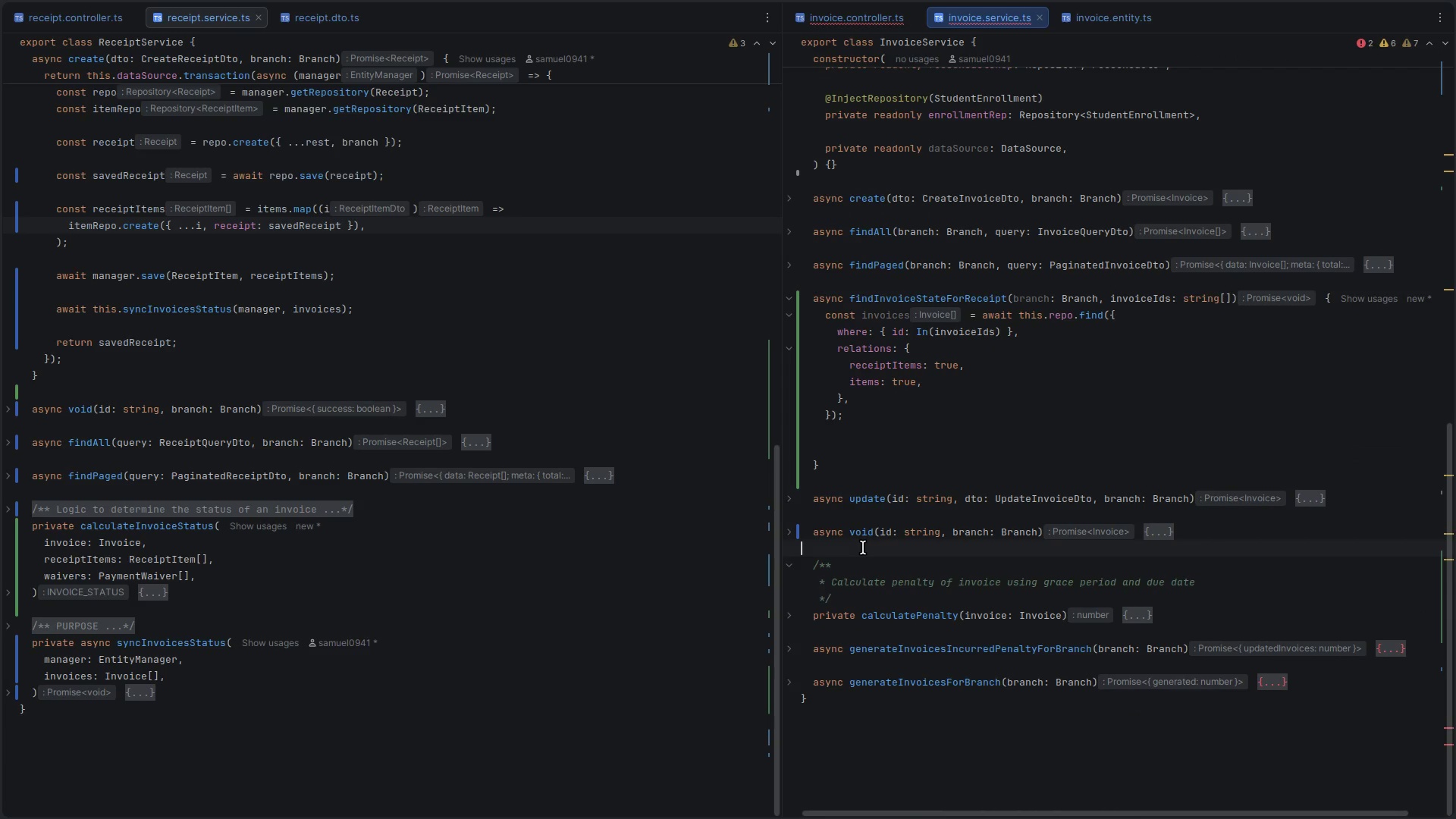 
key(Enter)
 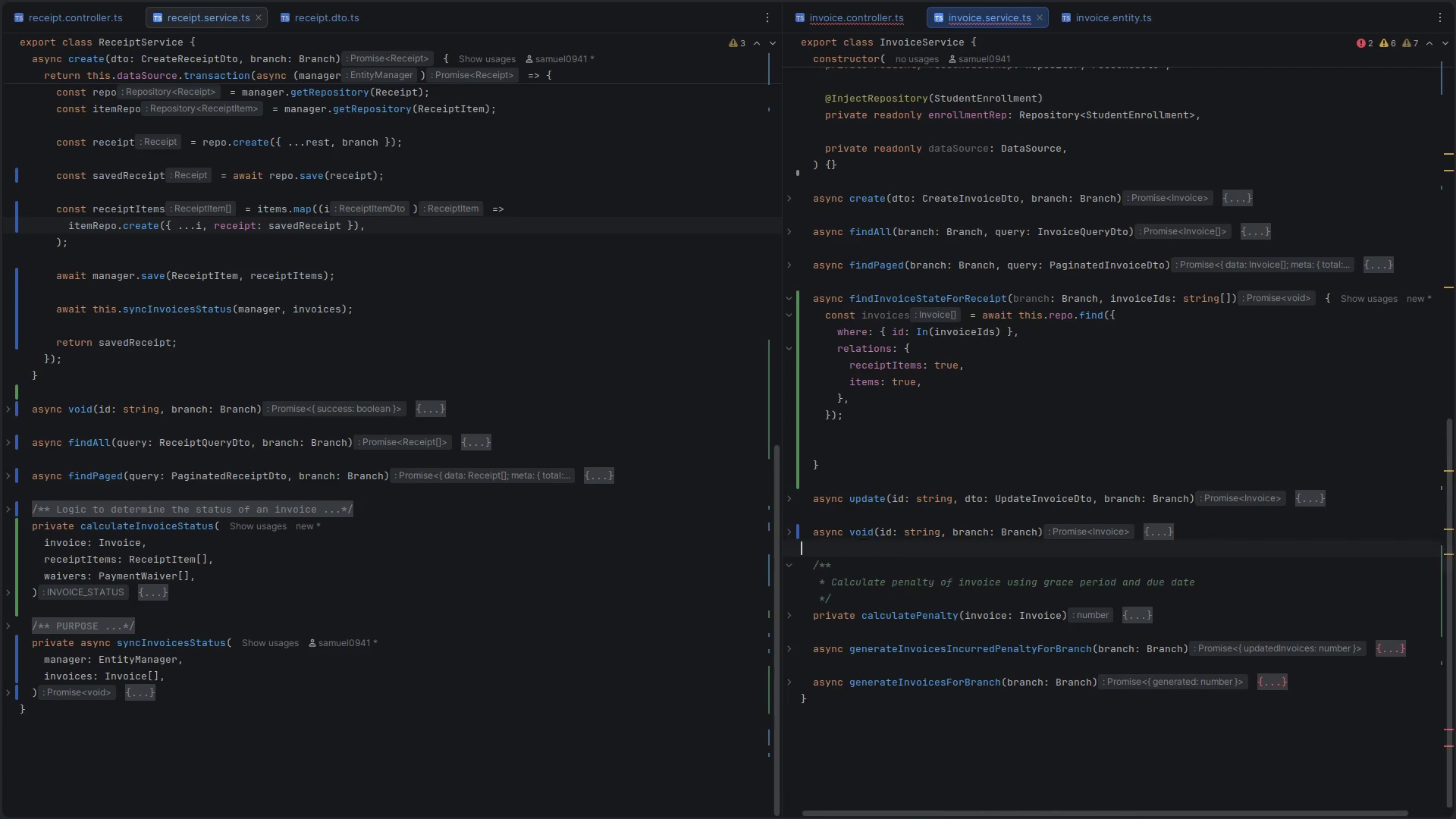 
key(Enter)
 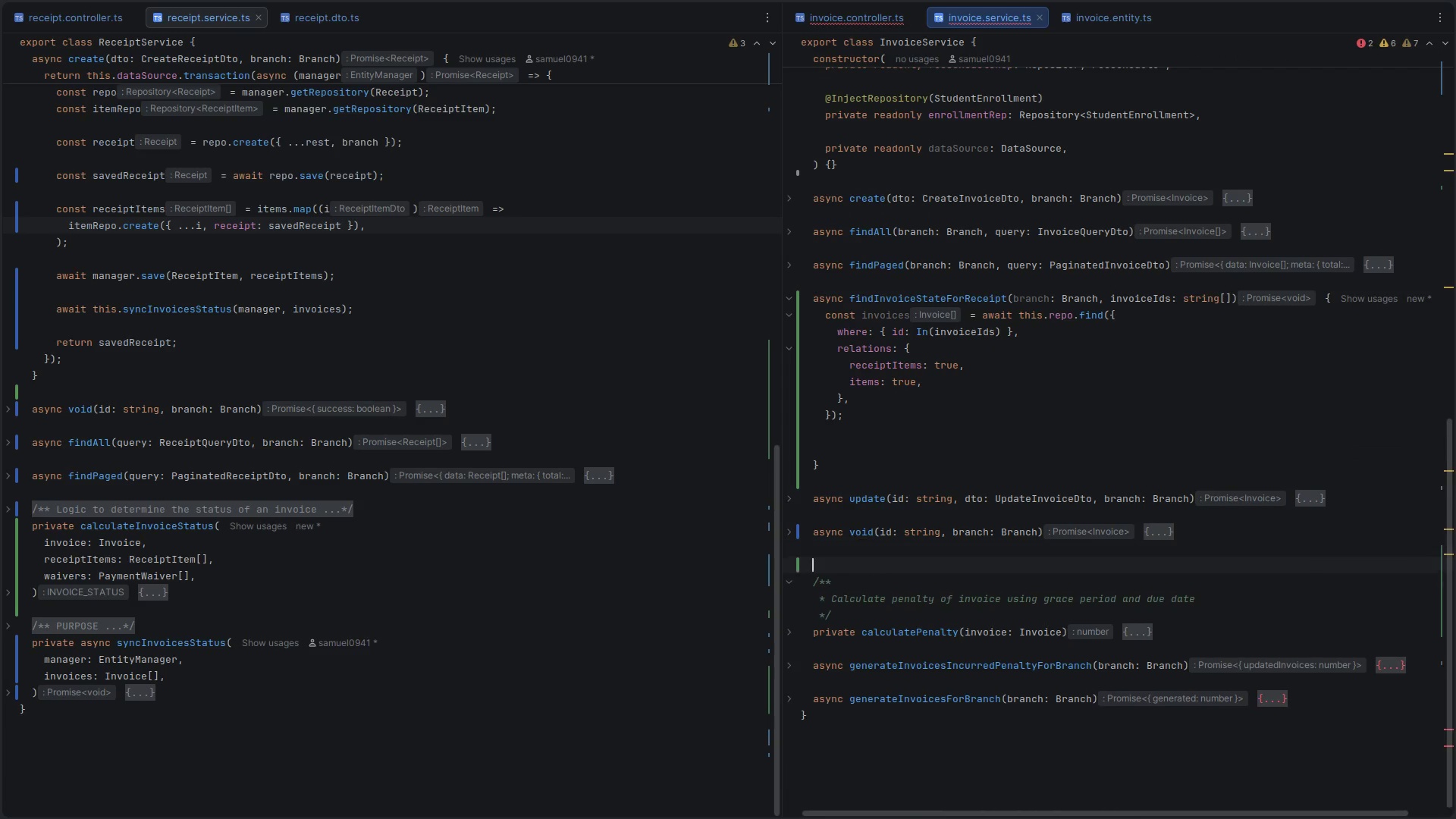 
key(Control+ControlLeft)
 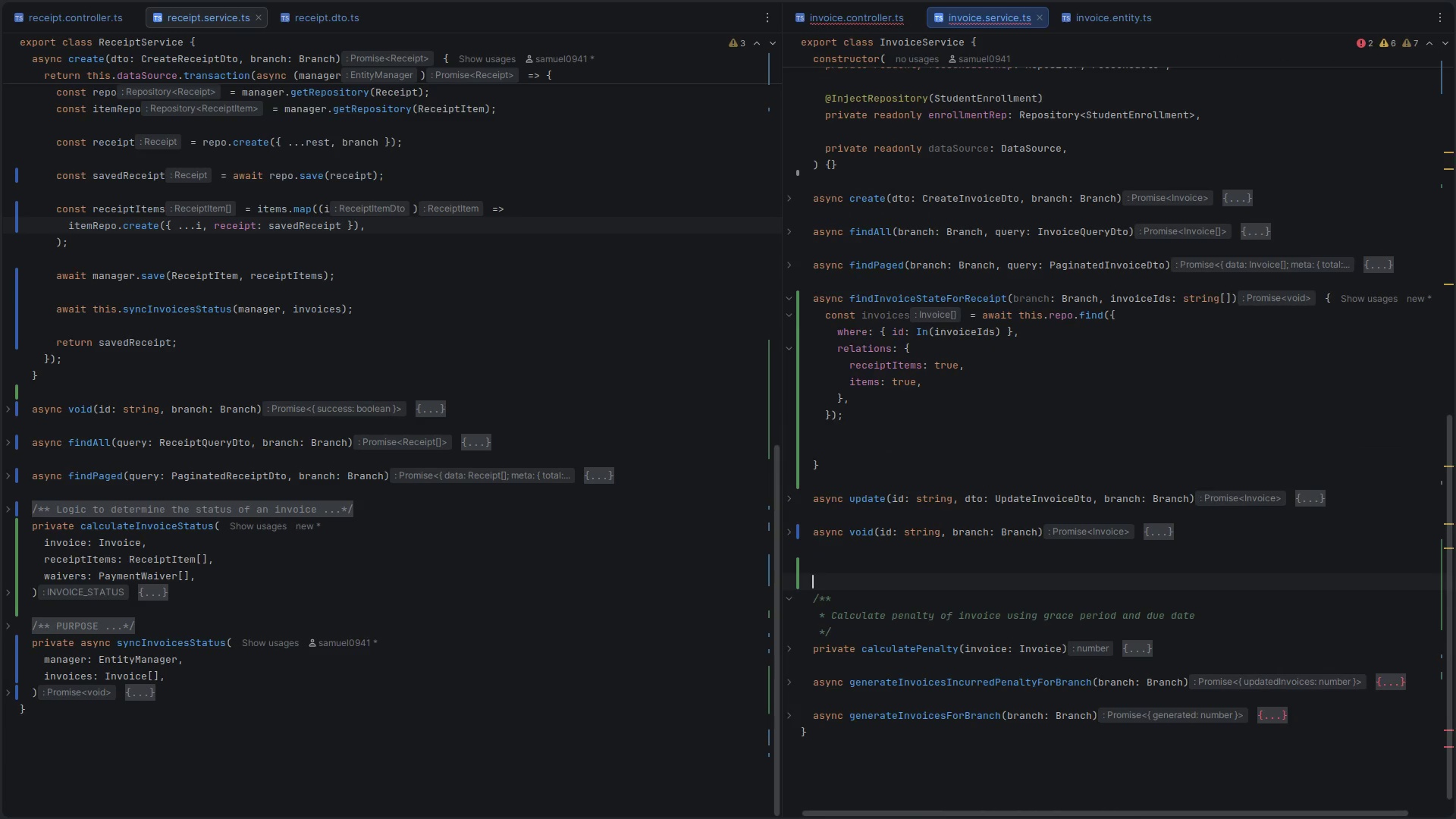 
key(Control+V)
 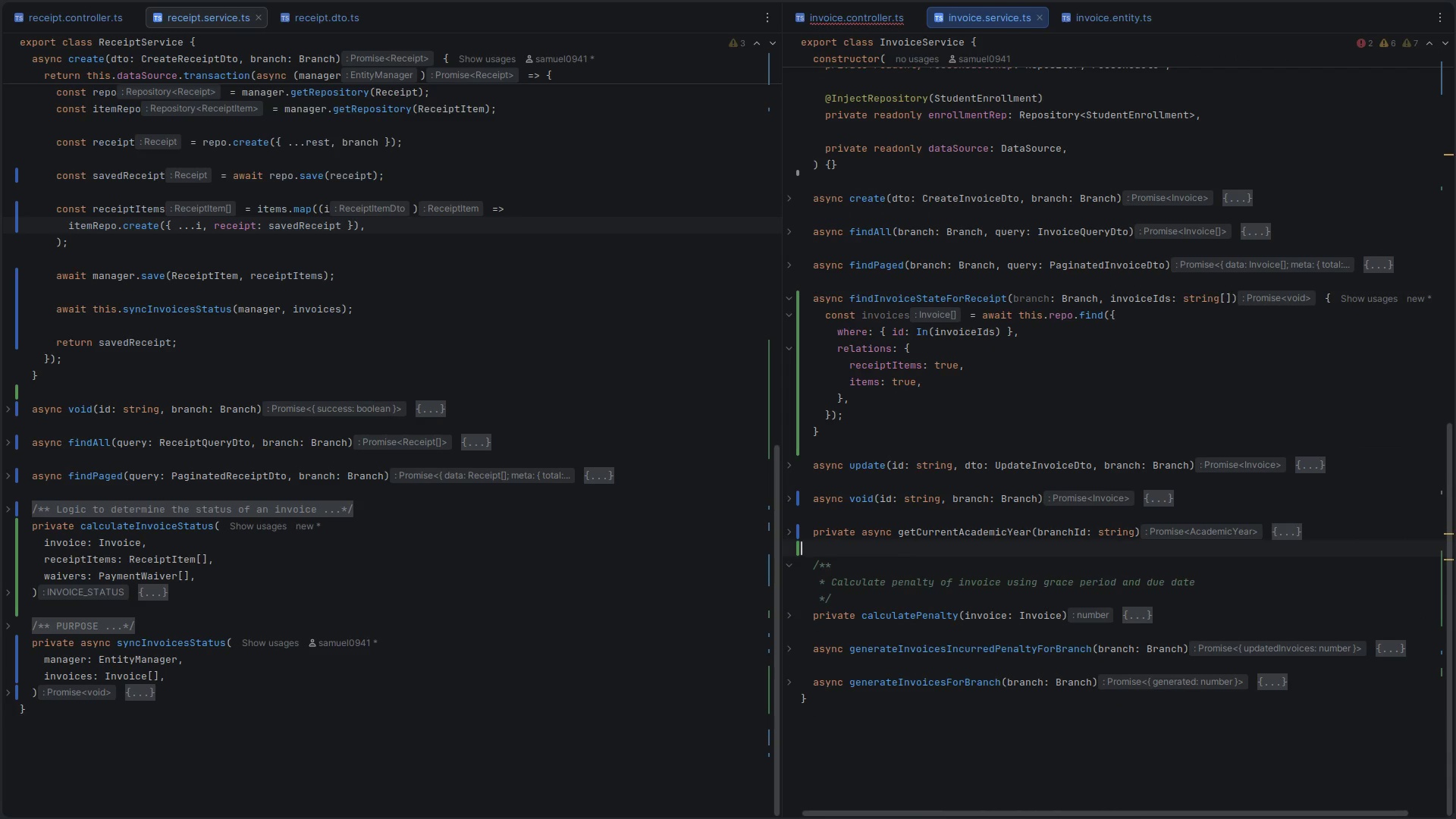 
key(ArrowUp)
 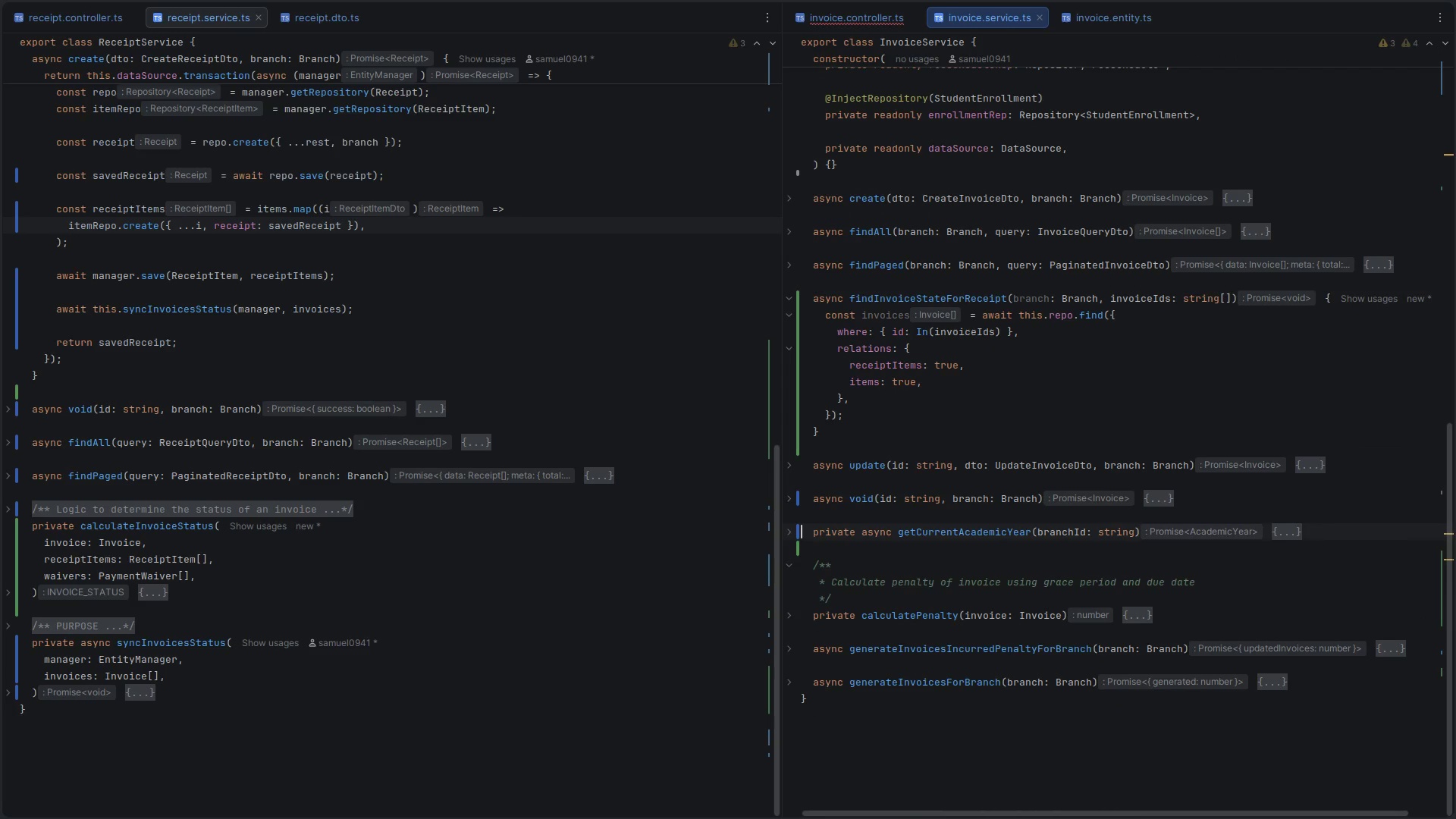 
key(ArrowUp)
 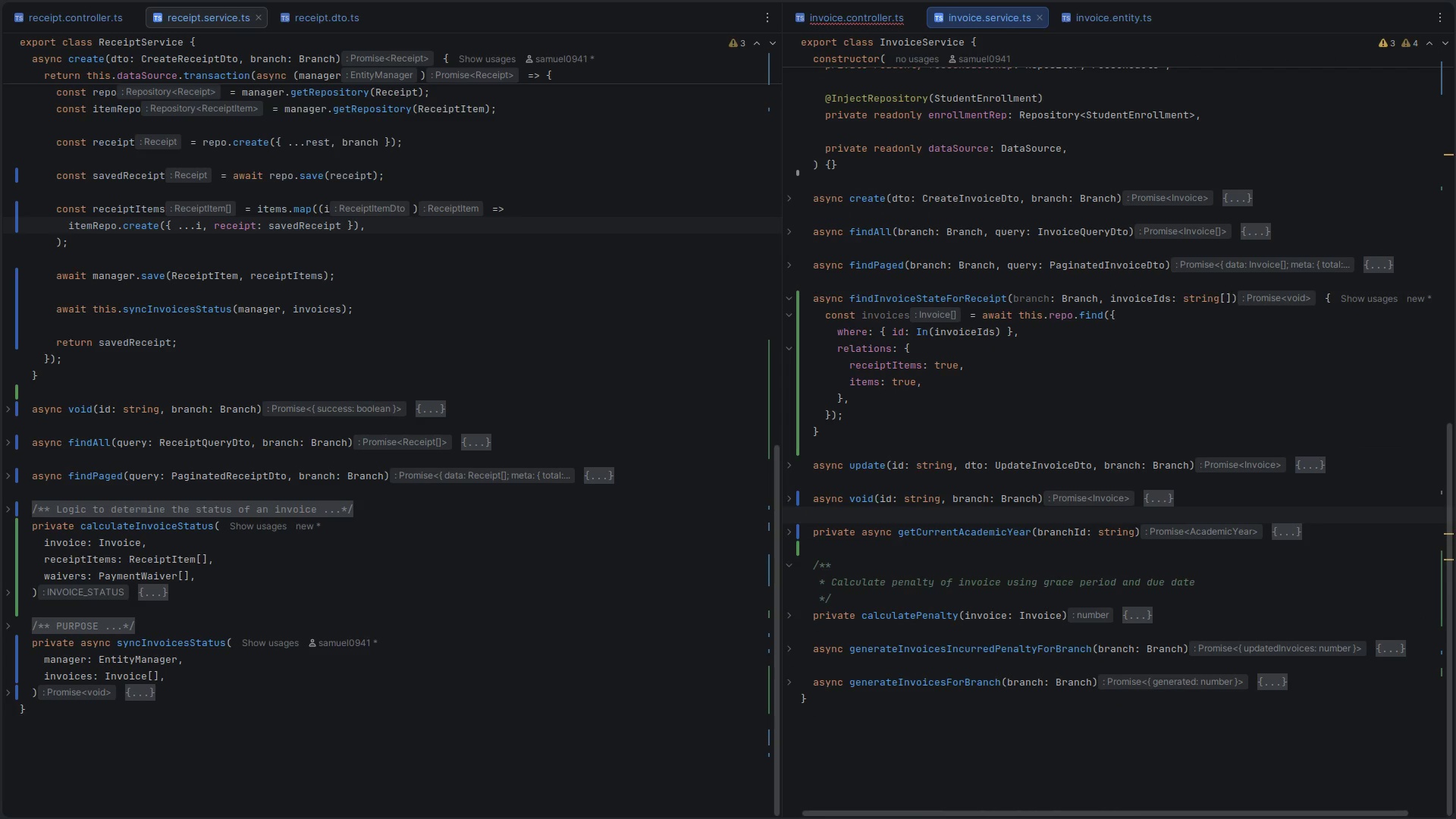 
left_click([863, 548])
 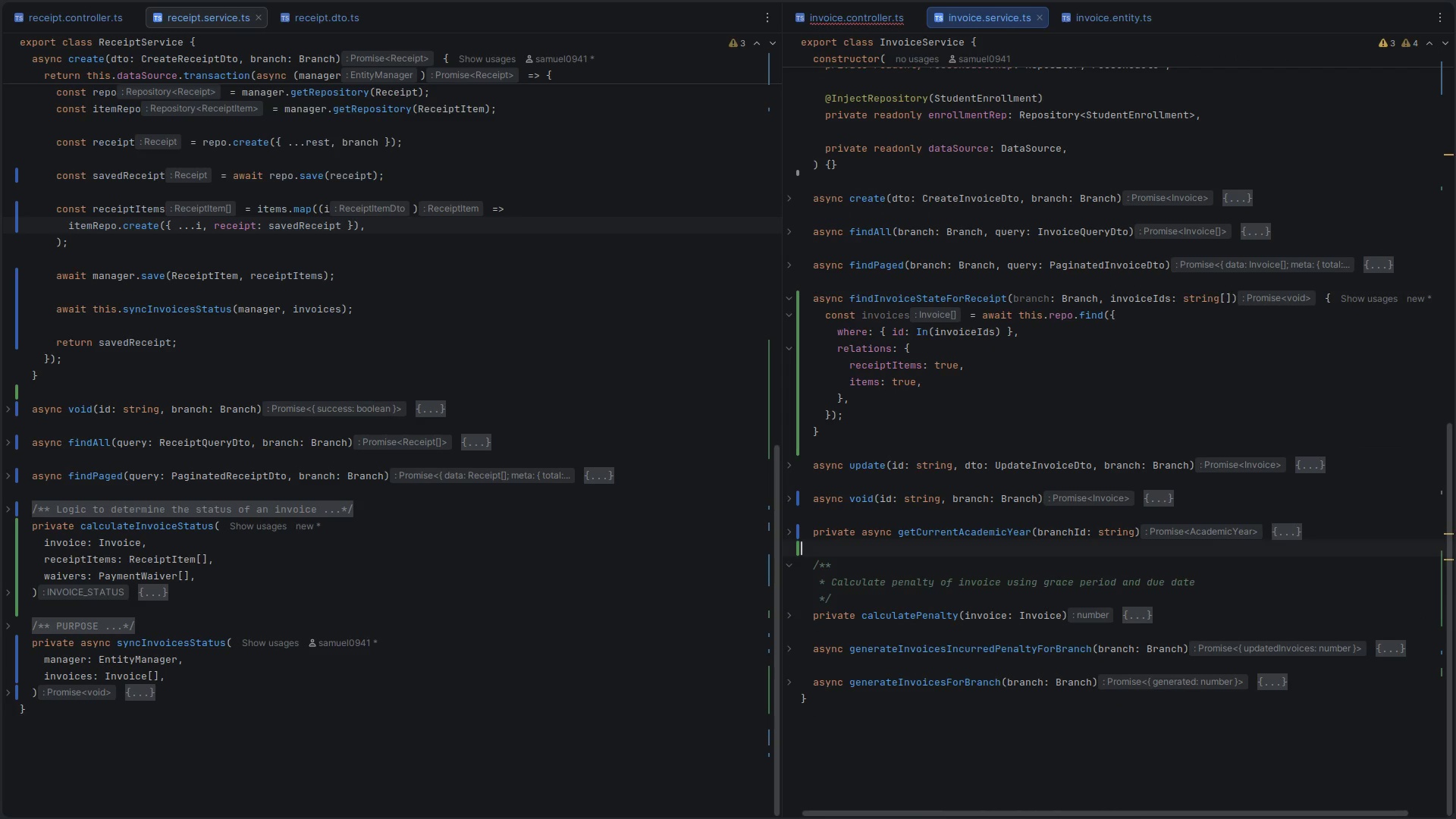 
key(Slash)
 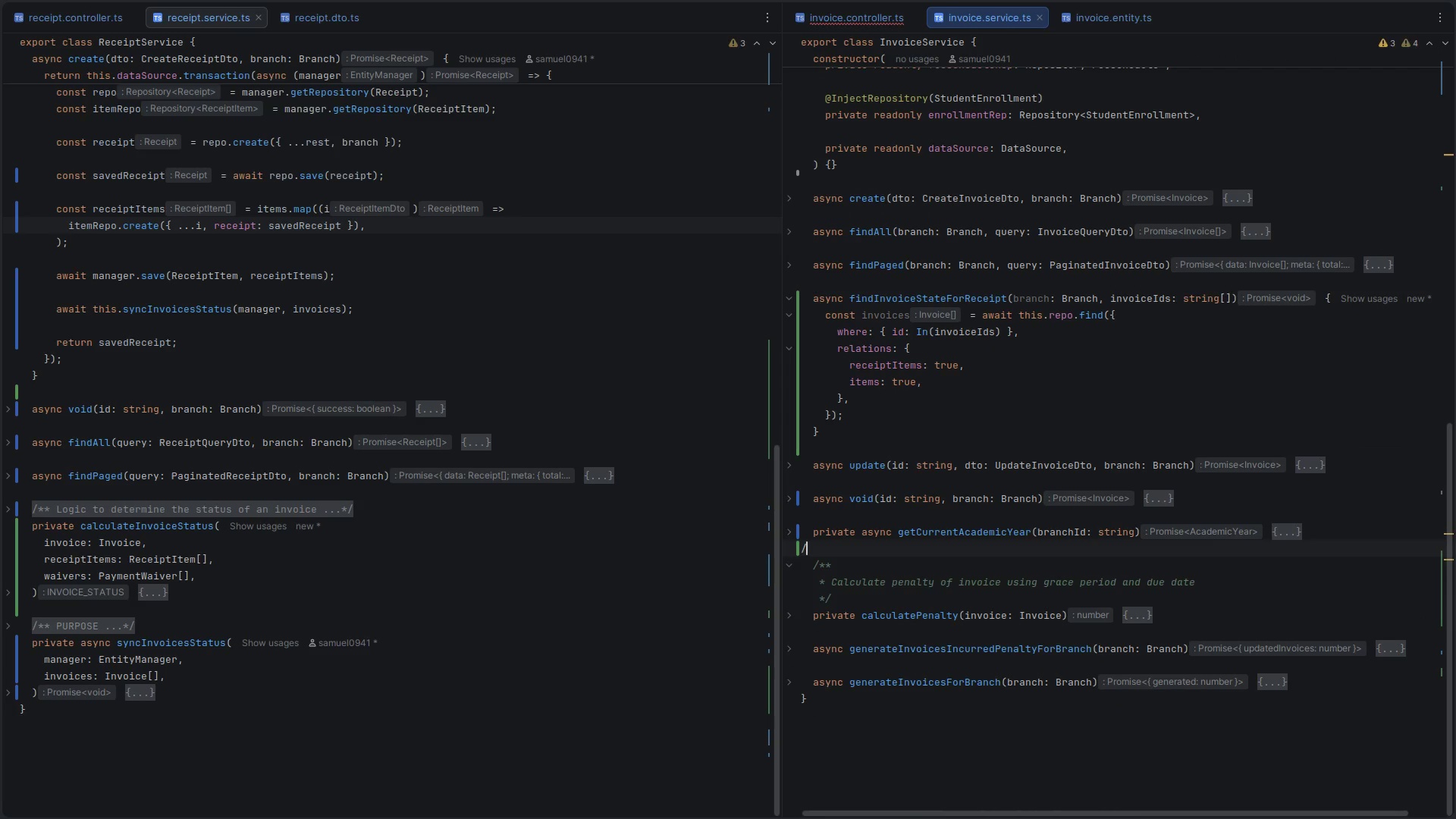 
key(Slash)
 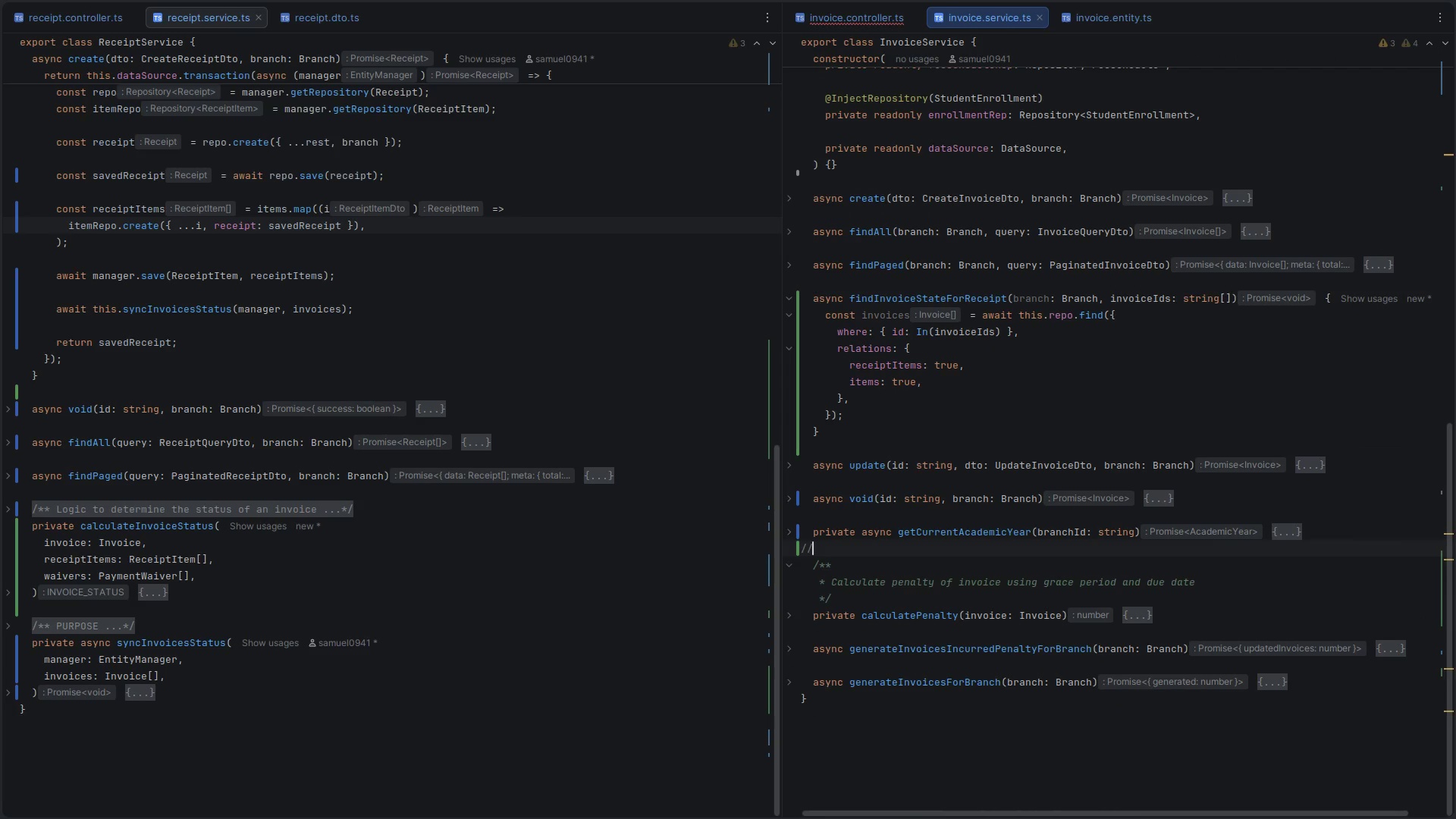 
key(Control+Z)
 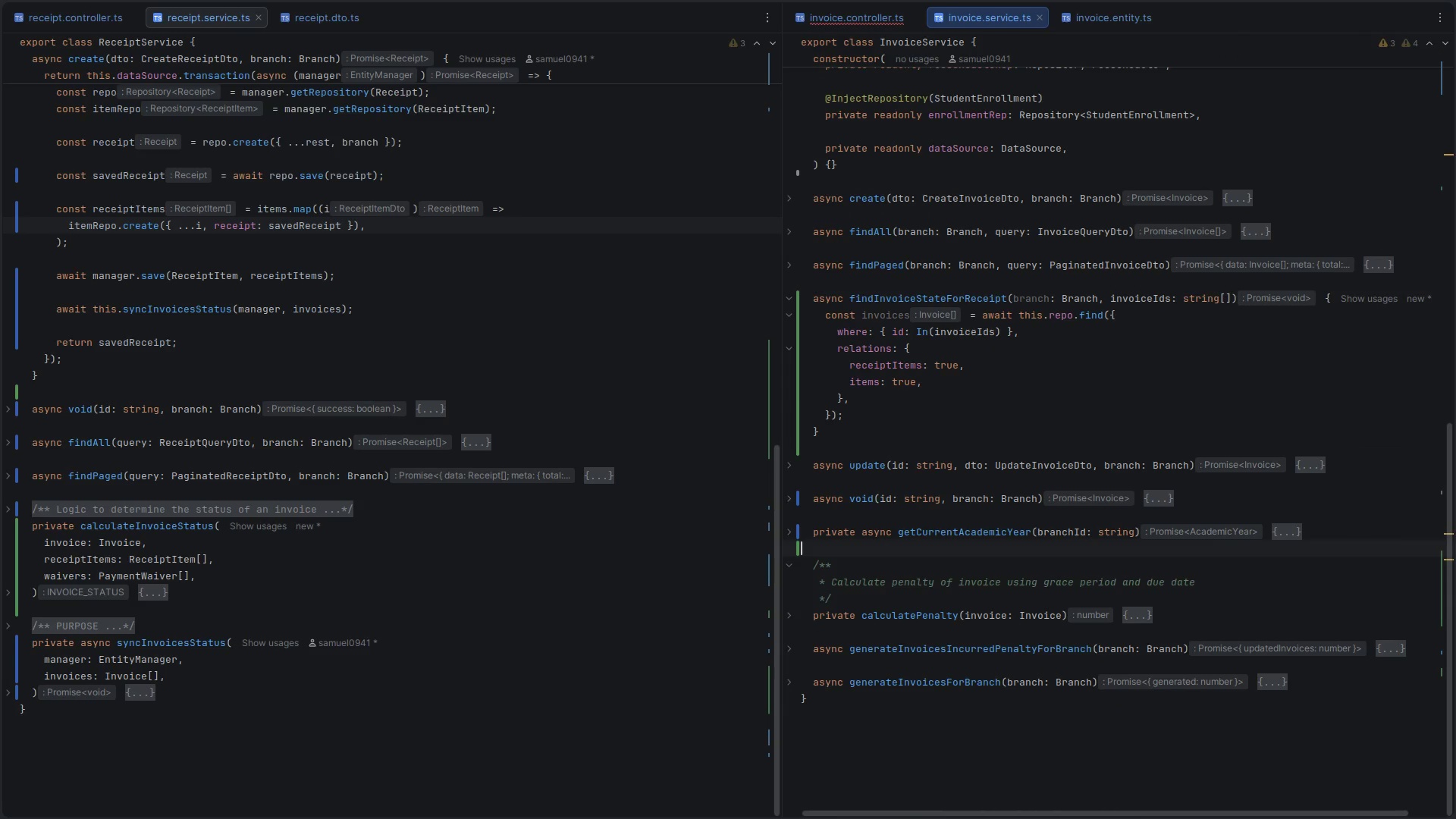 
key(ArrowUp)
 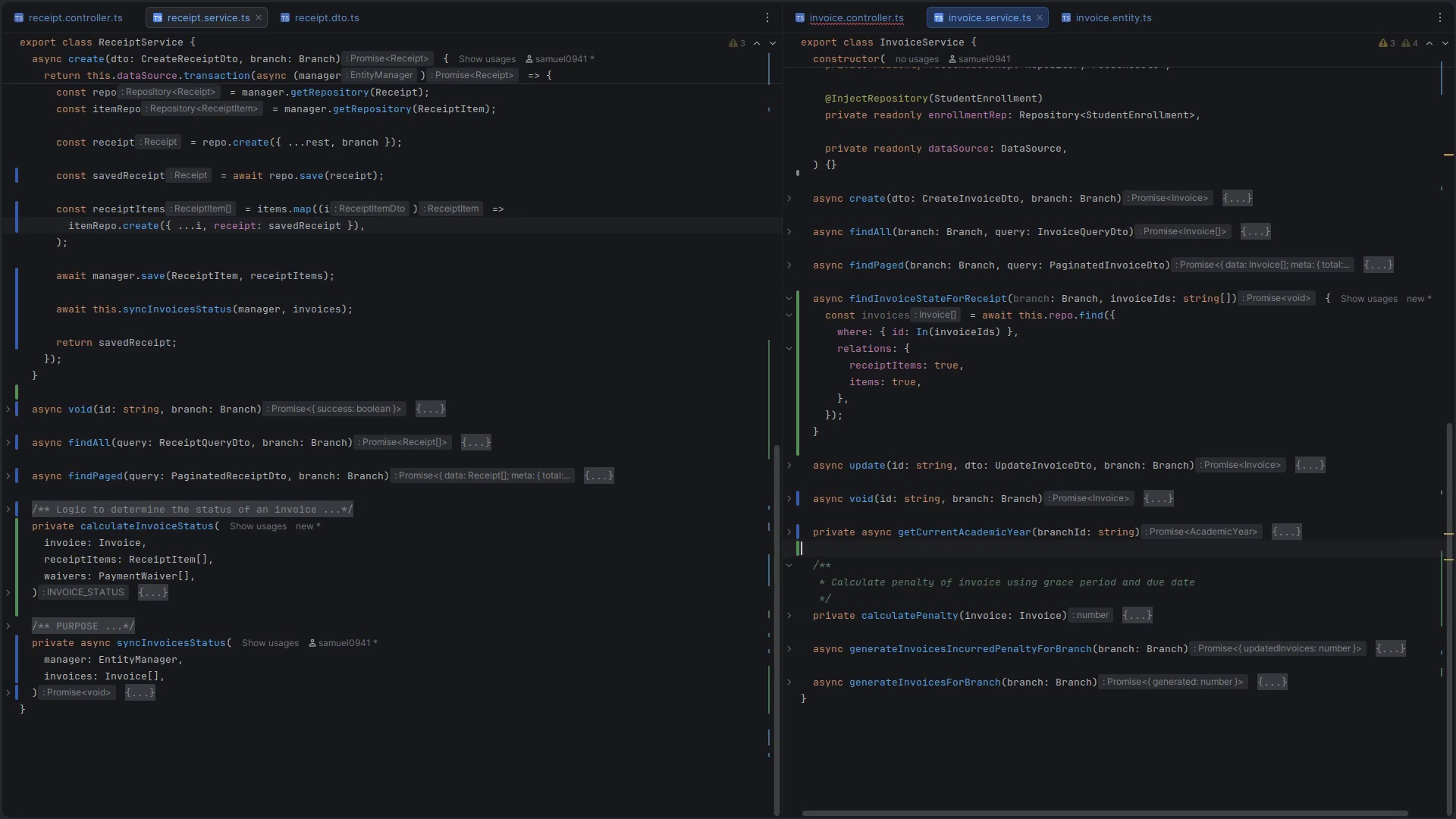 
key(ArrowUp)
 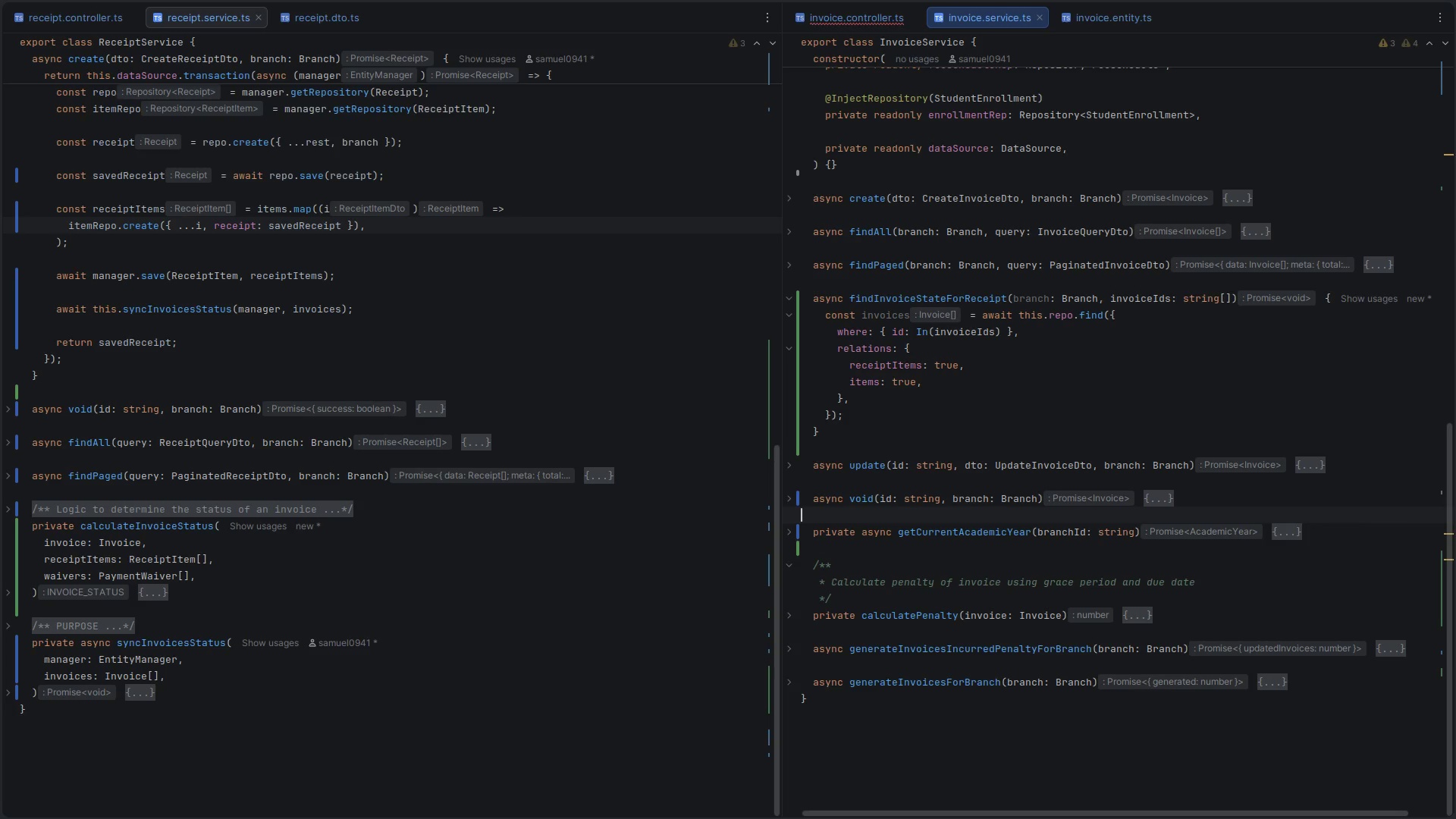 
key(Enter)
 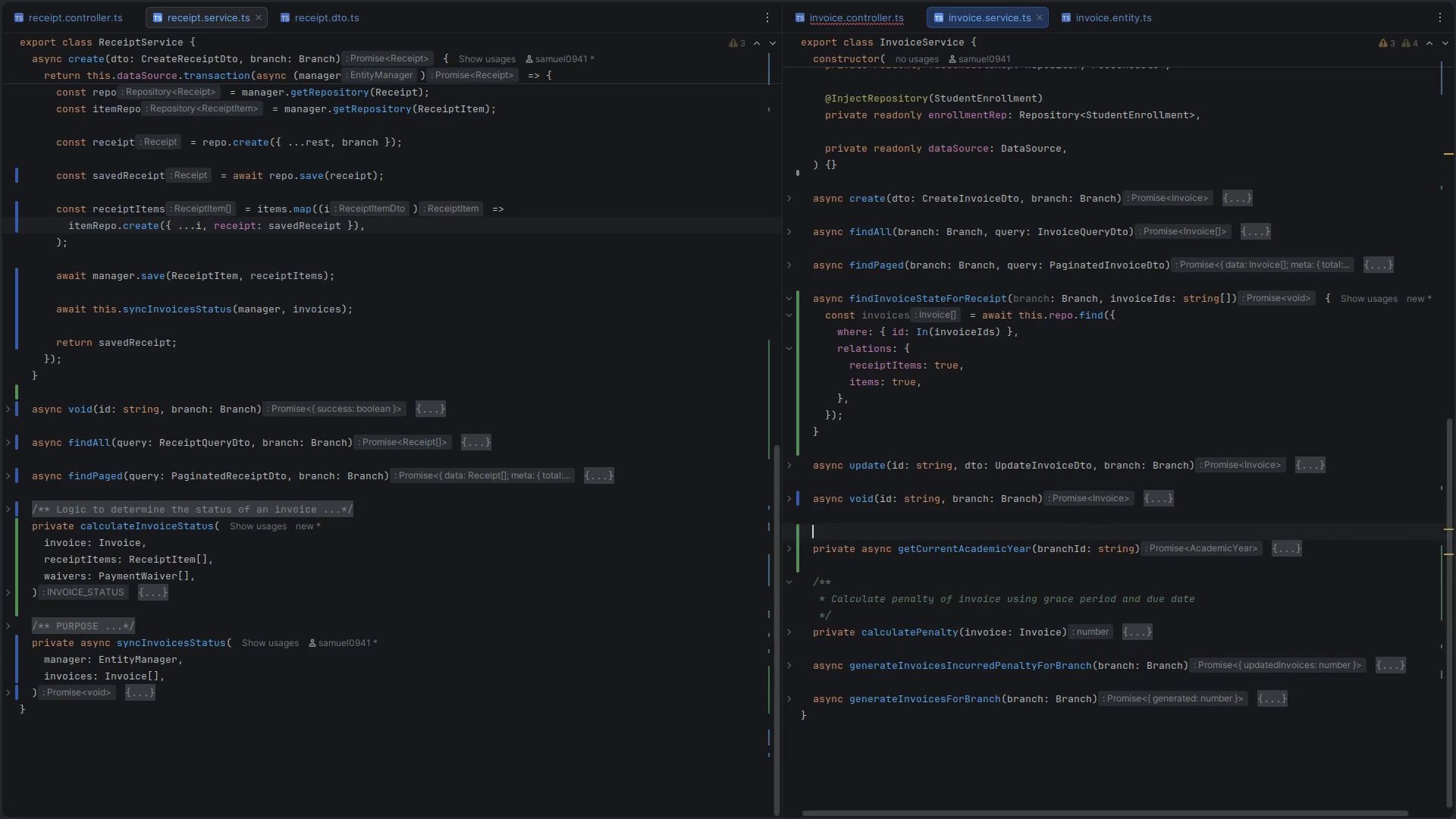 
key(Enter)
 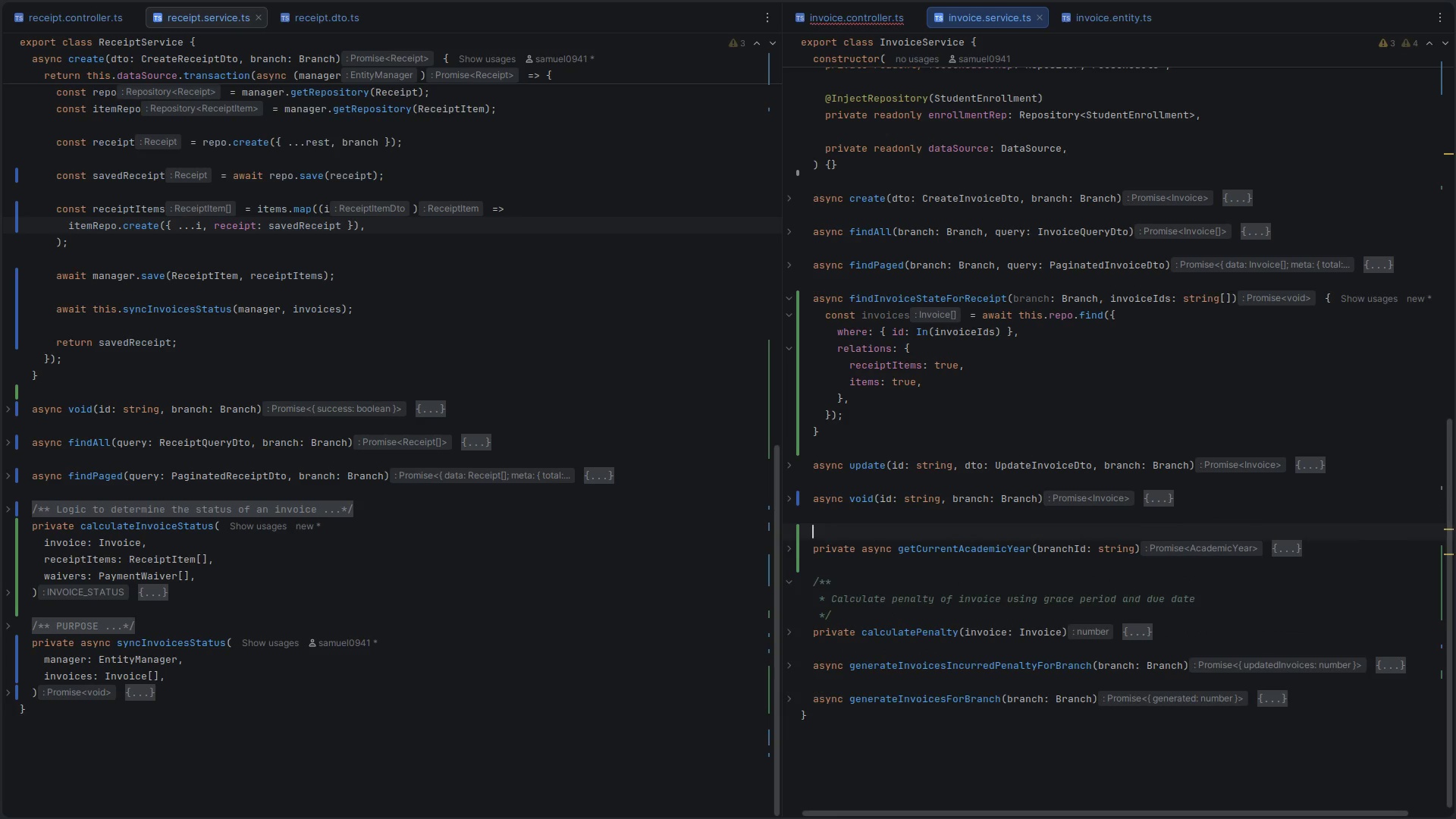 
key(Enter)
 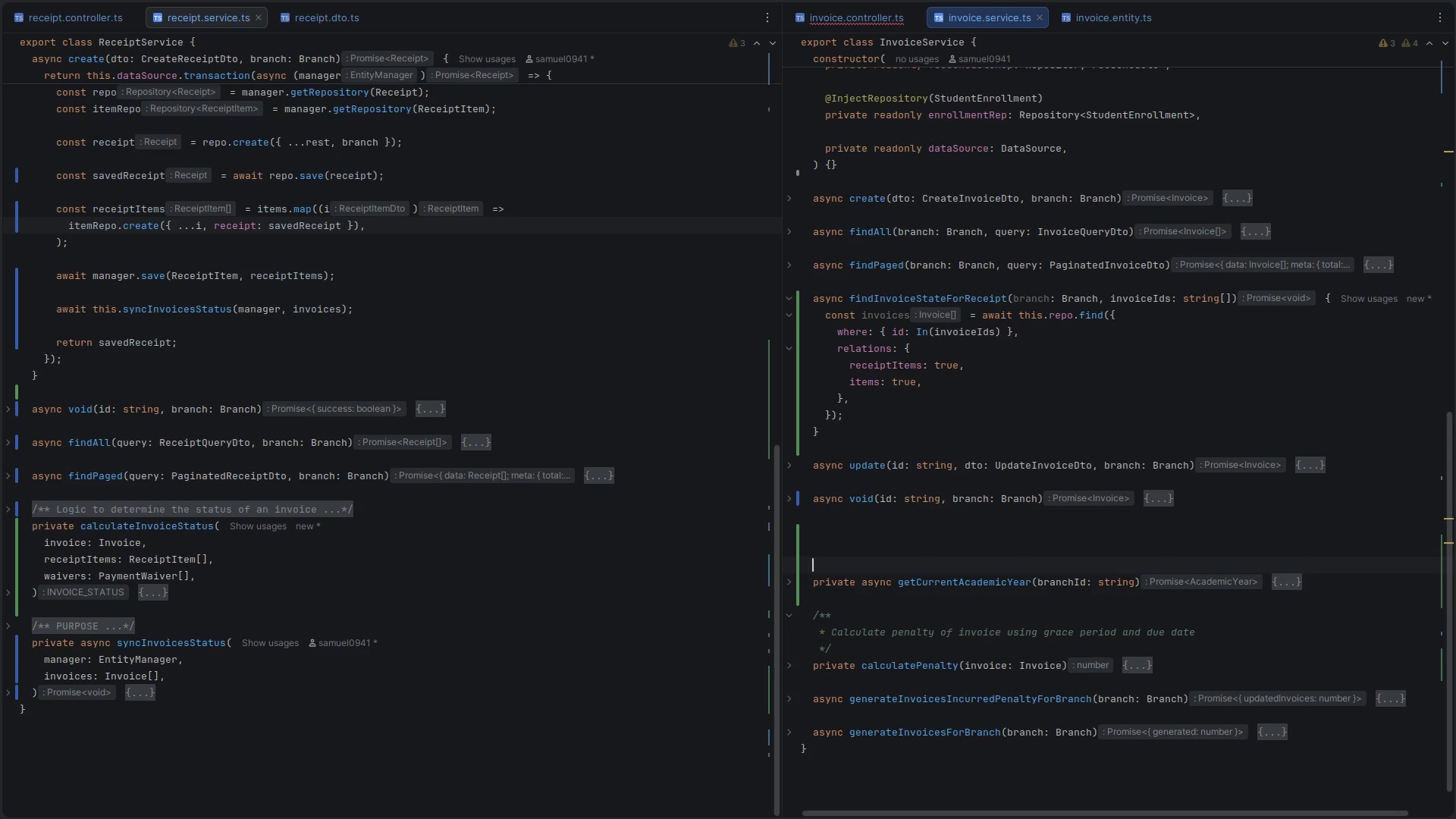 
key(ArrowUp)
 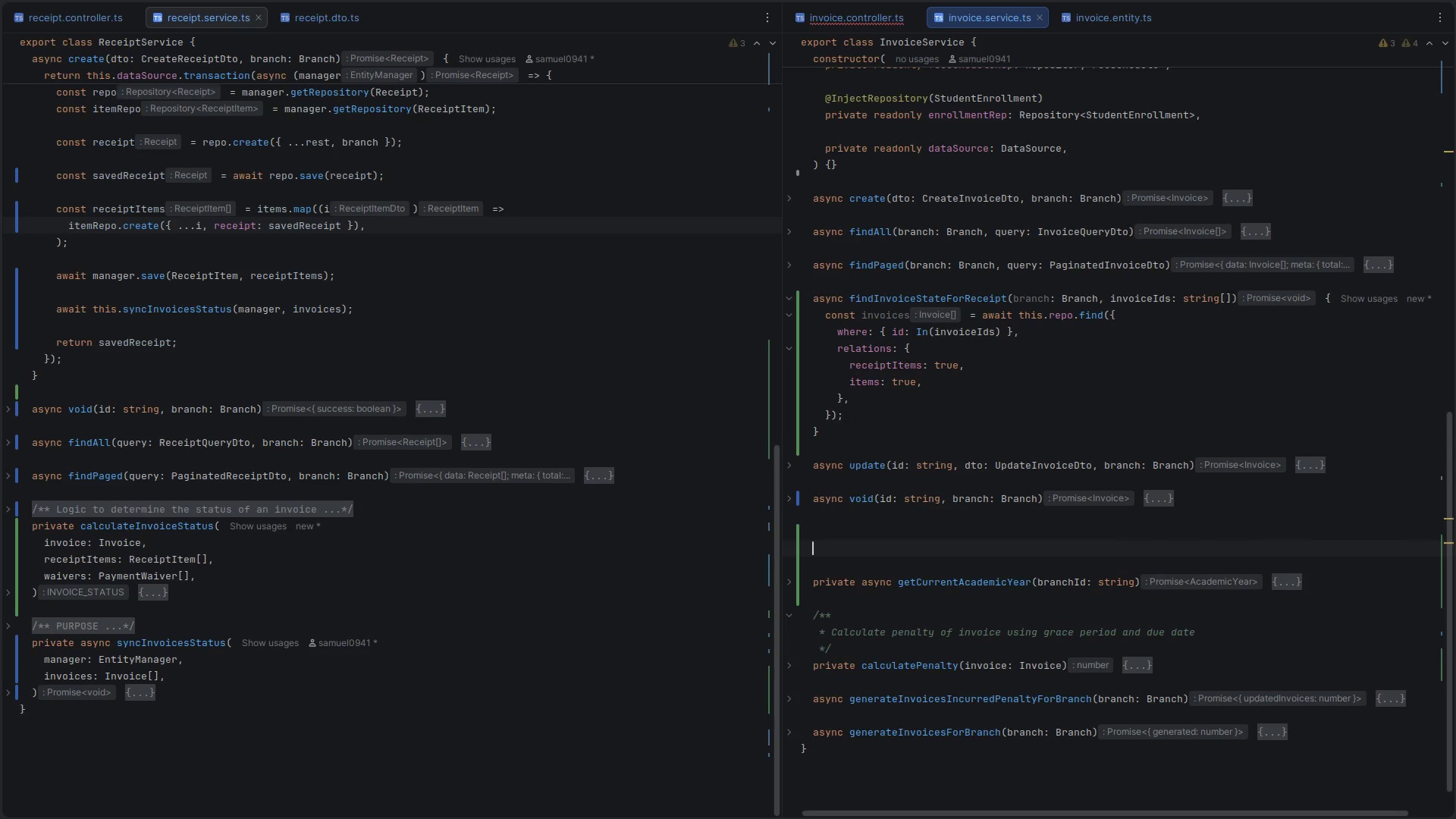 
type(//  UTILITIES --)
key(Backspace)
type(S[NumLock][NumLock])
key(Backspace)
 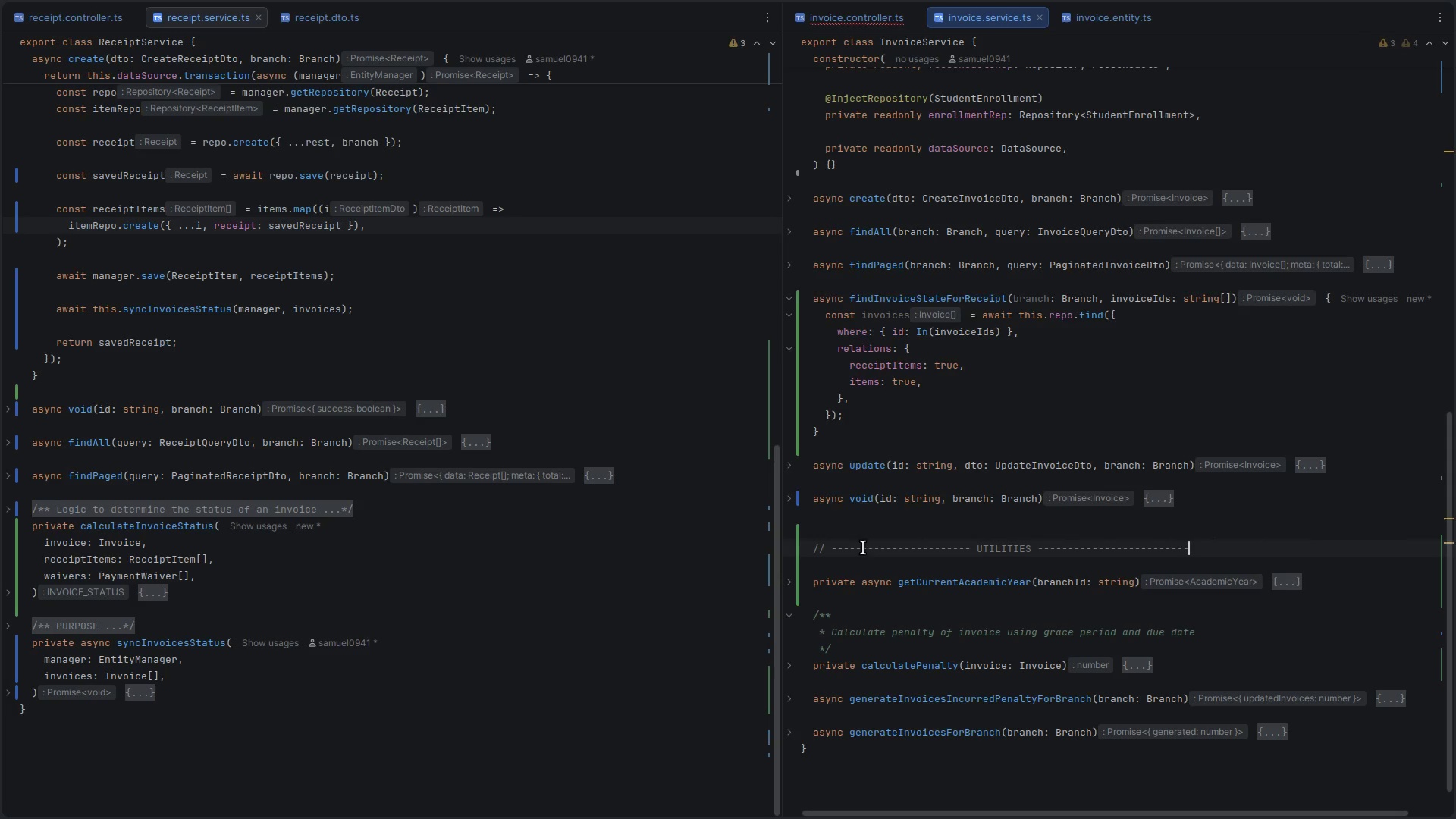 
key(Control+ControlLeft)
 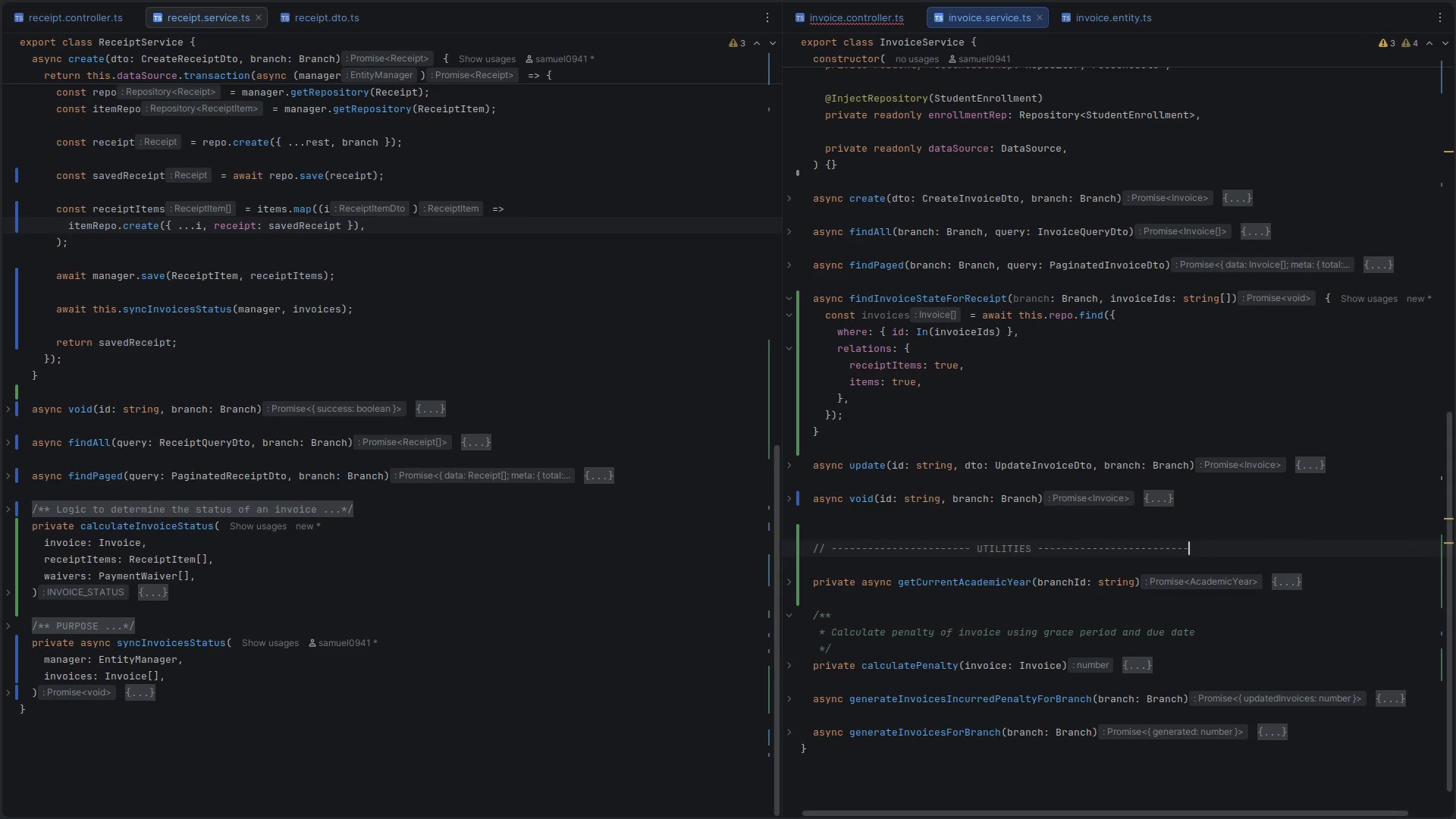 
key(Control+S)
 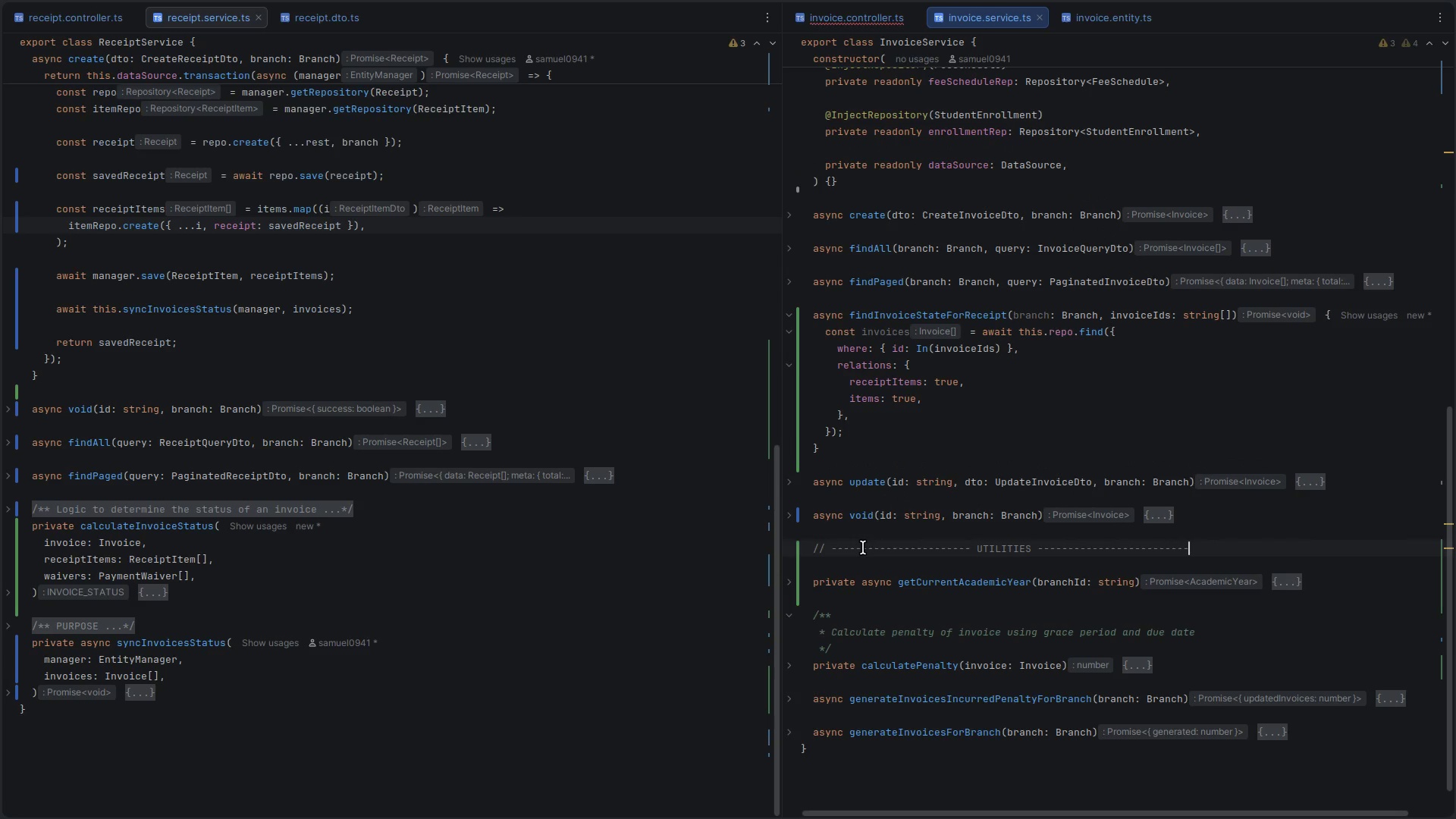 
key(ArrowDown)
 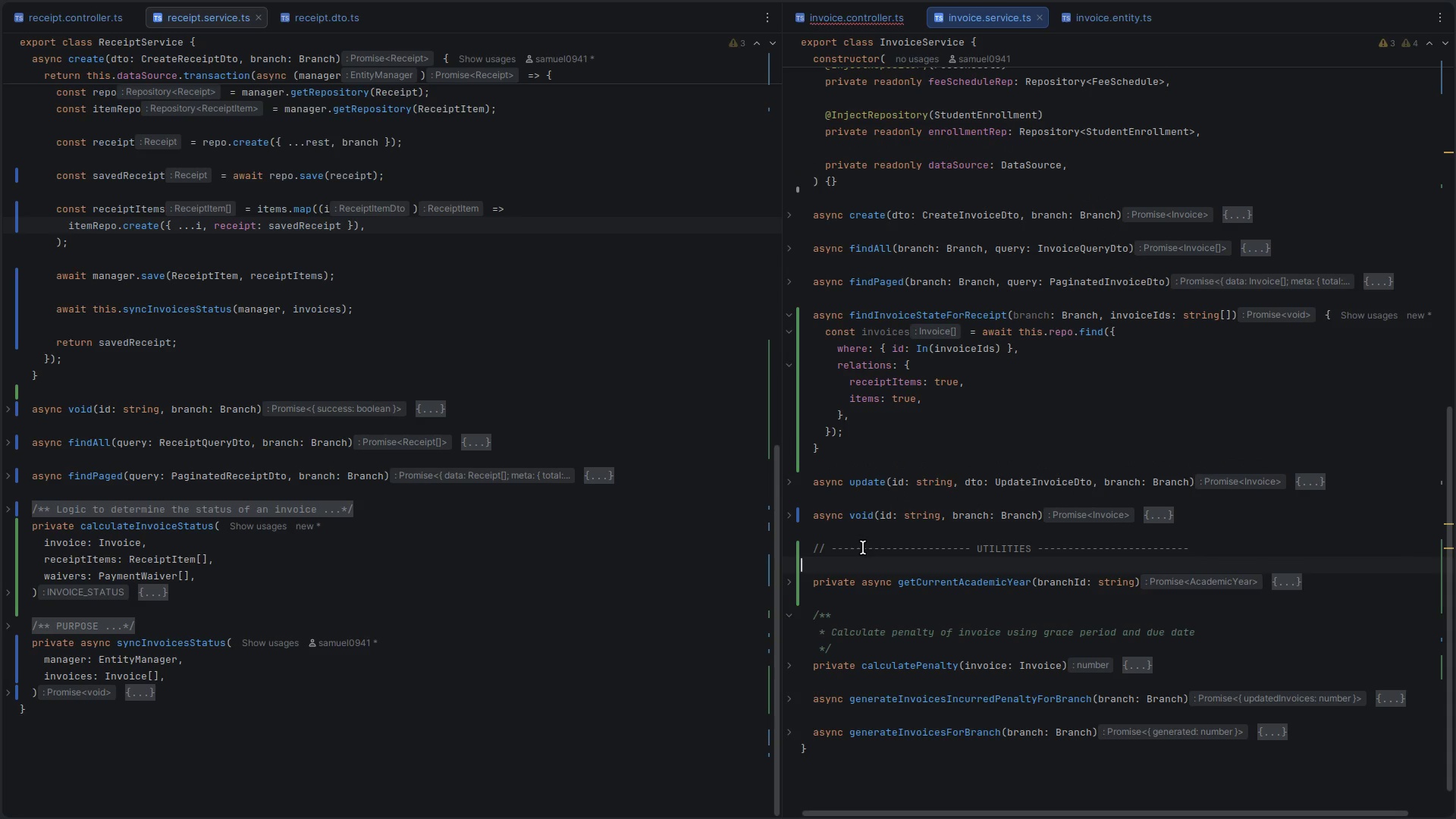 
key(Enter)
 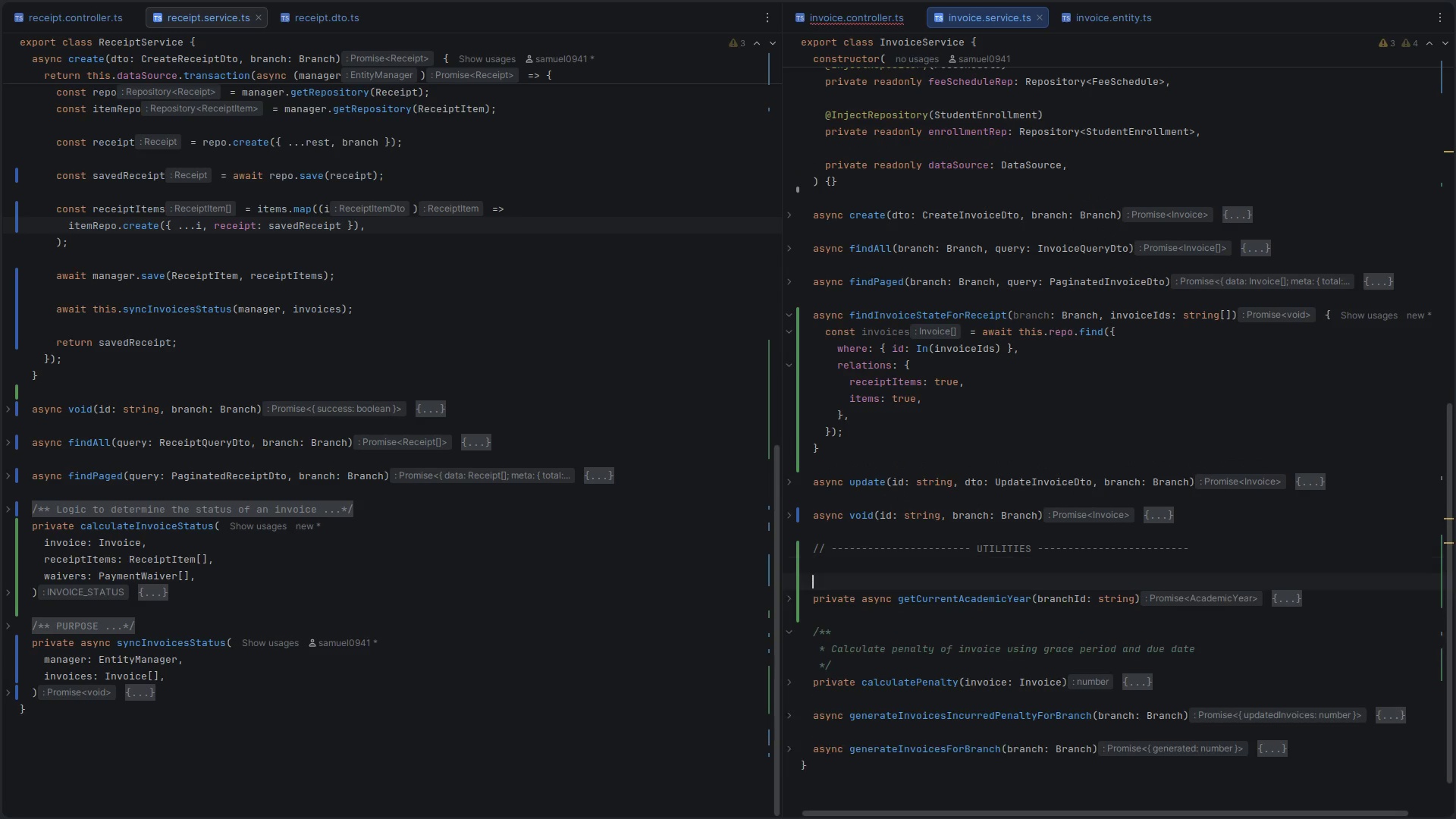 
key(Enter)
 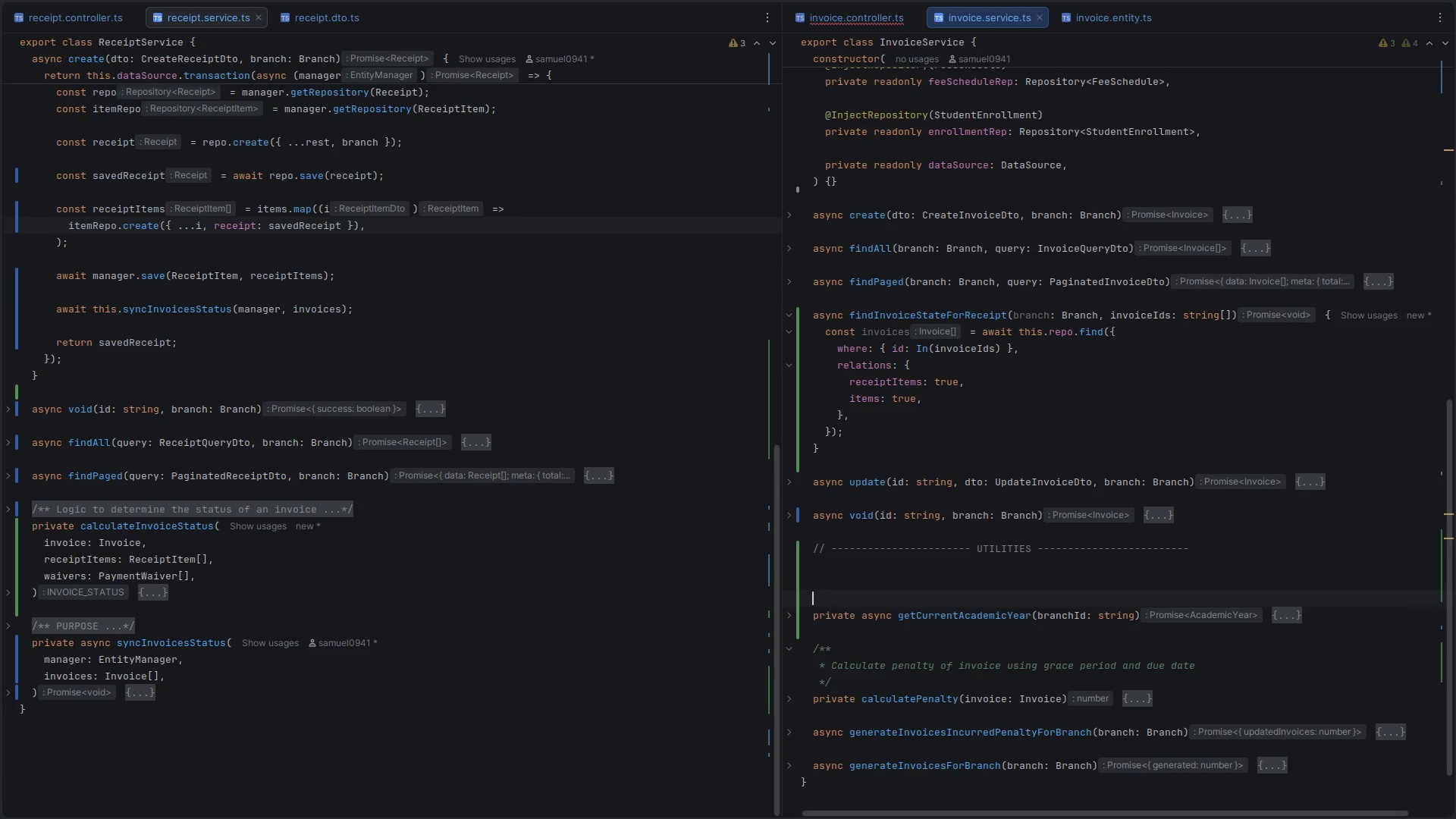 
key(ArrowUp)
 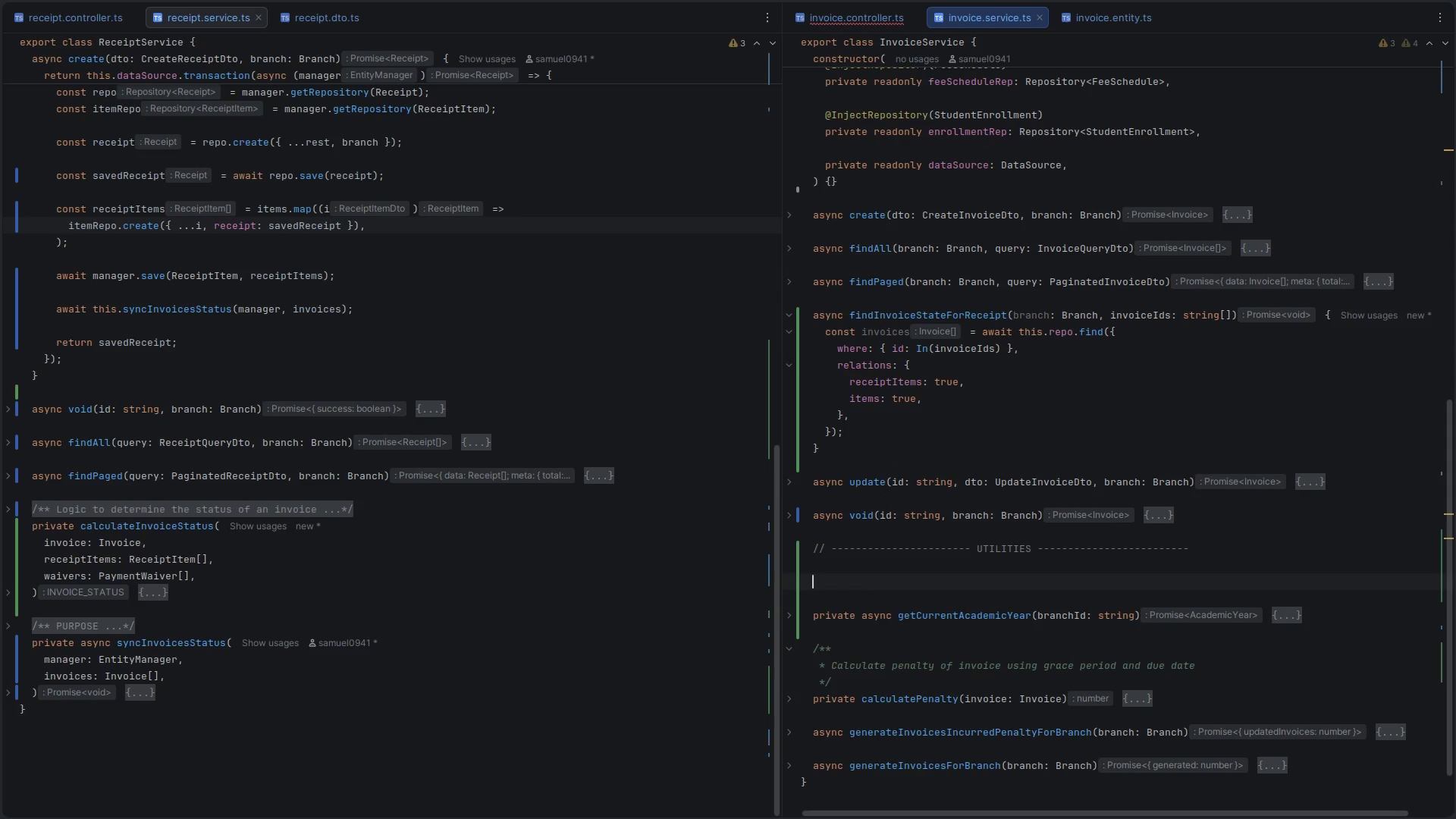 
key(CapsLock)
 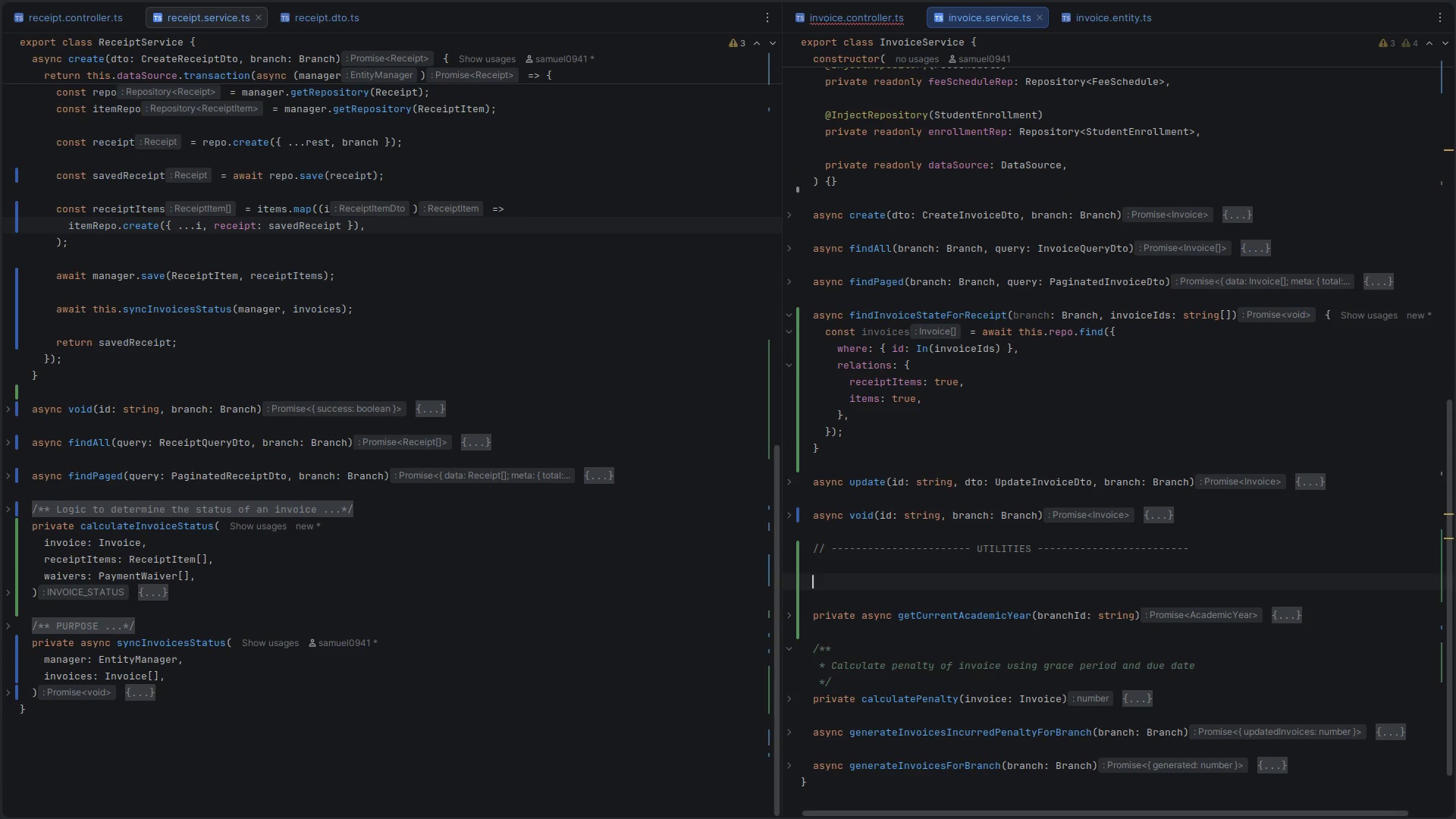 
key(CapsLock)
 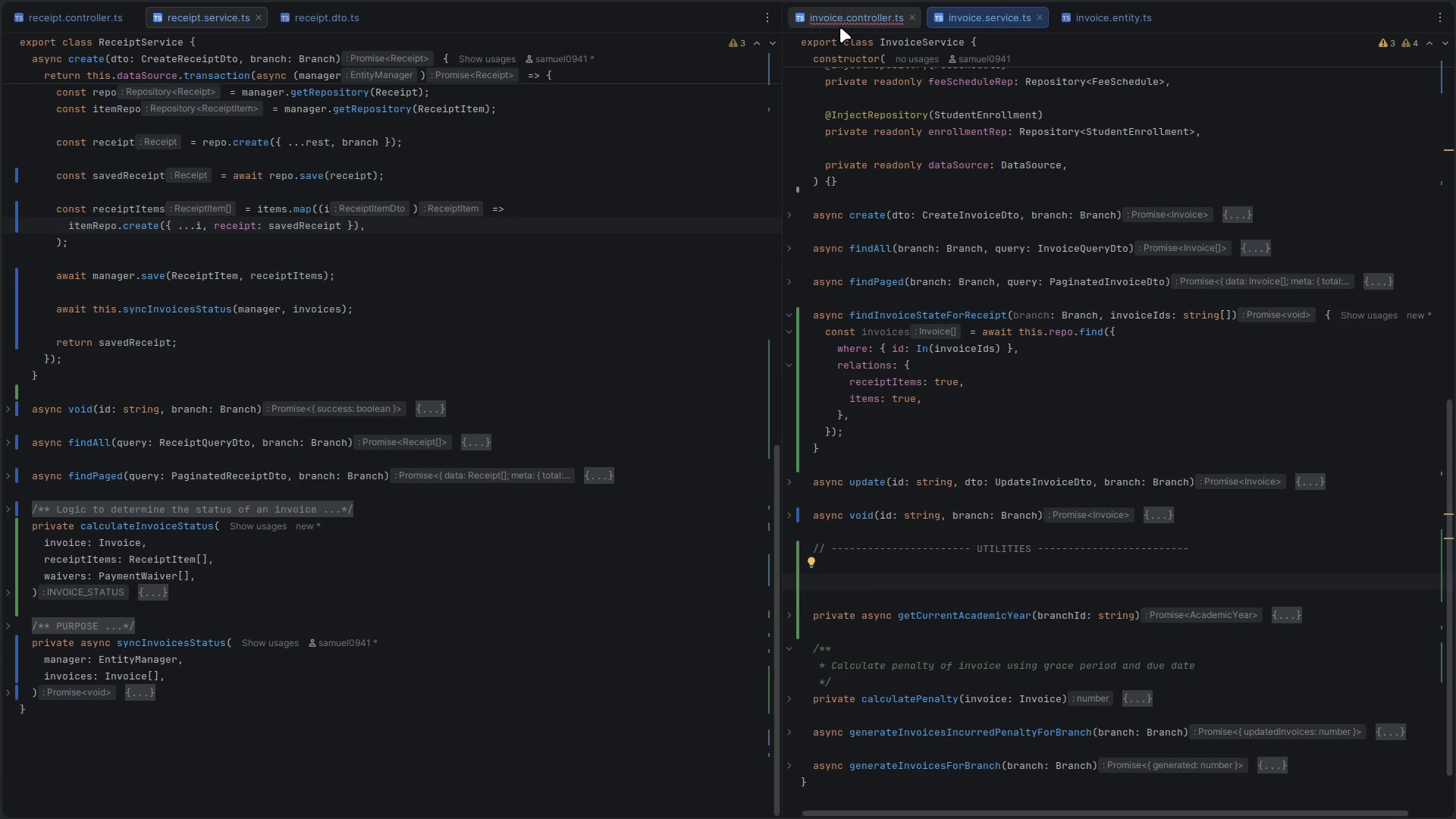 
left_click([503, 239])
 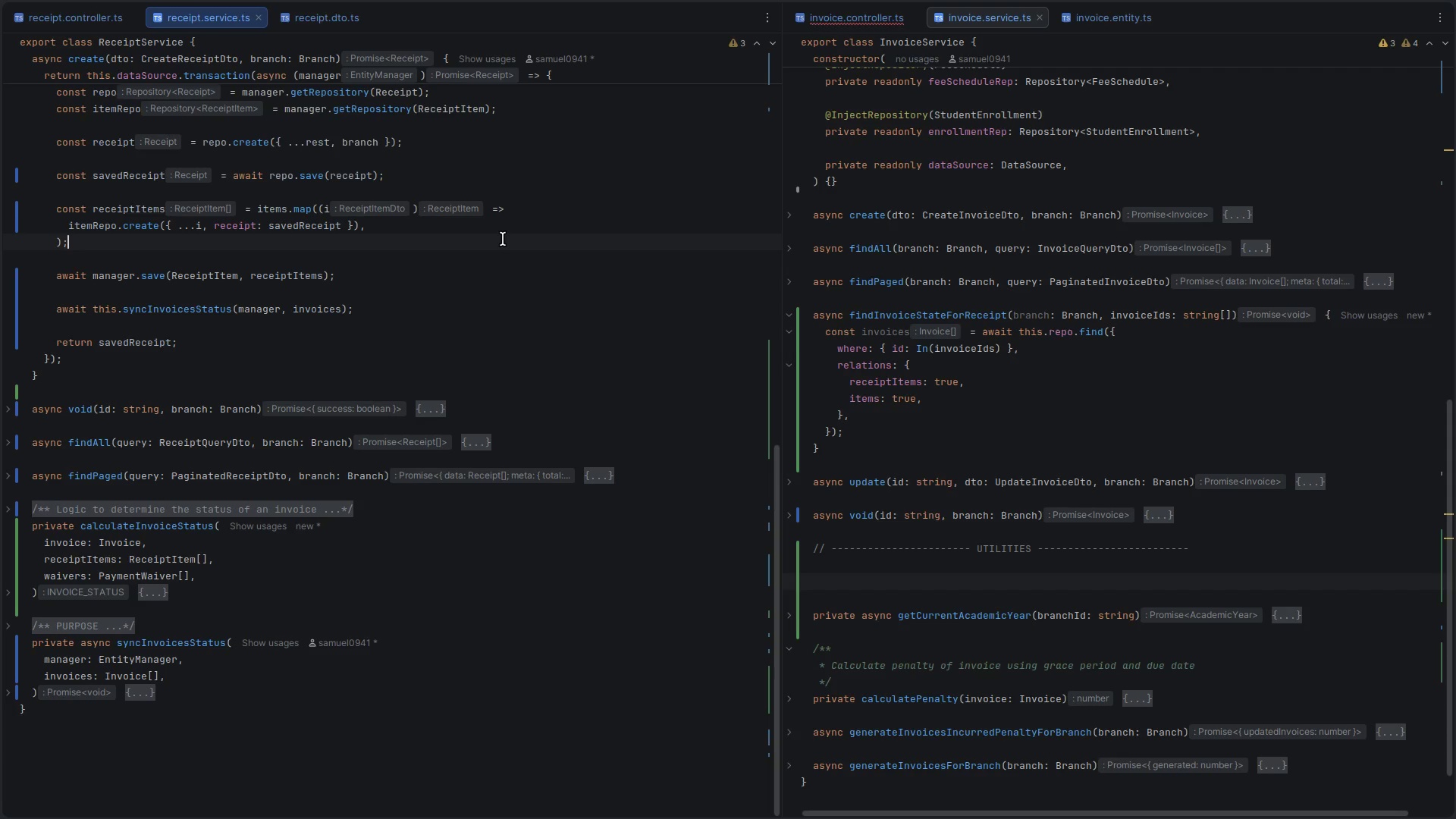 
key(Control+P)
 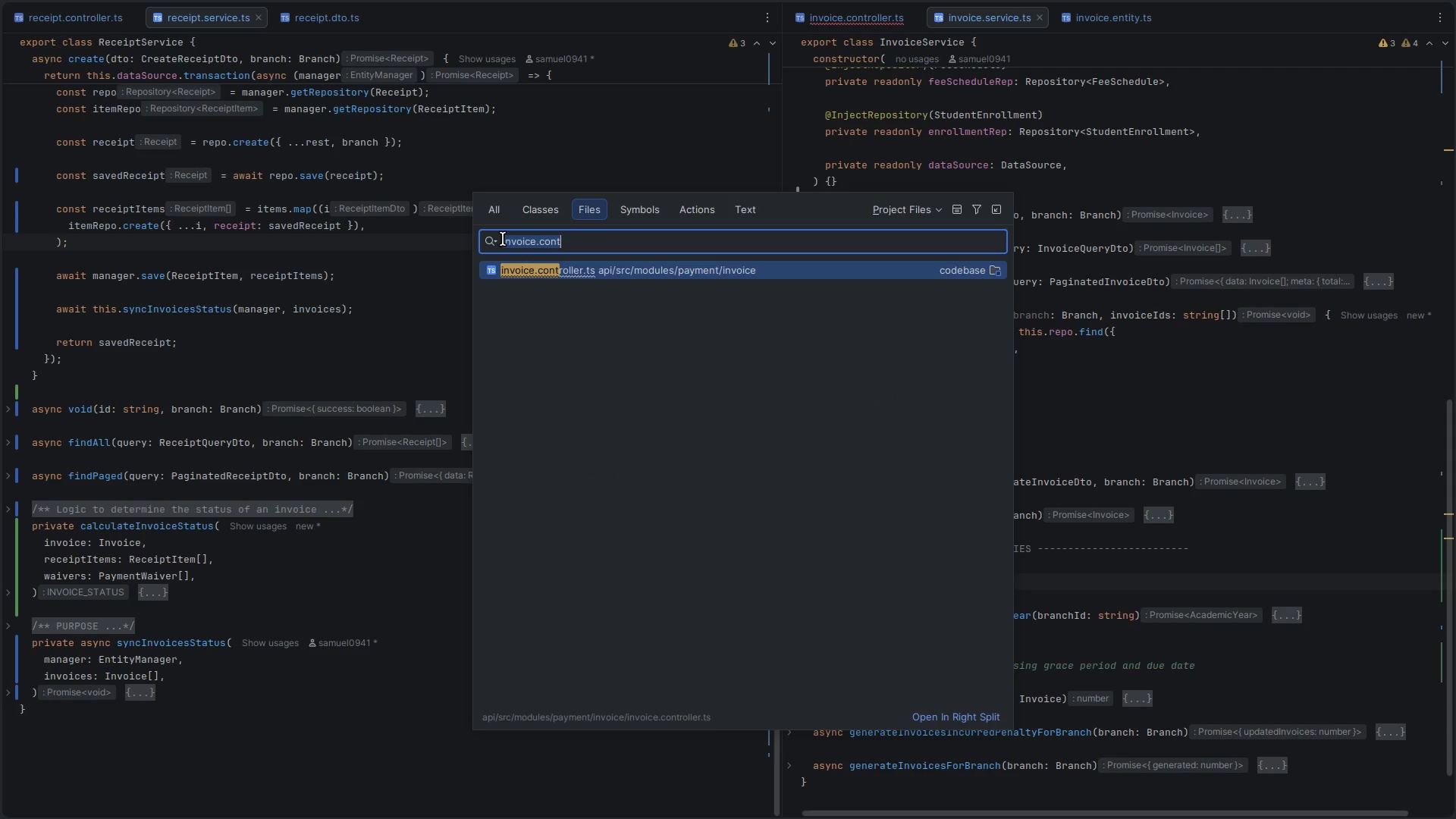 
type(RECEIPITEM)
 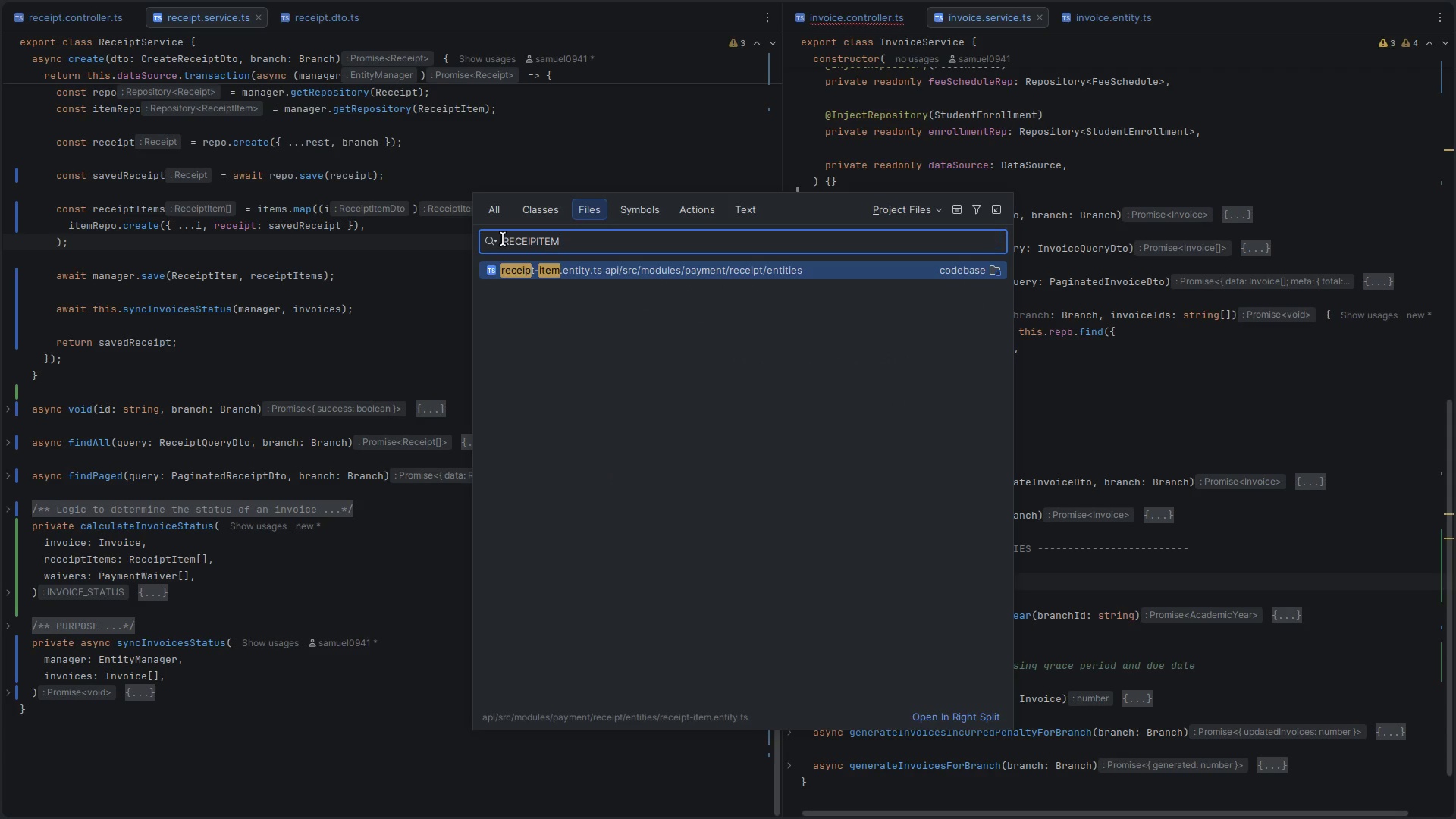 
key(Enter)
 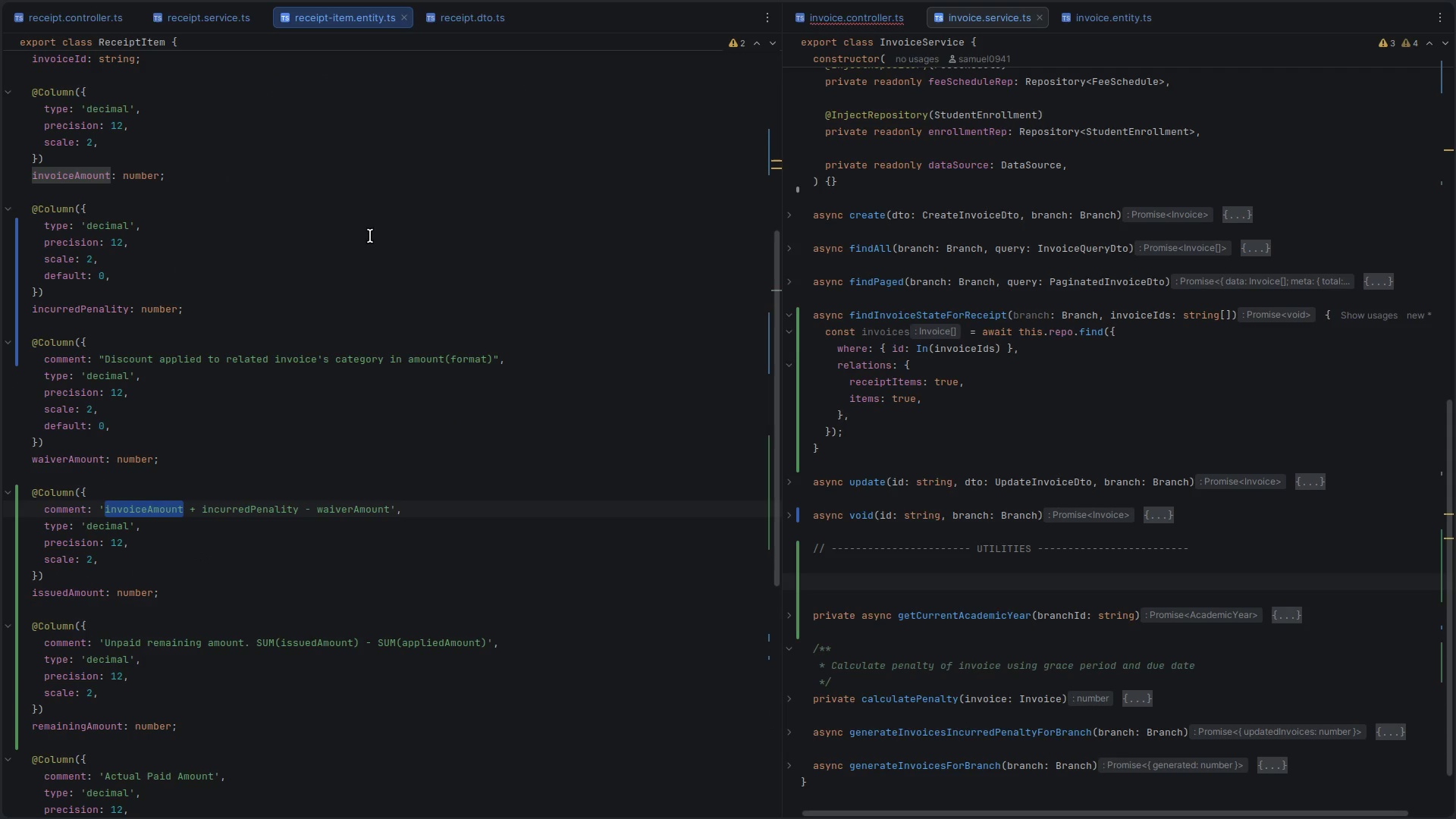 
scroll: coordinate [99, 428], scroll_direction: up, amount: 8.0
 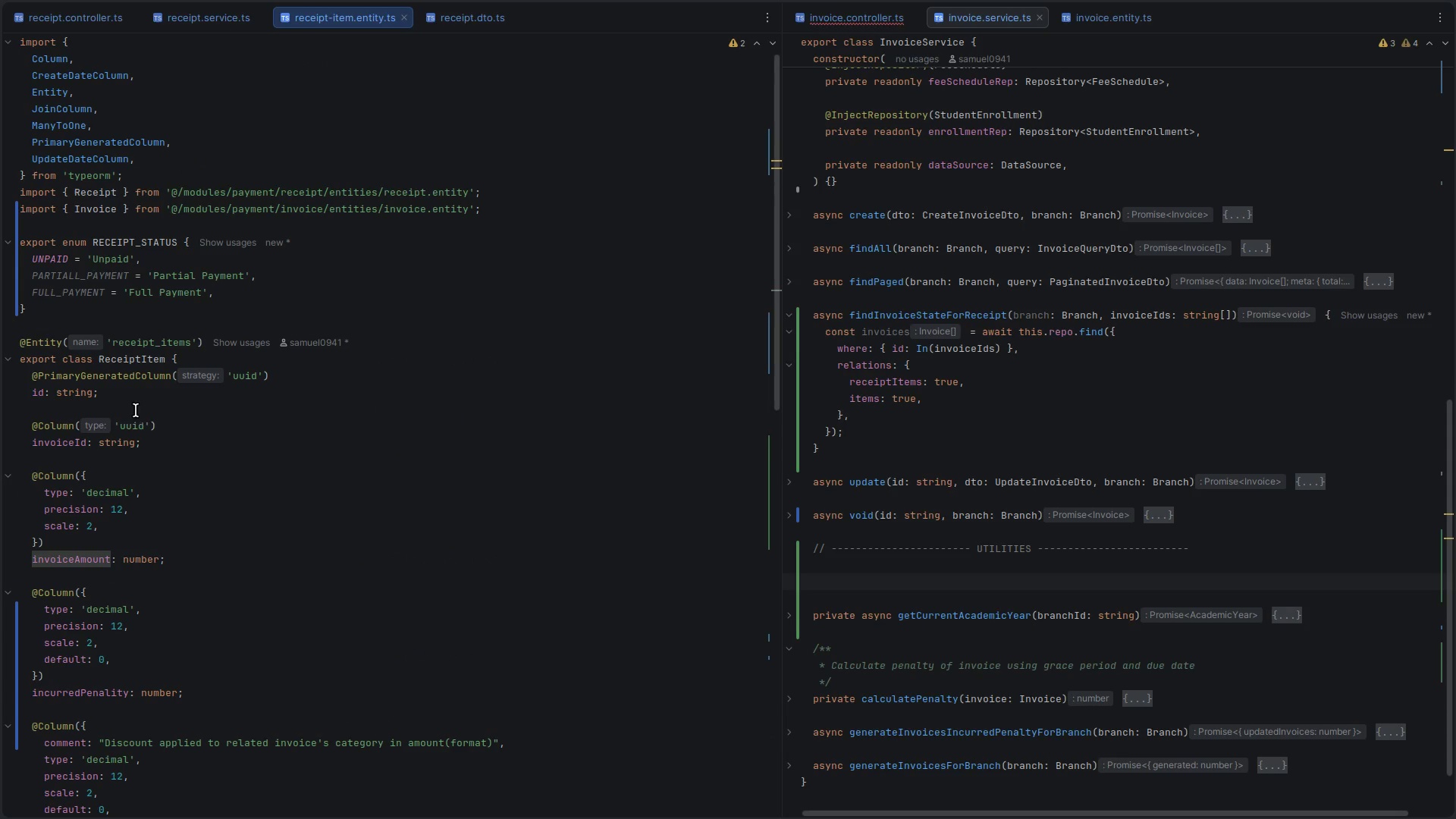 
scroll: coordinate [199, 404], scroll_direction: down, amount: 4.0
 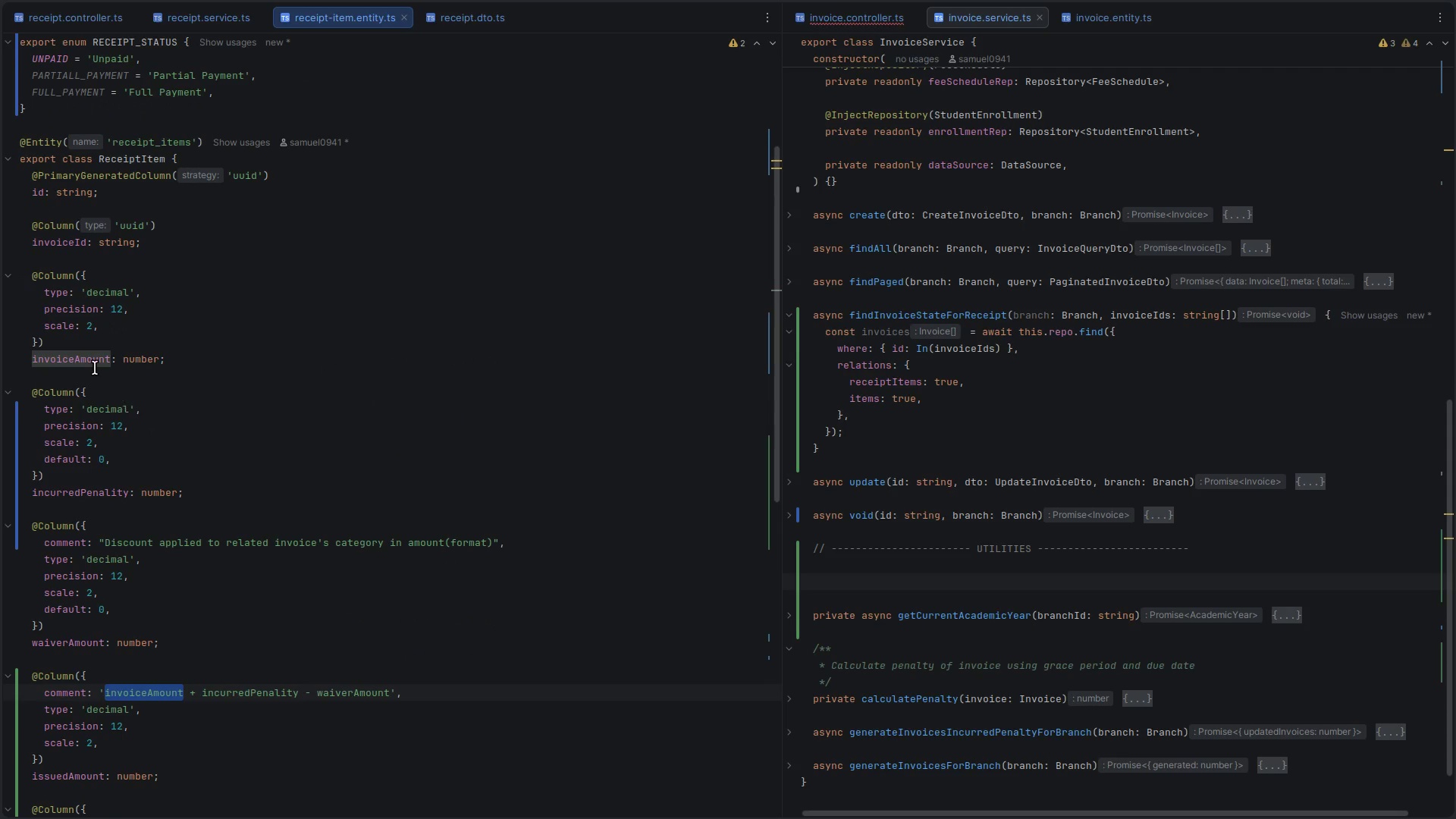 
left_click([91, 365])
 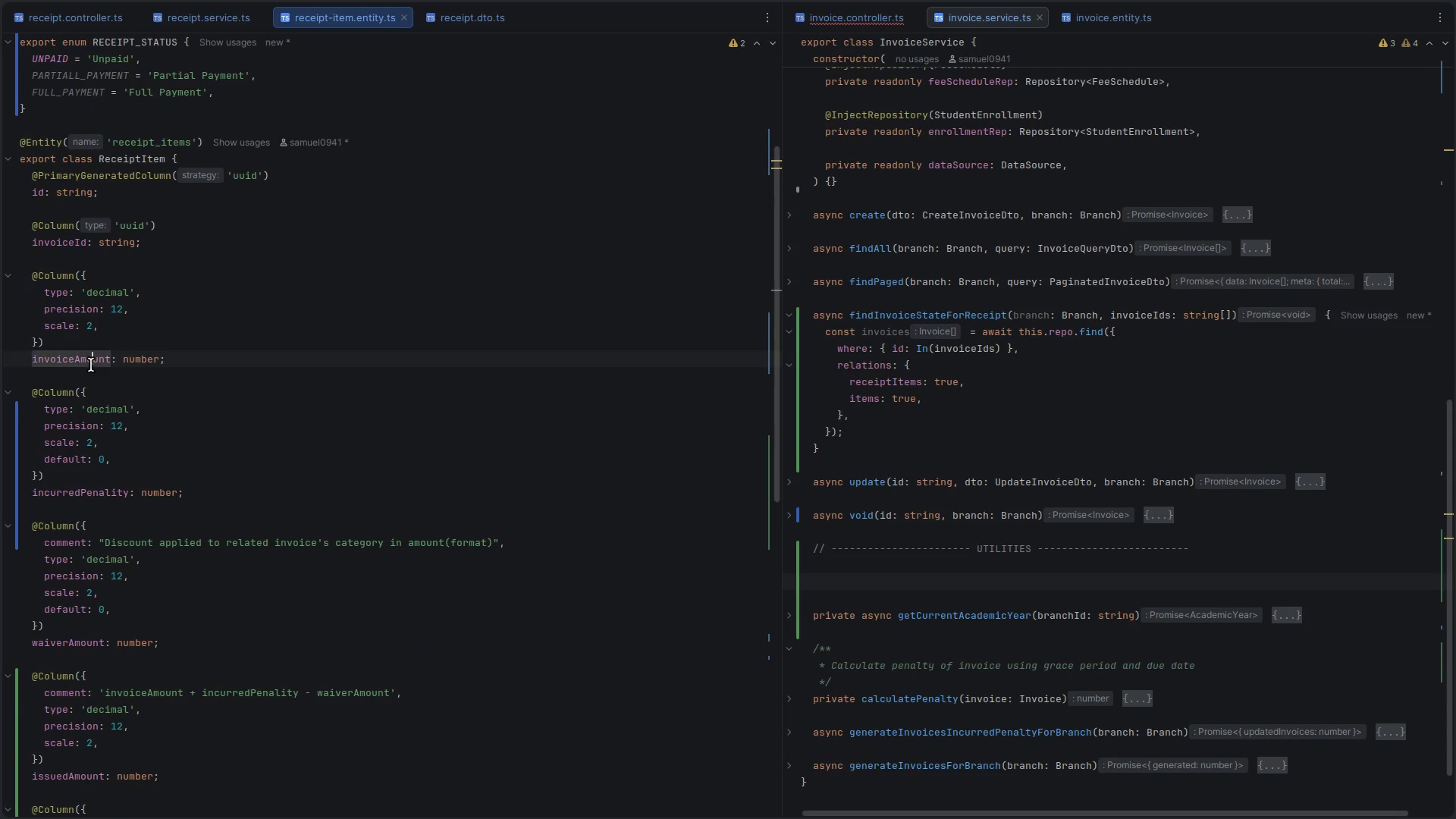 
left_click([91, 365])
 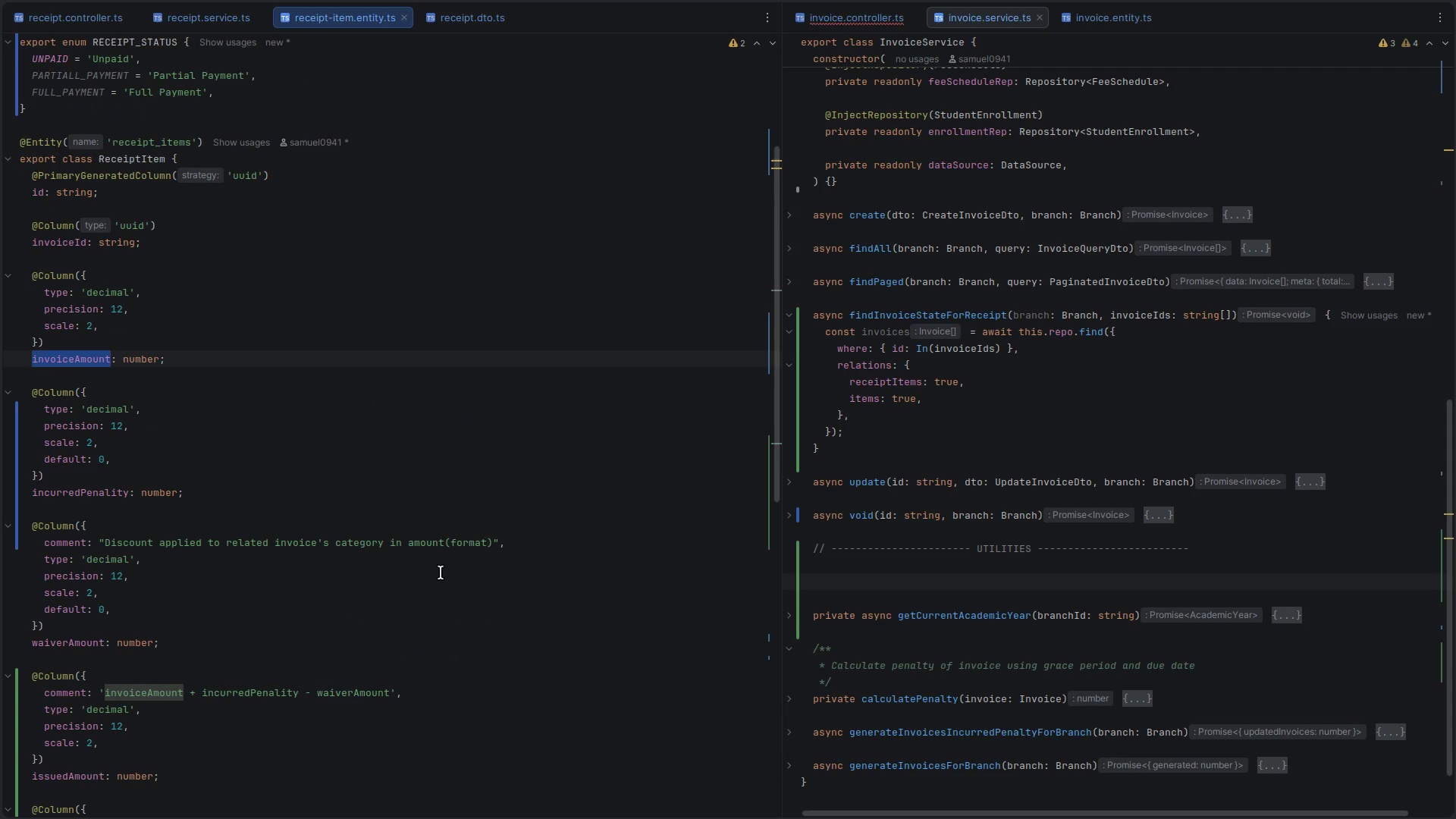 
key(Control+C)
 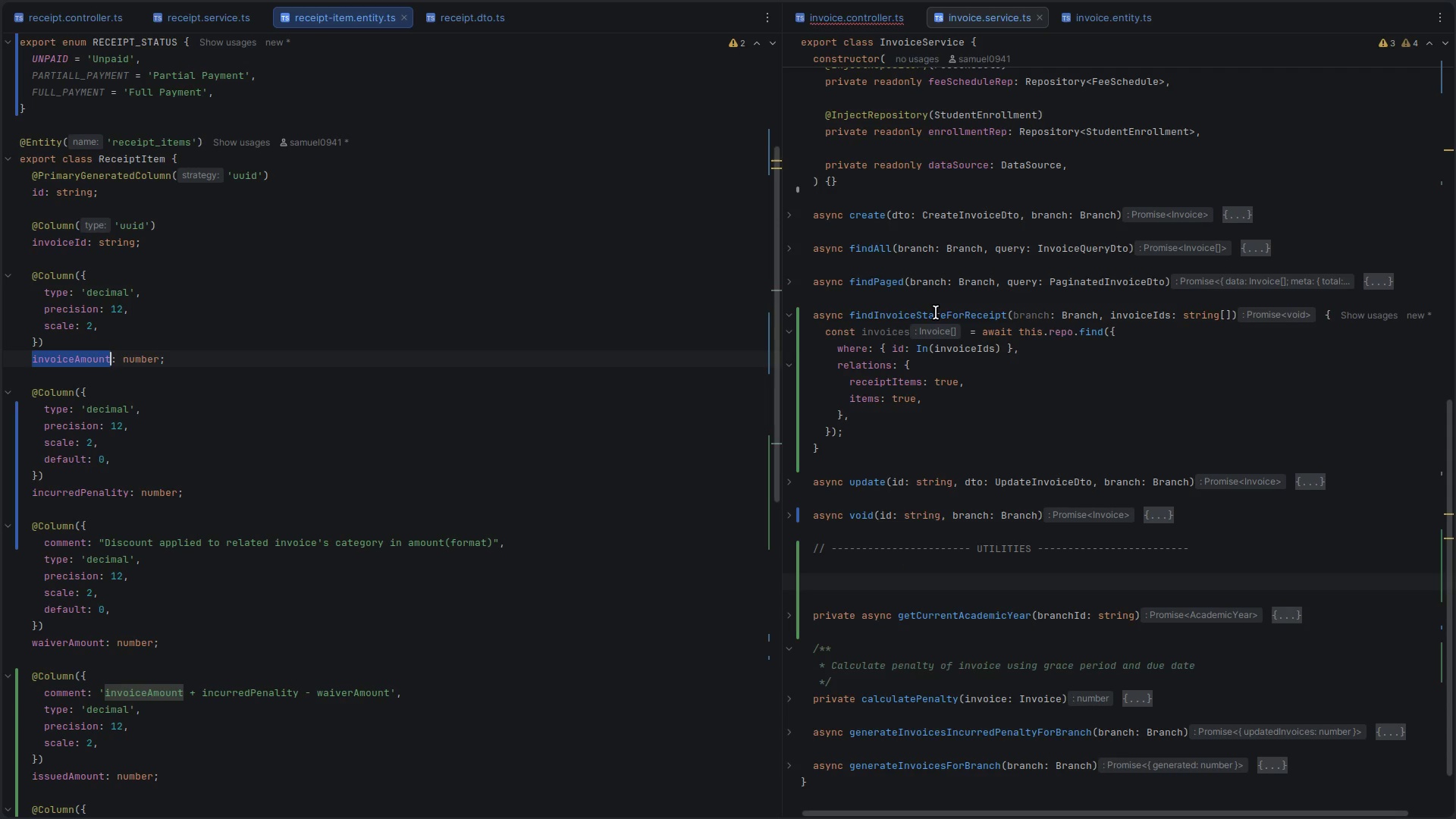 
key(ArrowUp)
 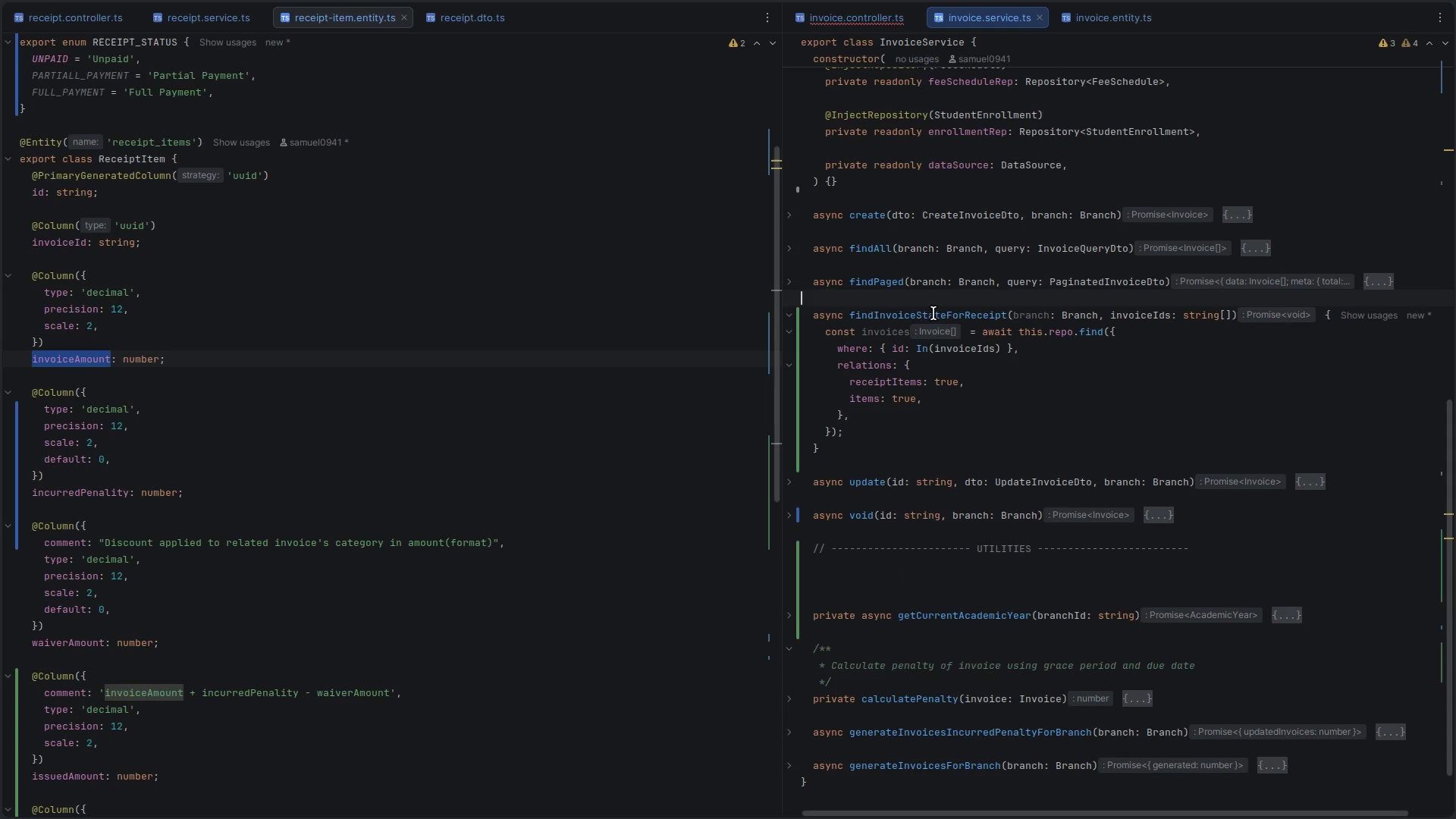 
key(Enter)
 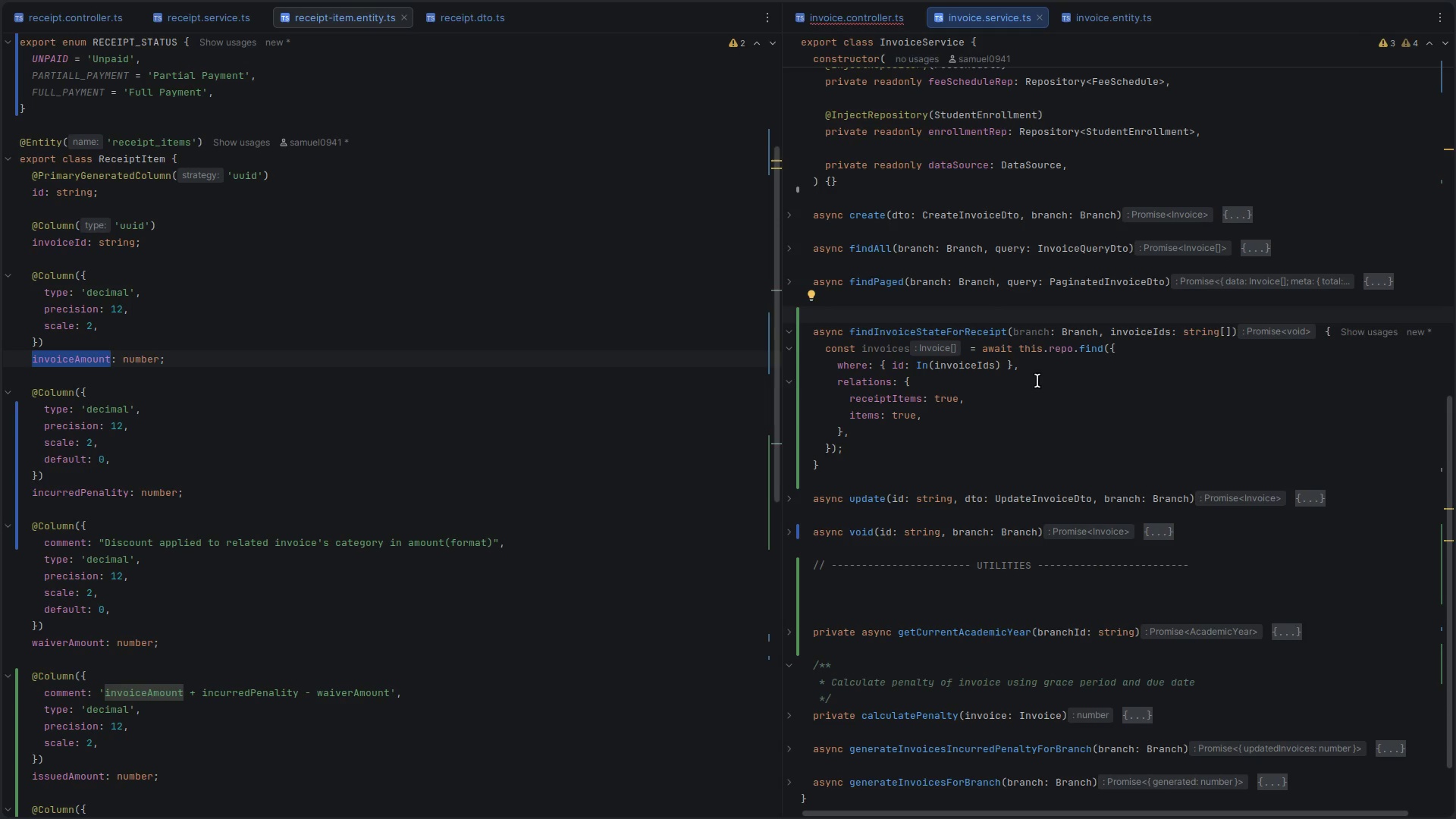 
left_click([1035, 367])
 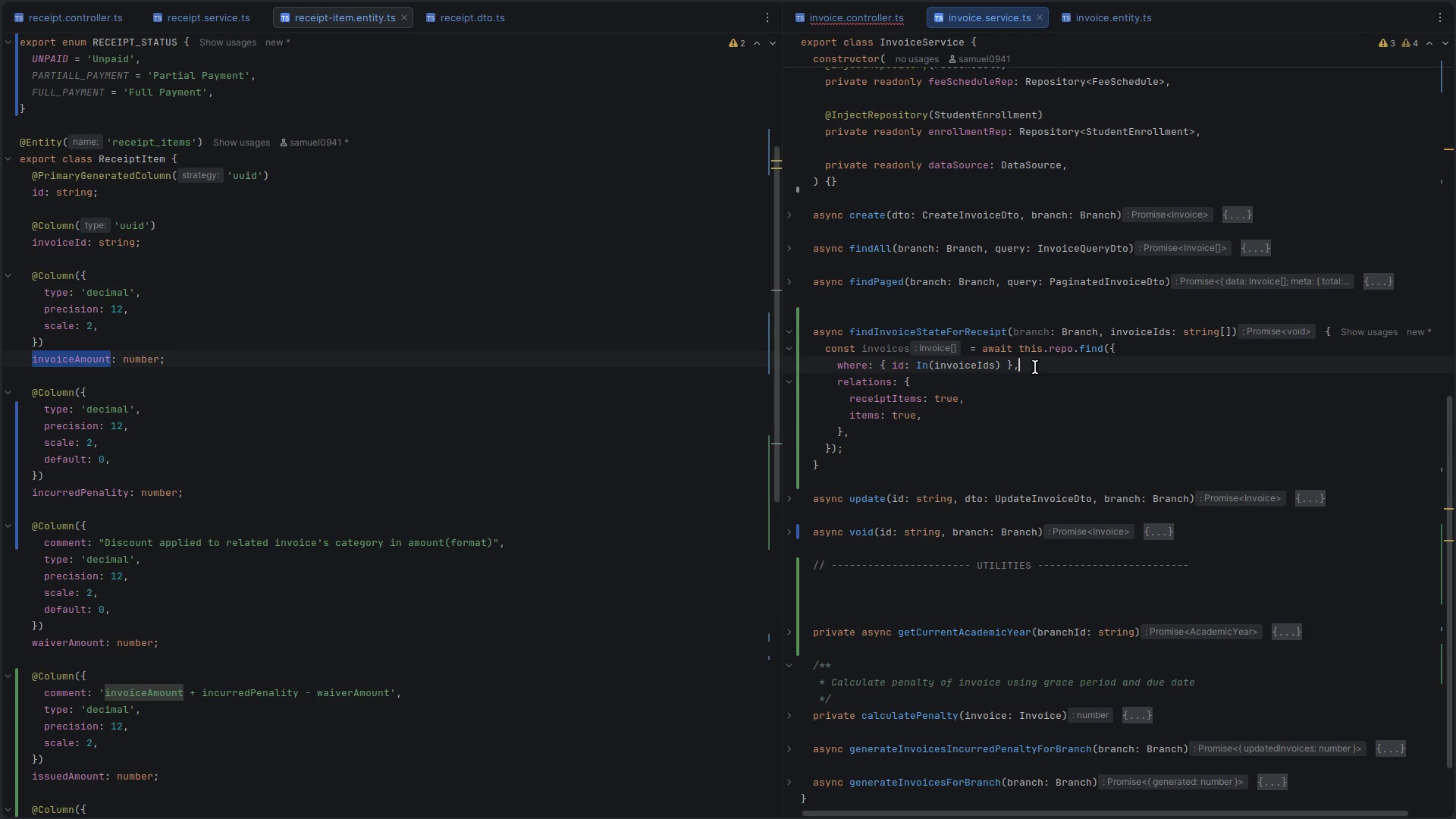 
key(ArrowLeft)
 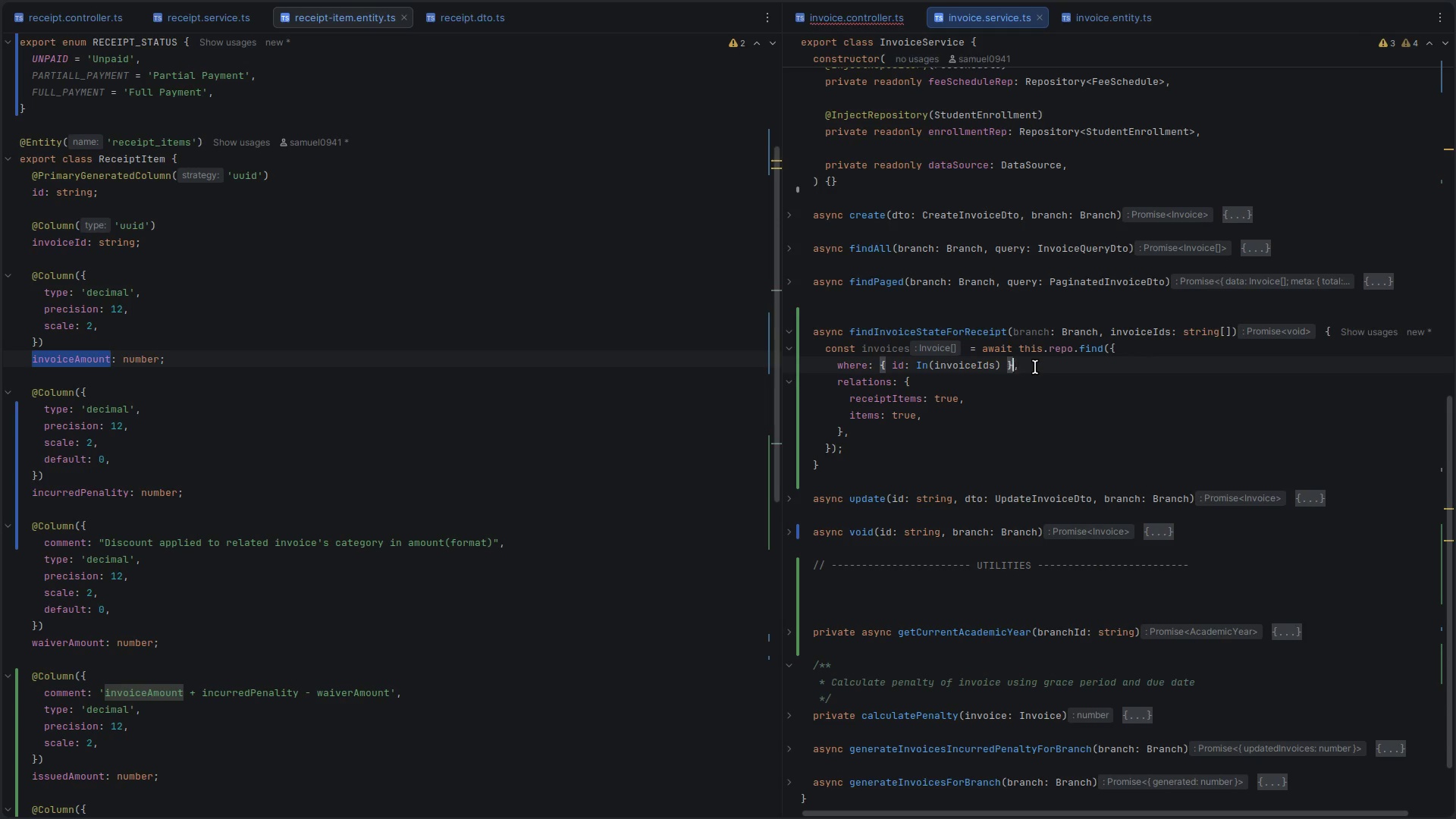 
key(ArrowLeft)
 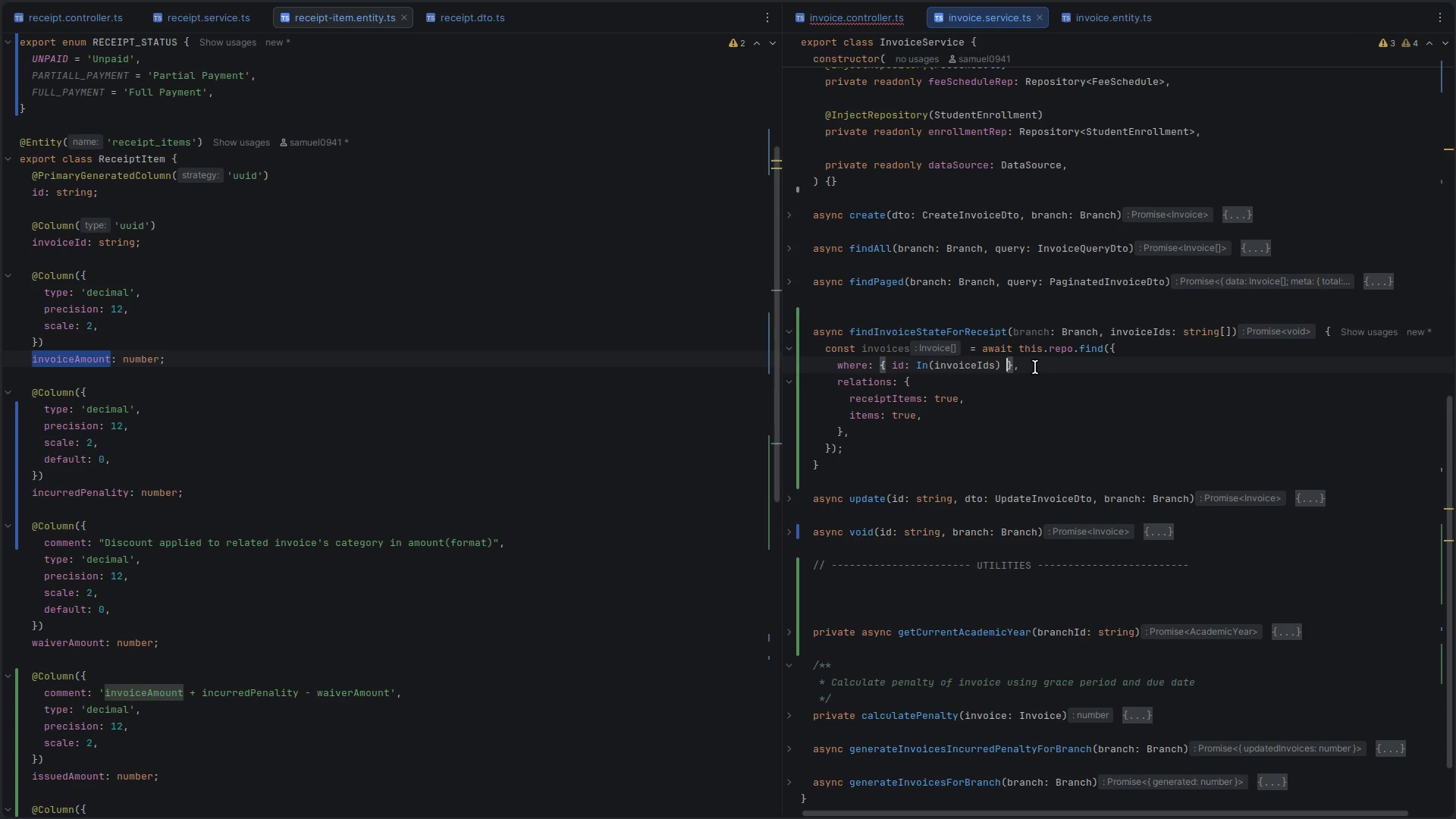 
type(, BRA)
key(Backspace)
key(Backspace)
key(Backspace)
type(bra)
 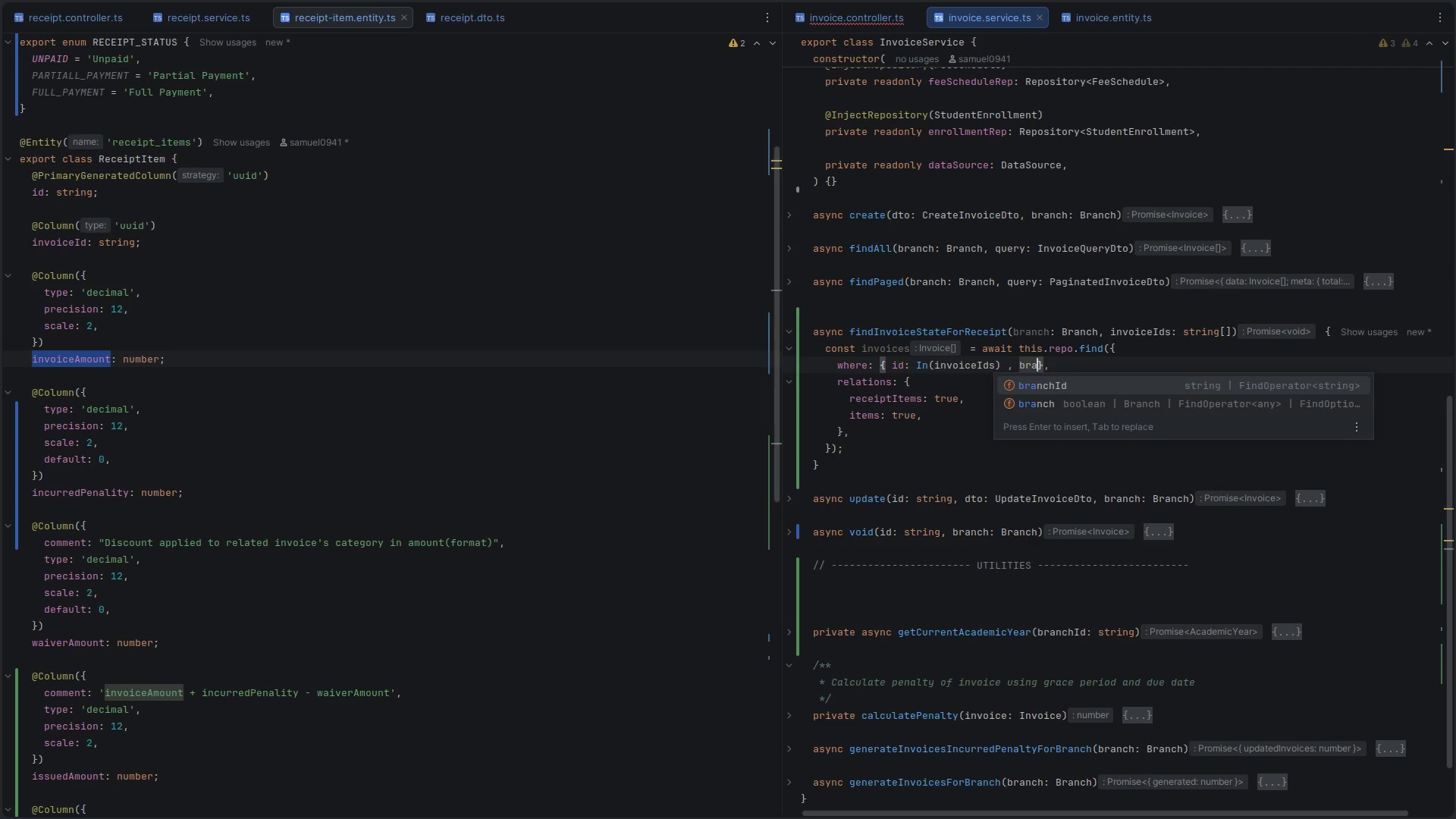 
key(Enter)
 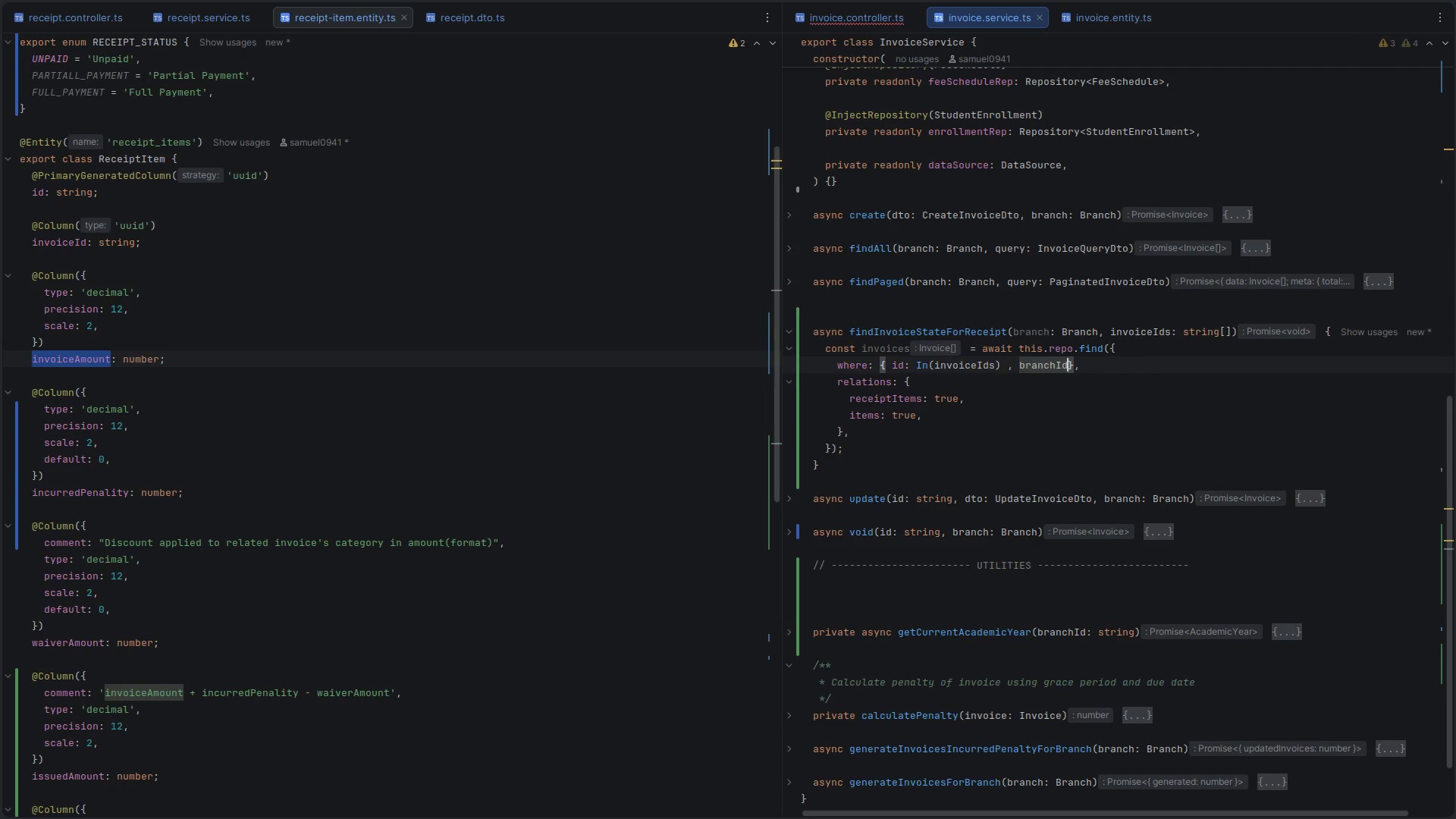 
type(: bran)
 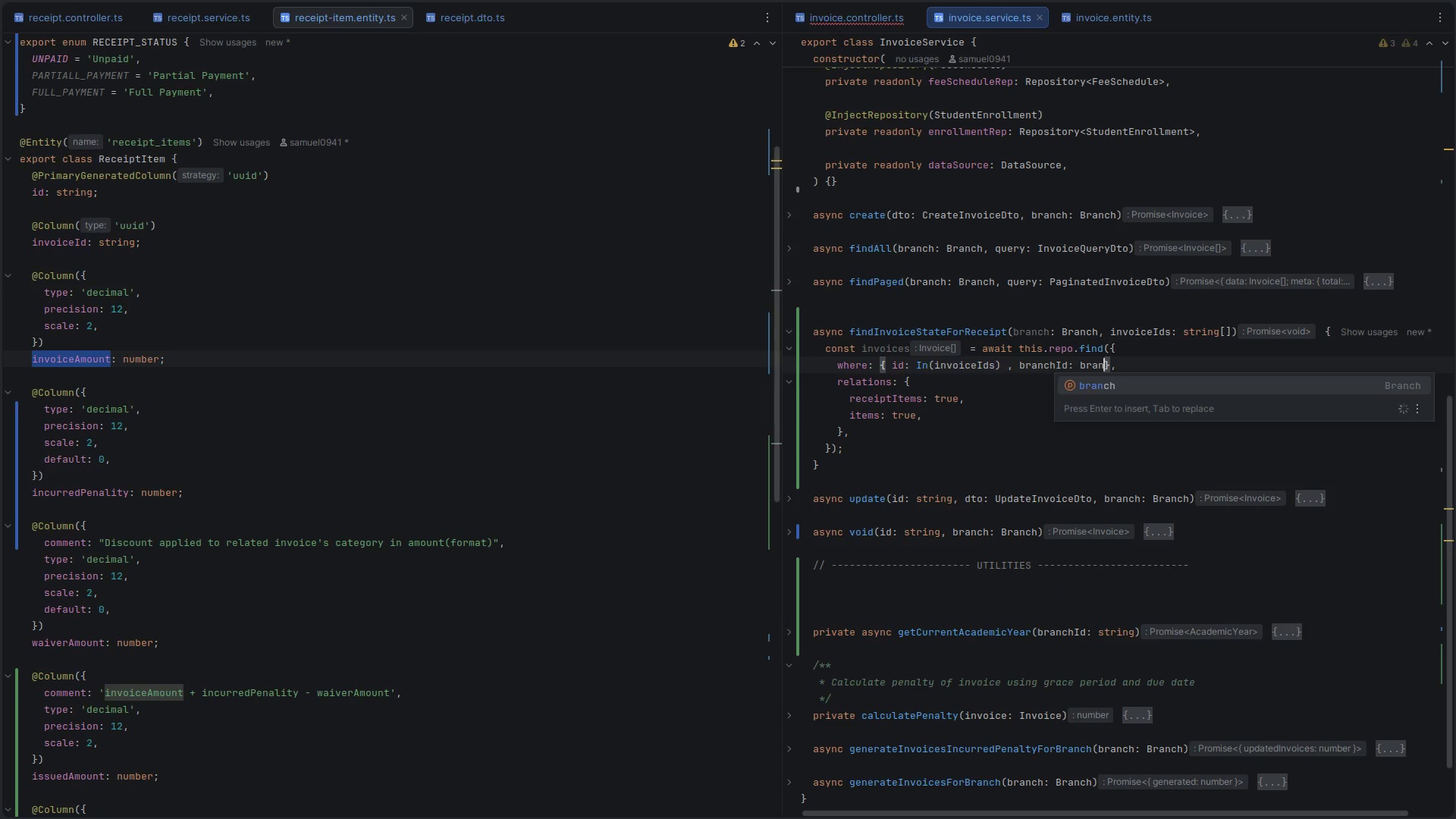 
key(Enter)
 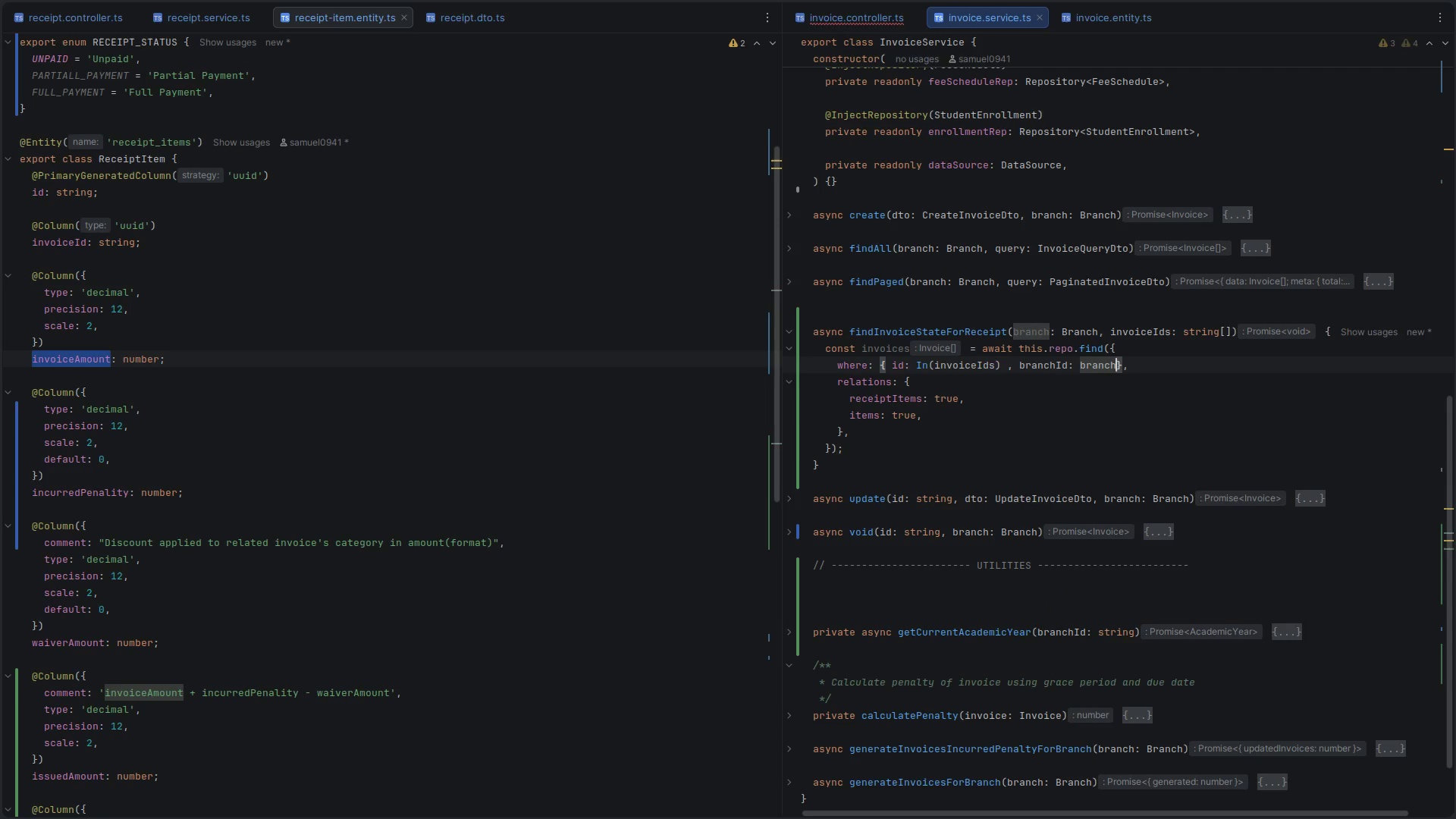 
type(.id)
key(Escape)
 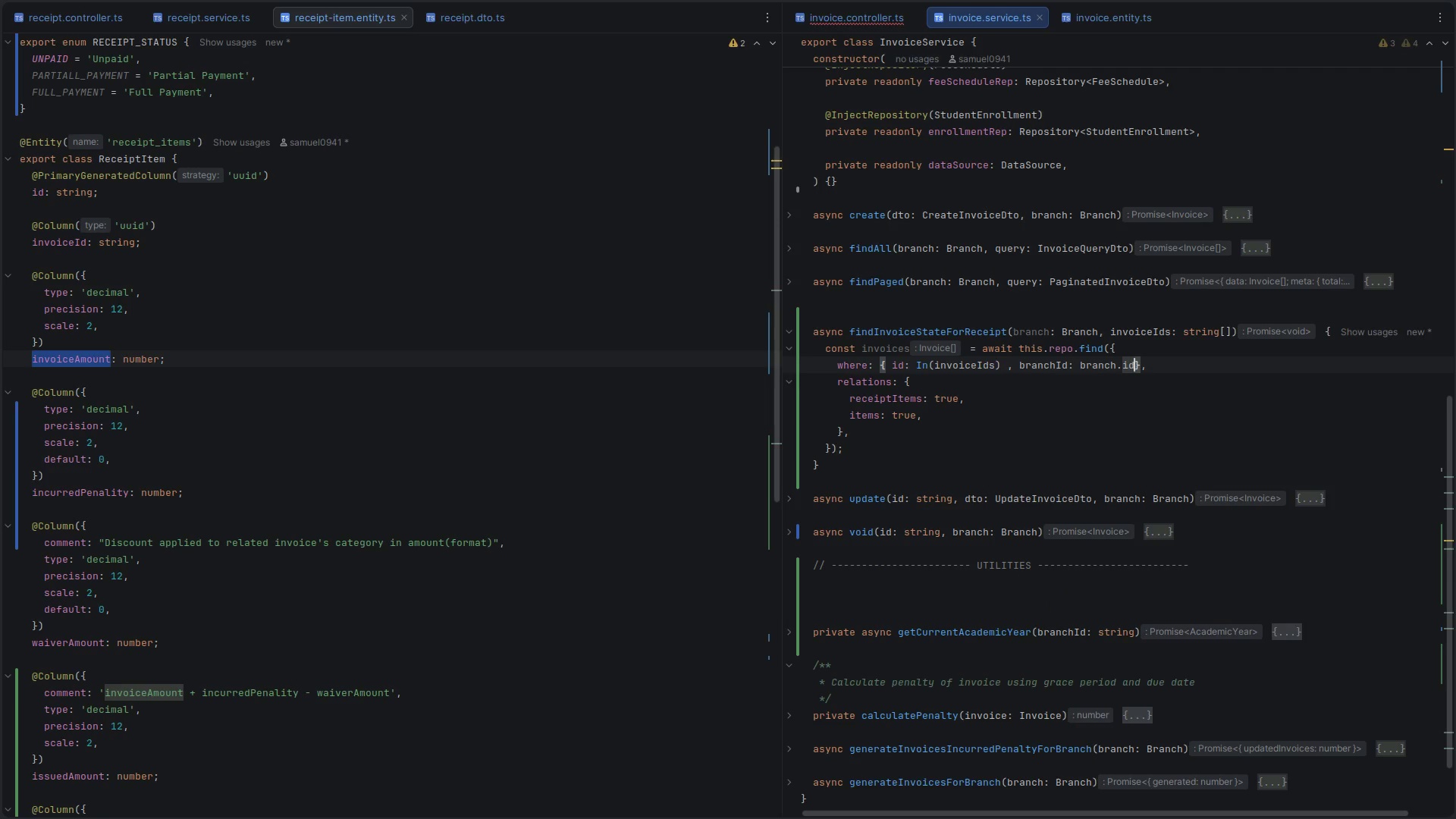 
key(Control+ControlLeft)
 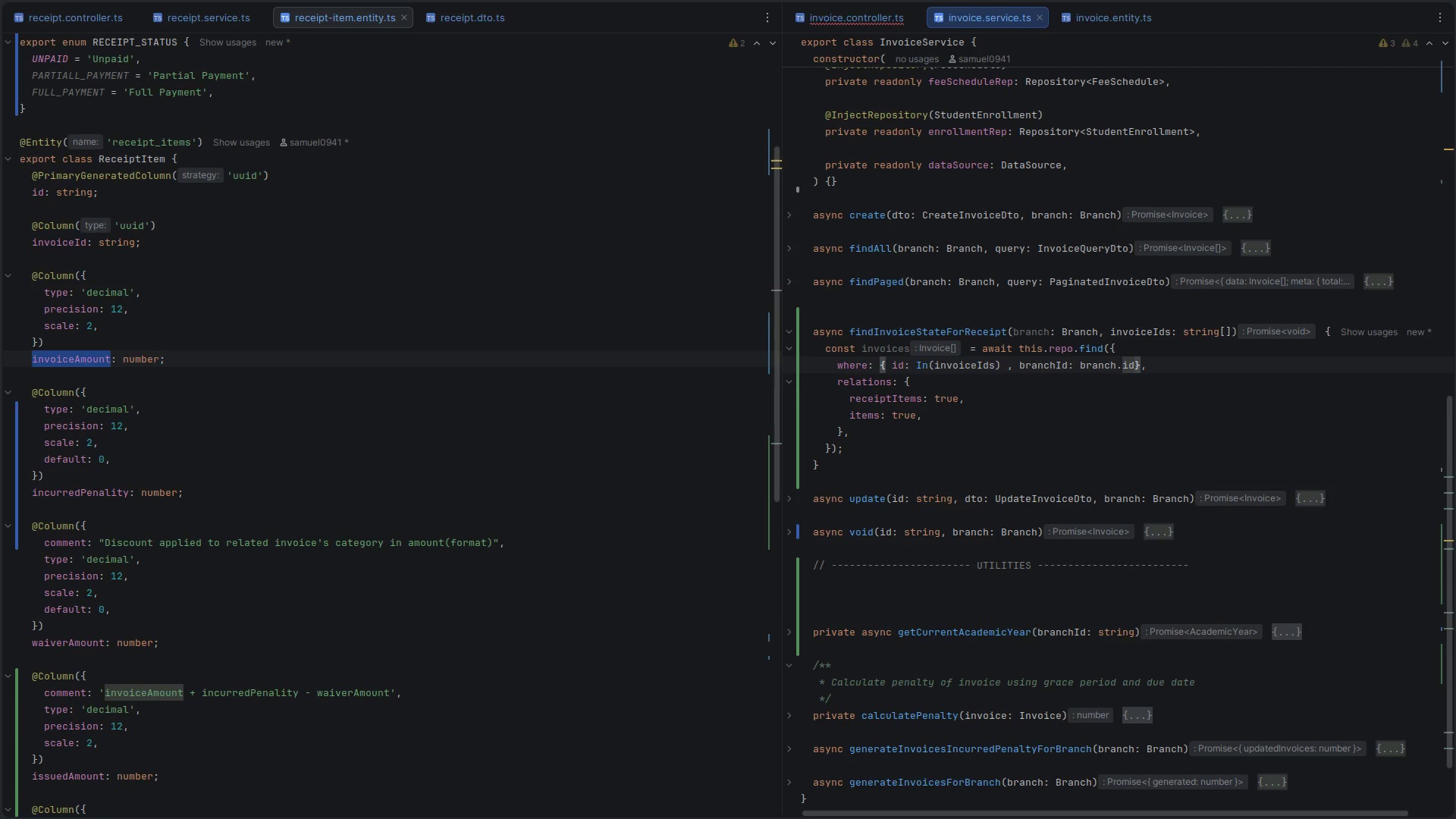 
key(Control+S)
 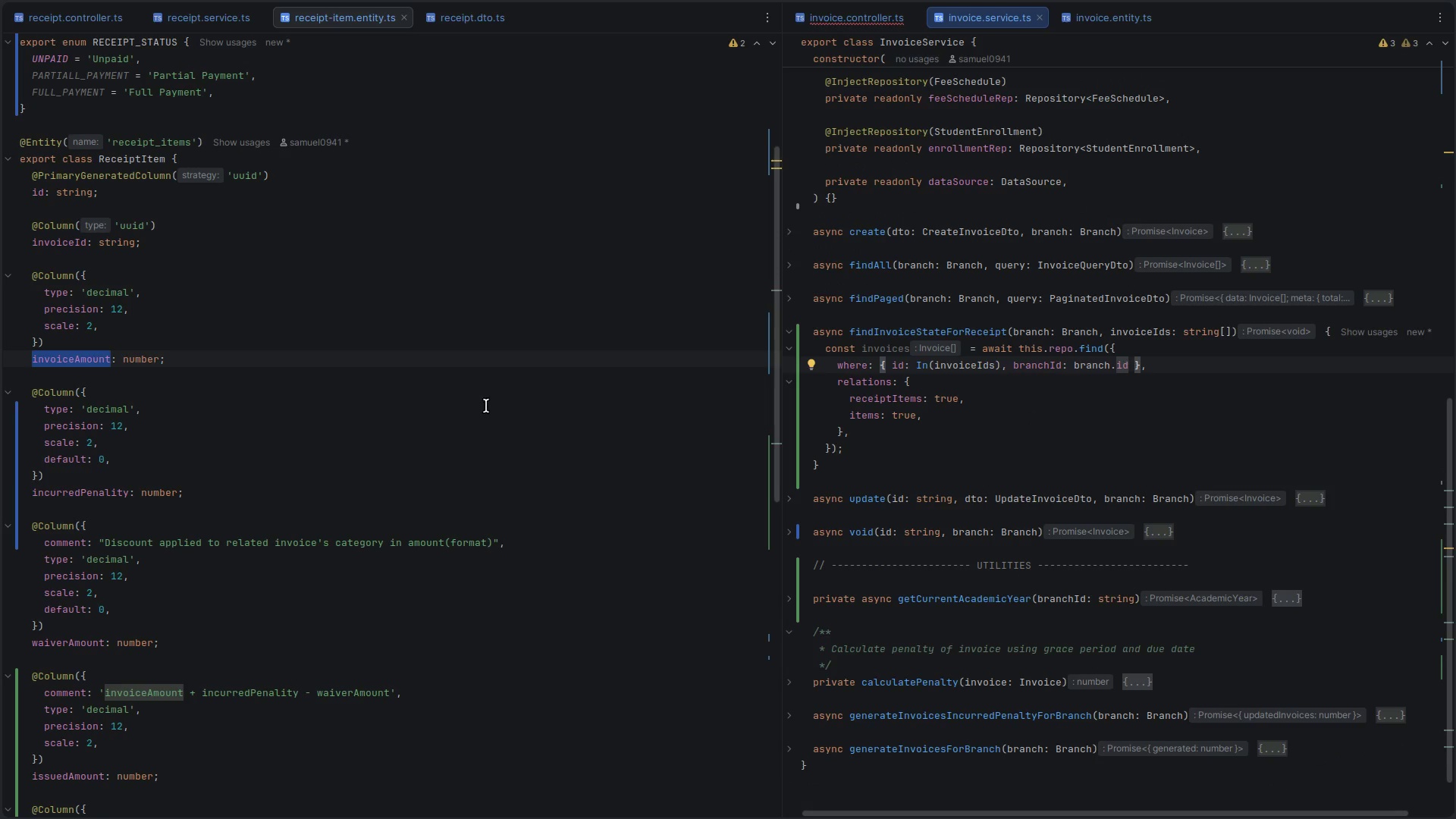 
left_click([394, 380])
 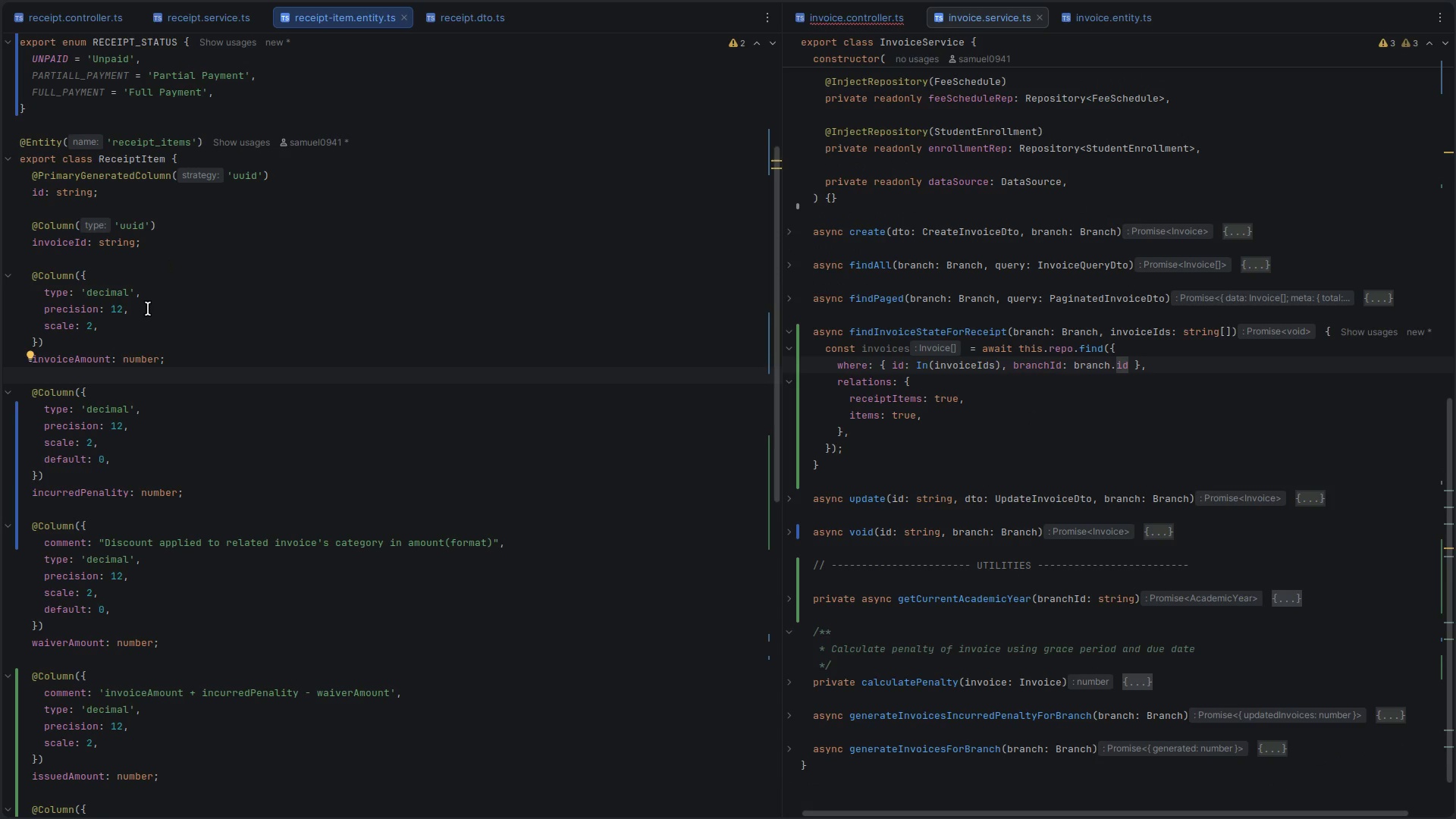 
scroll: coordinate [148, 309], scroll_direction: up, amount: 2.0
 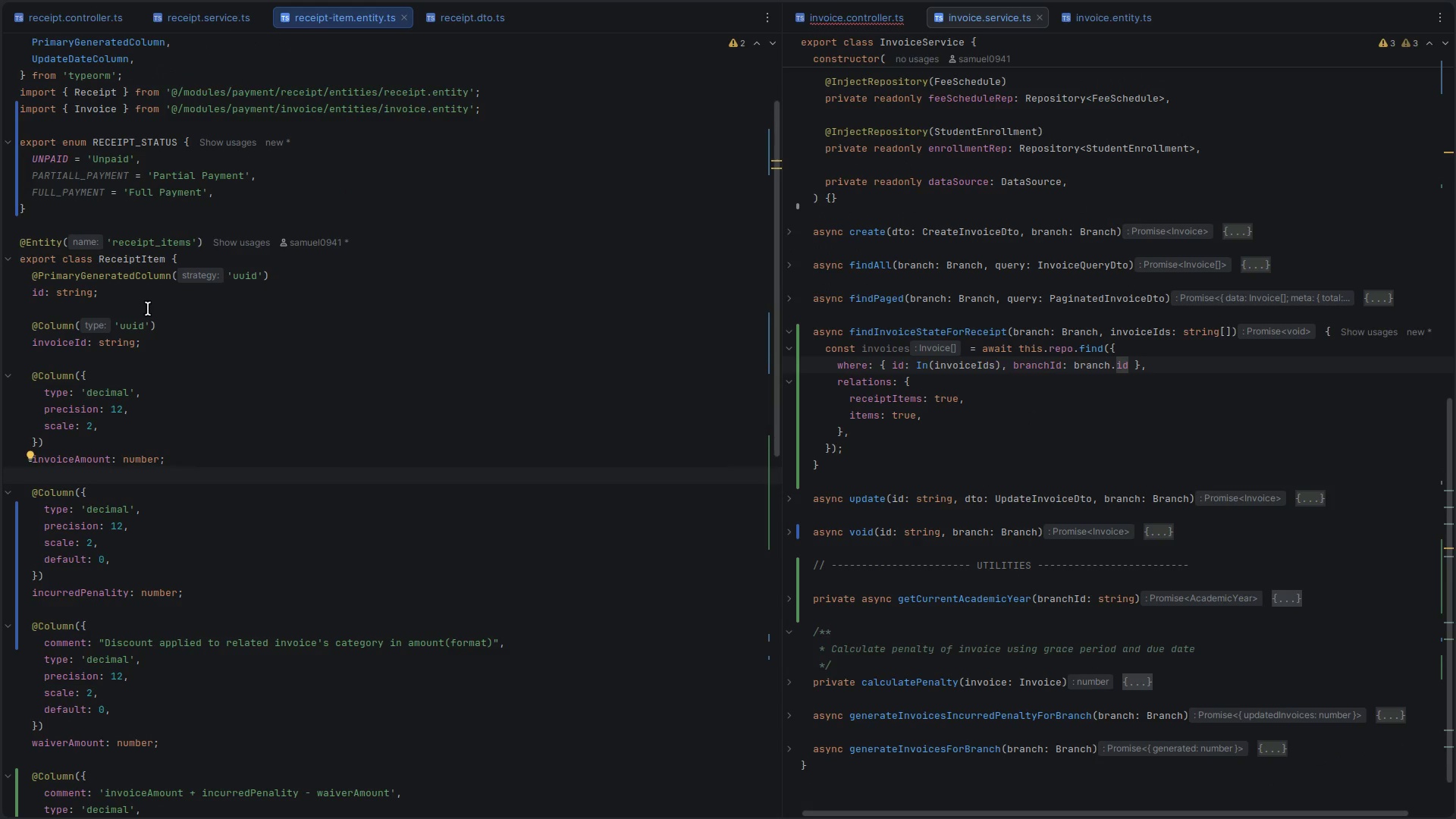 
scroll: coordinate [148, 309], scroll_direction: down, amount: 3.0
 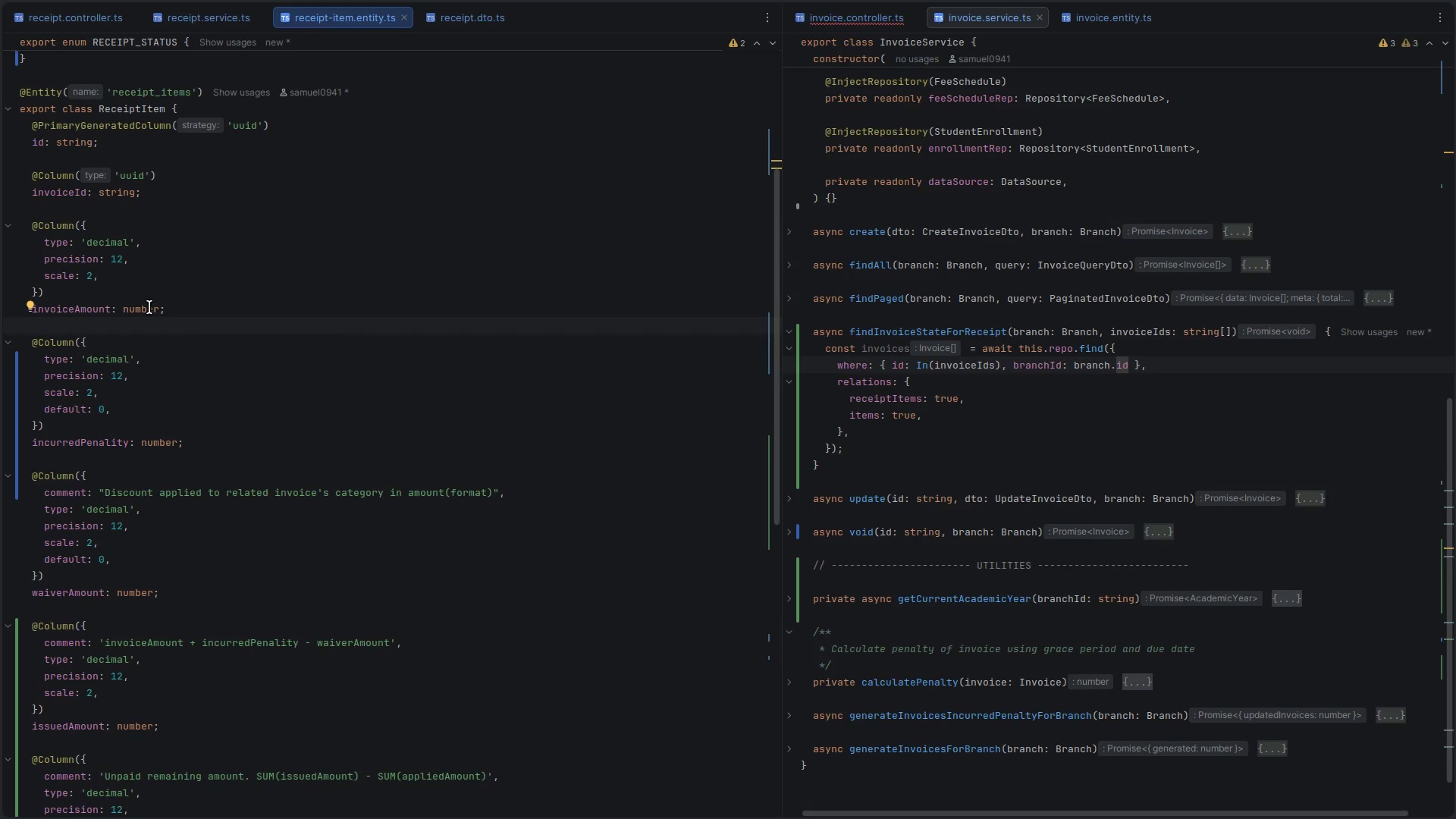 
scroll: coordinate [149, 307], scroll_direction: up, amount: 2.0
 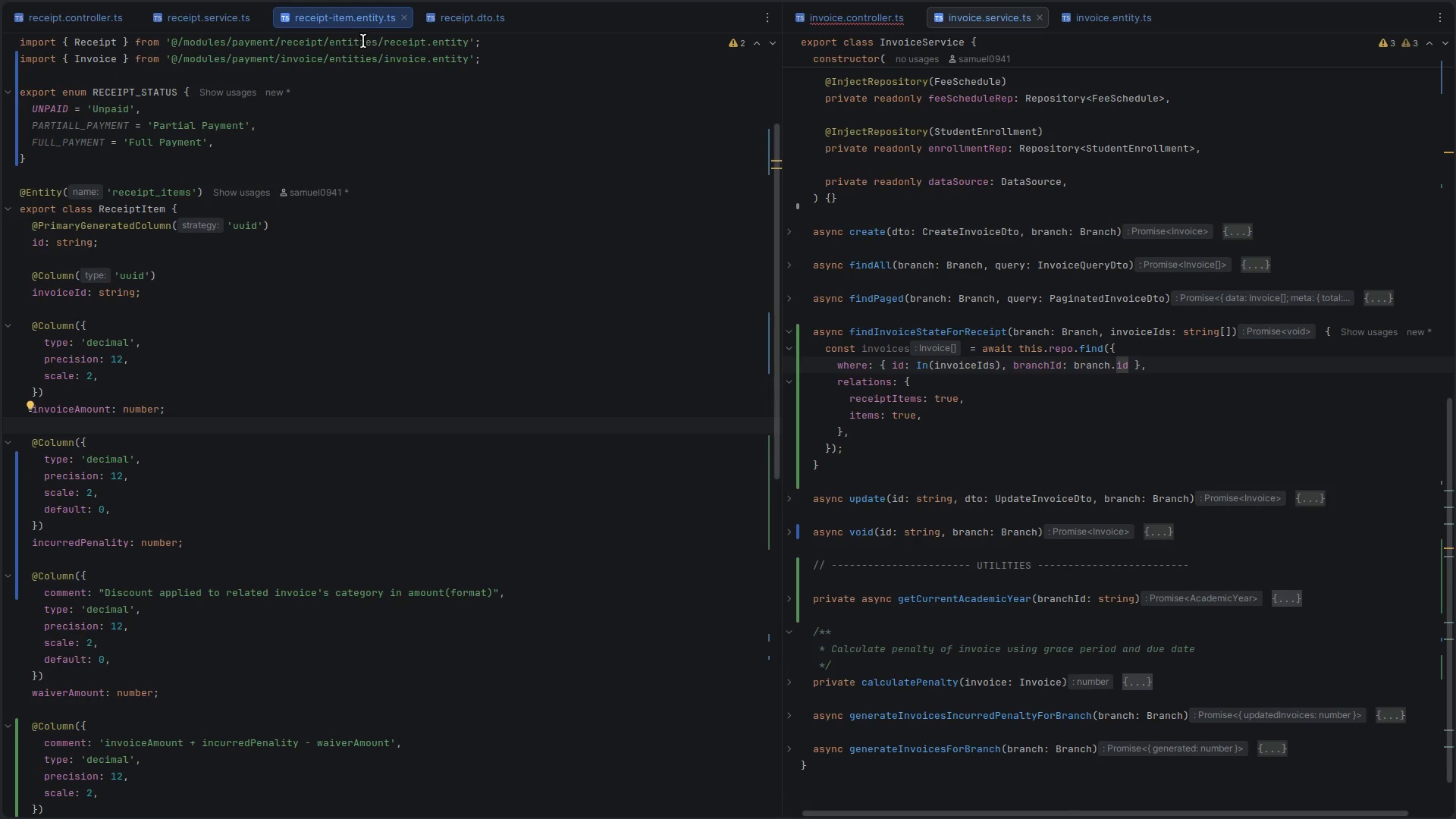 
left_click([457, 21])
 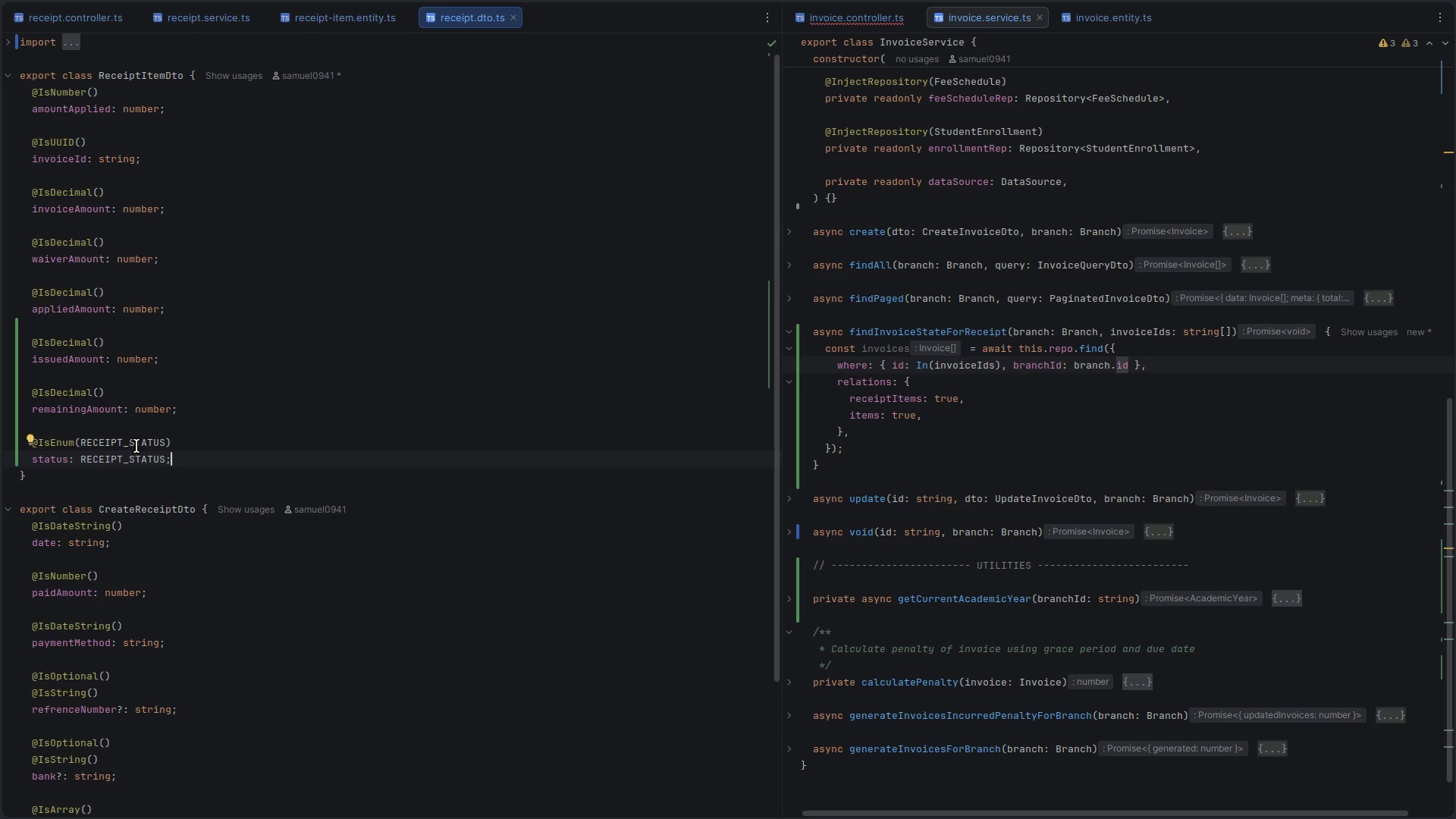 
mouse_move([94, 445])
 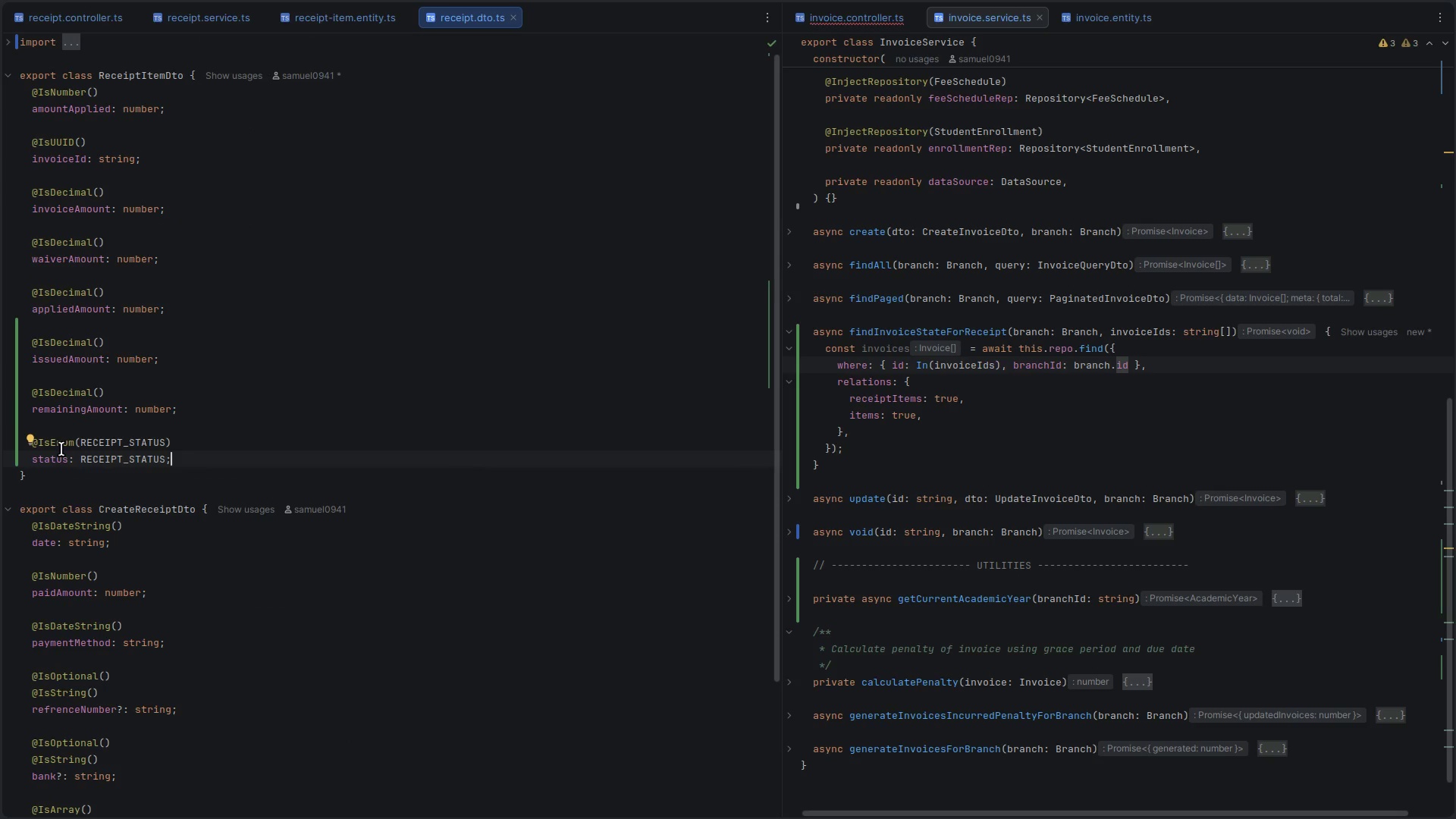 
double_click([62, 446])
 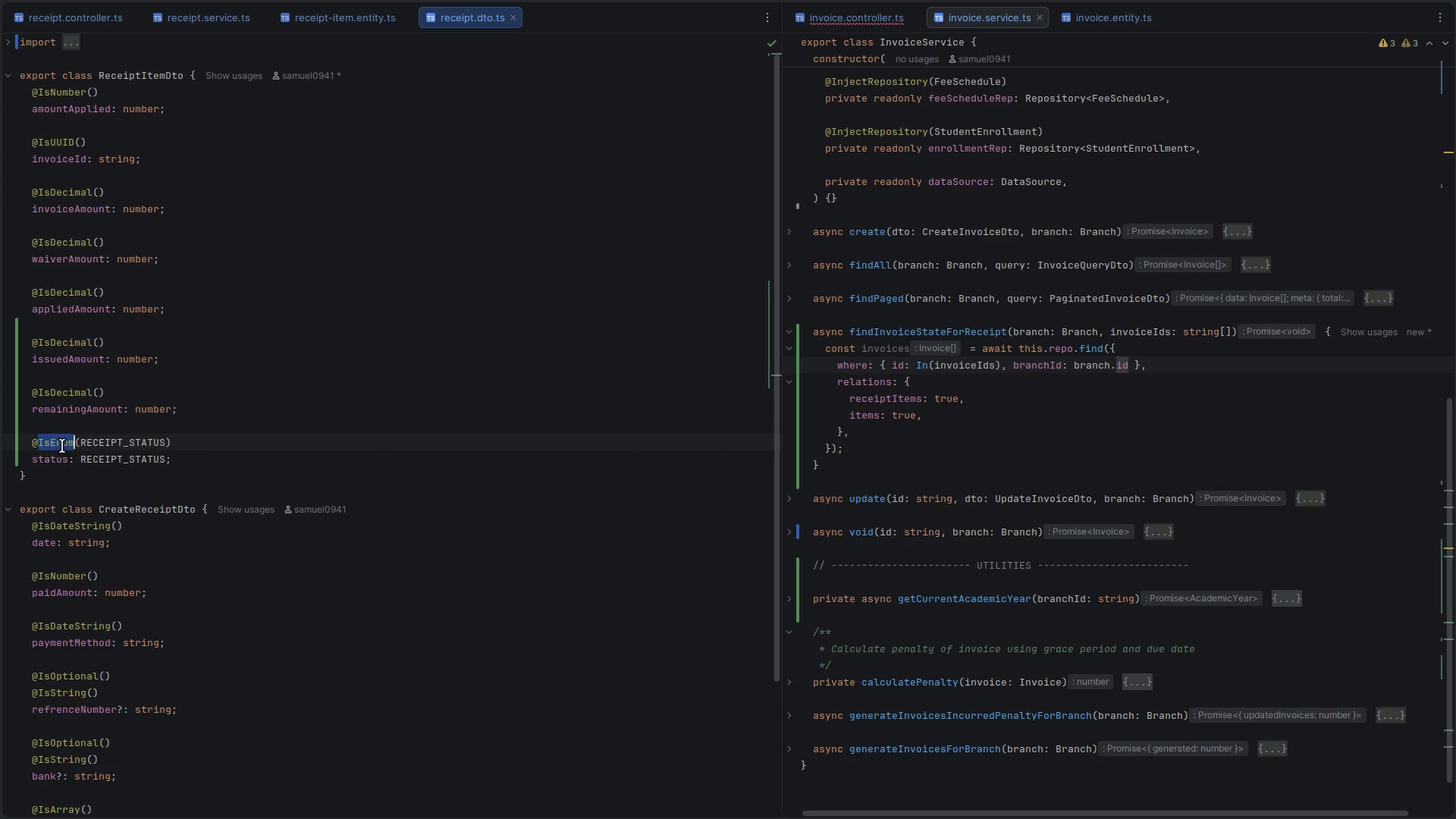 
key(Control+Shift+F)
 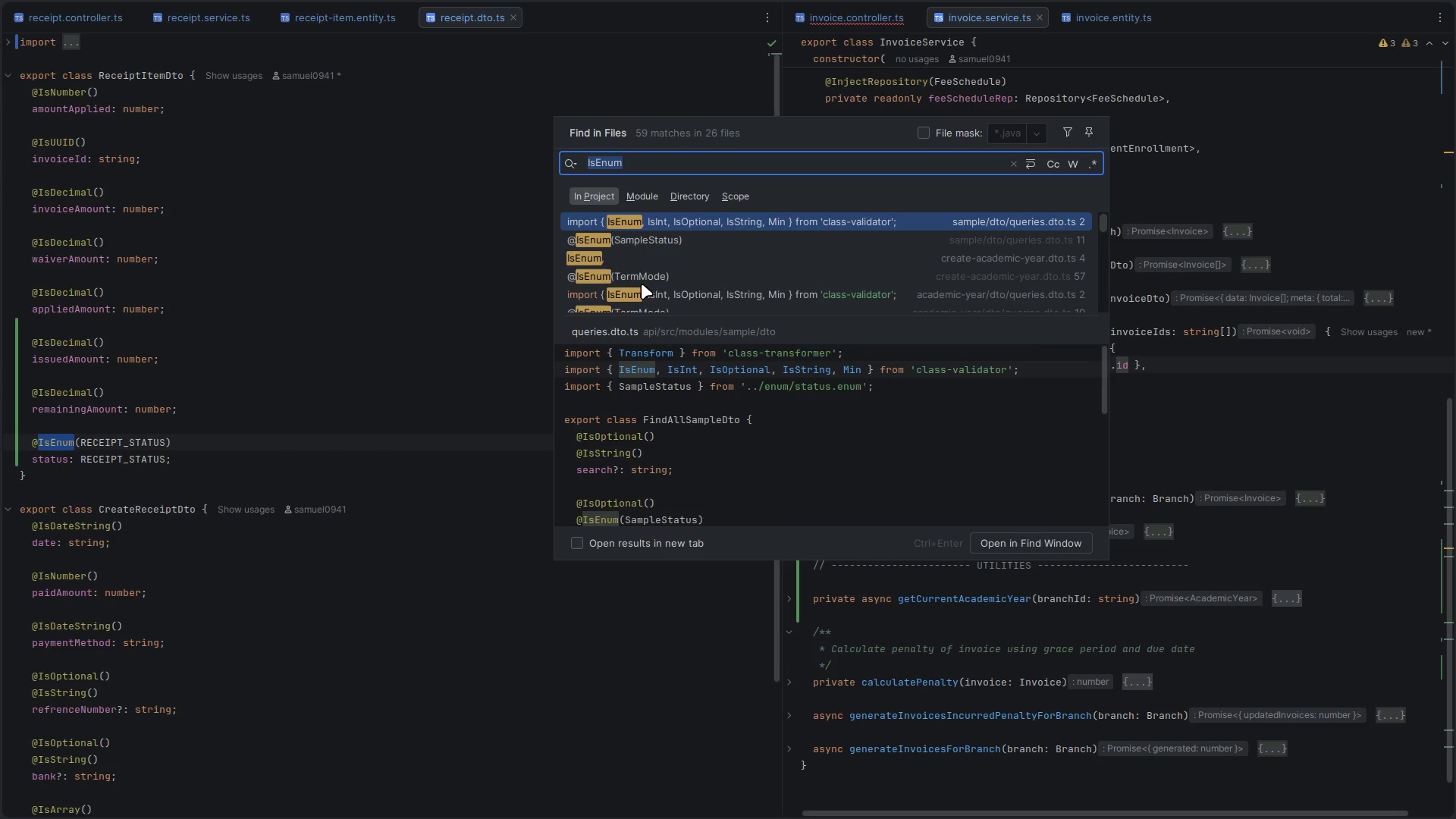 
scroll: coordinate [693, 277], scroll_direction: up, amount: 1.0
 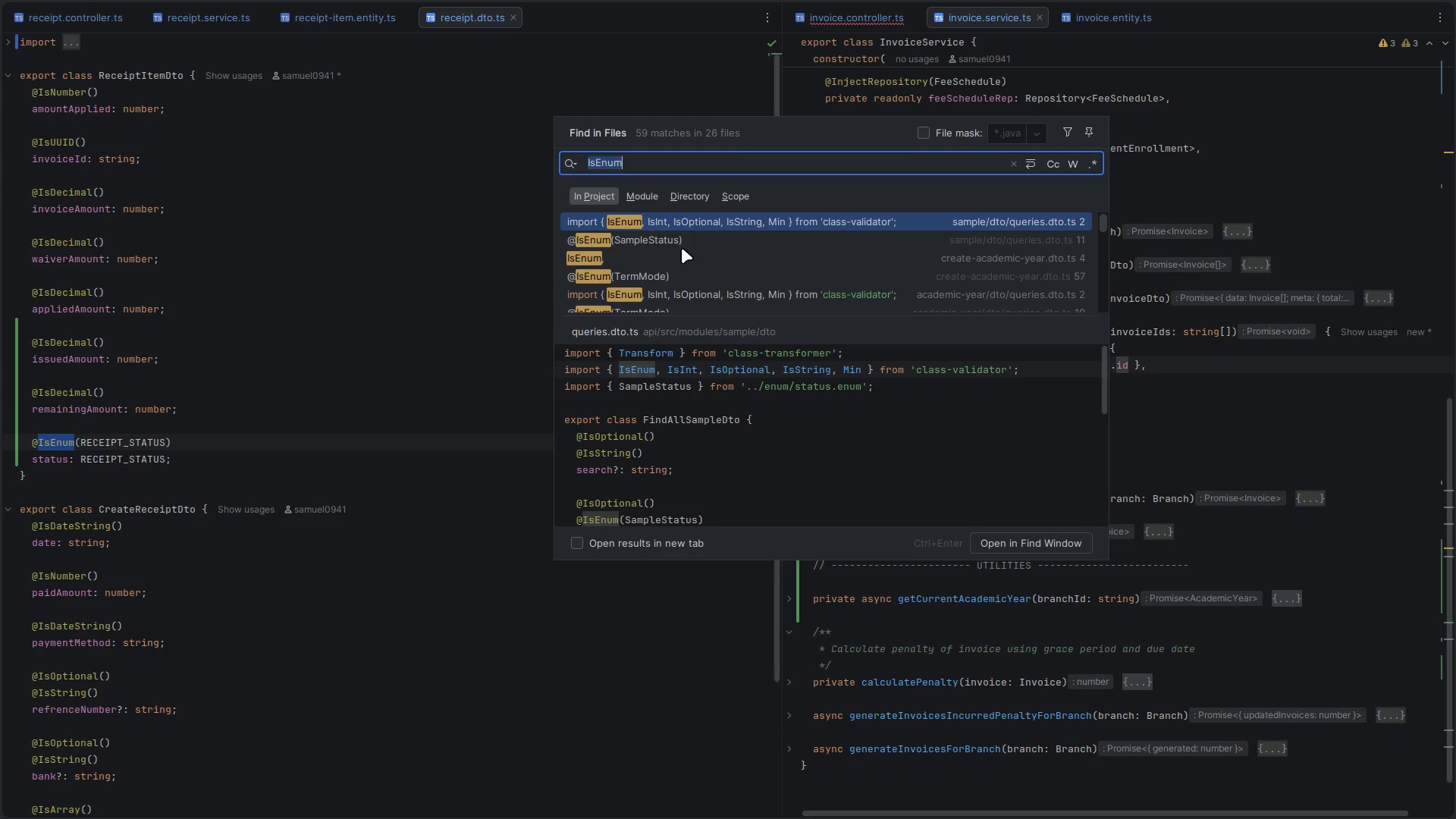 
scroll: coordinate [682, 248], scroll_direction: down, amount: 2.0
 